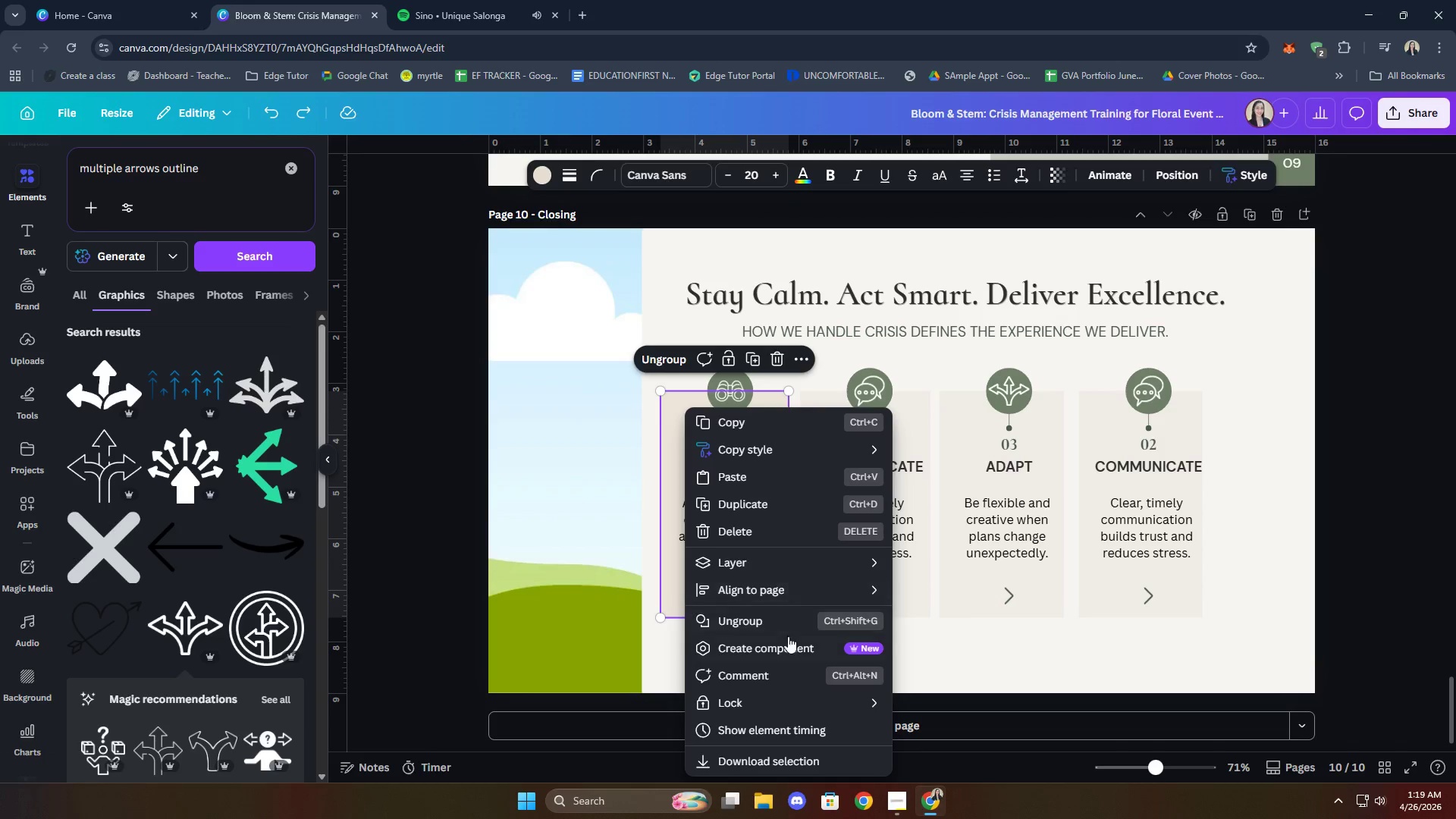 
left_click([932, 618])
 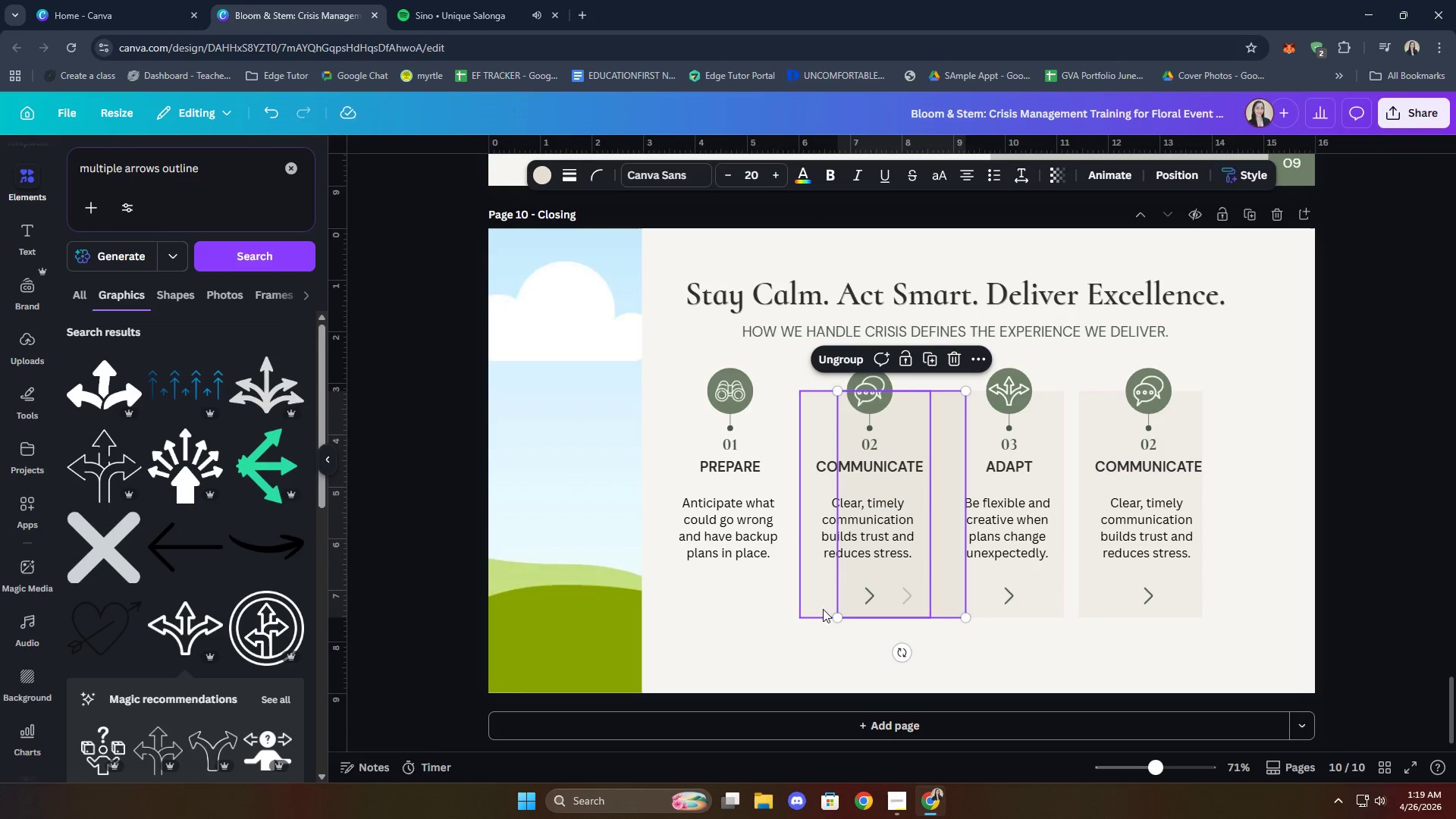 
key(Control+Z)
 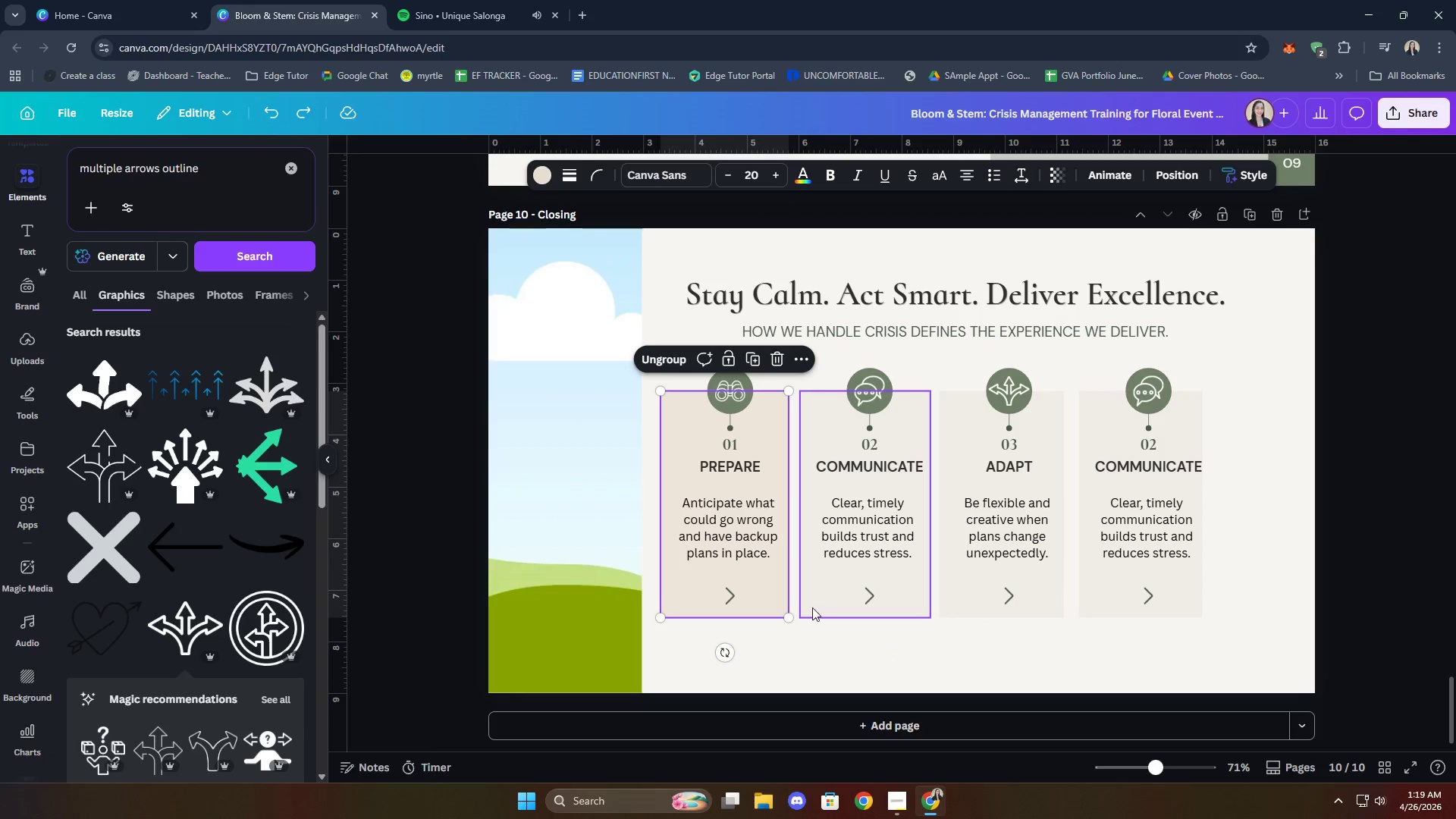 
left_click([838, 654])
 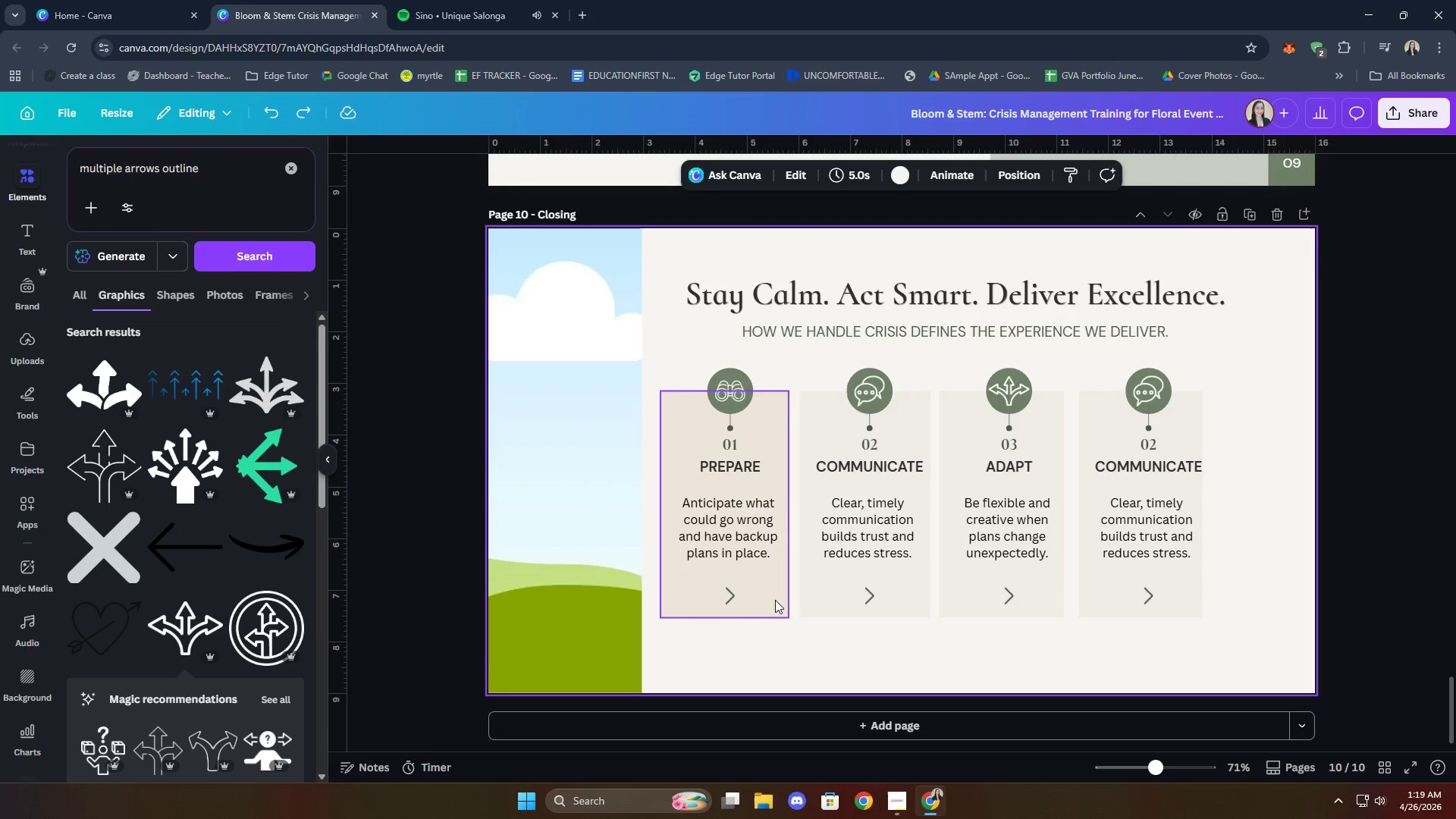 
left_click([775, 600])
 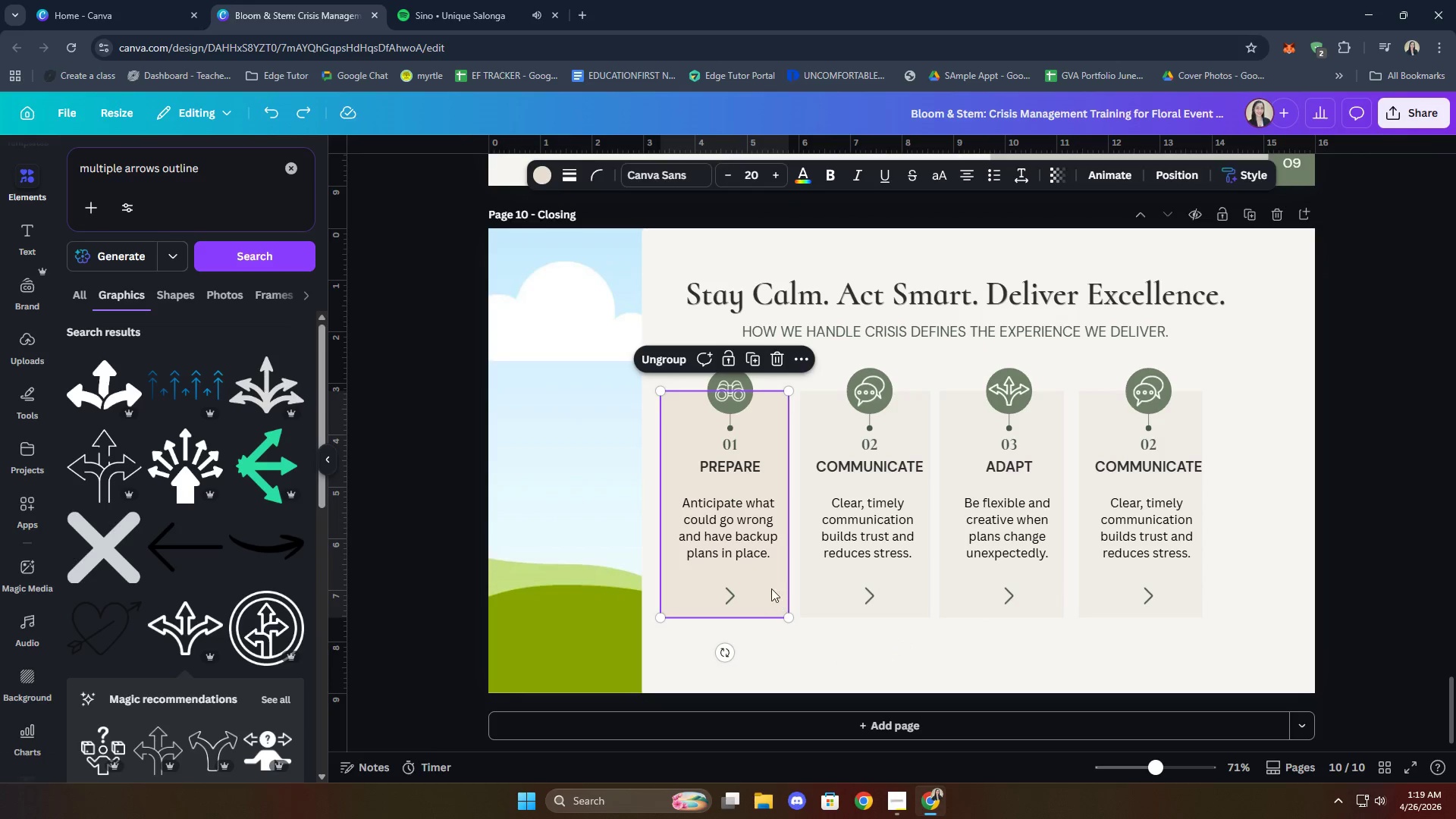 
hold_key(key=ShiftLeft, duration=3.55)
left_click([743, 542])
 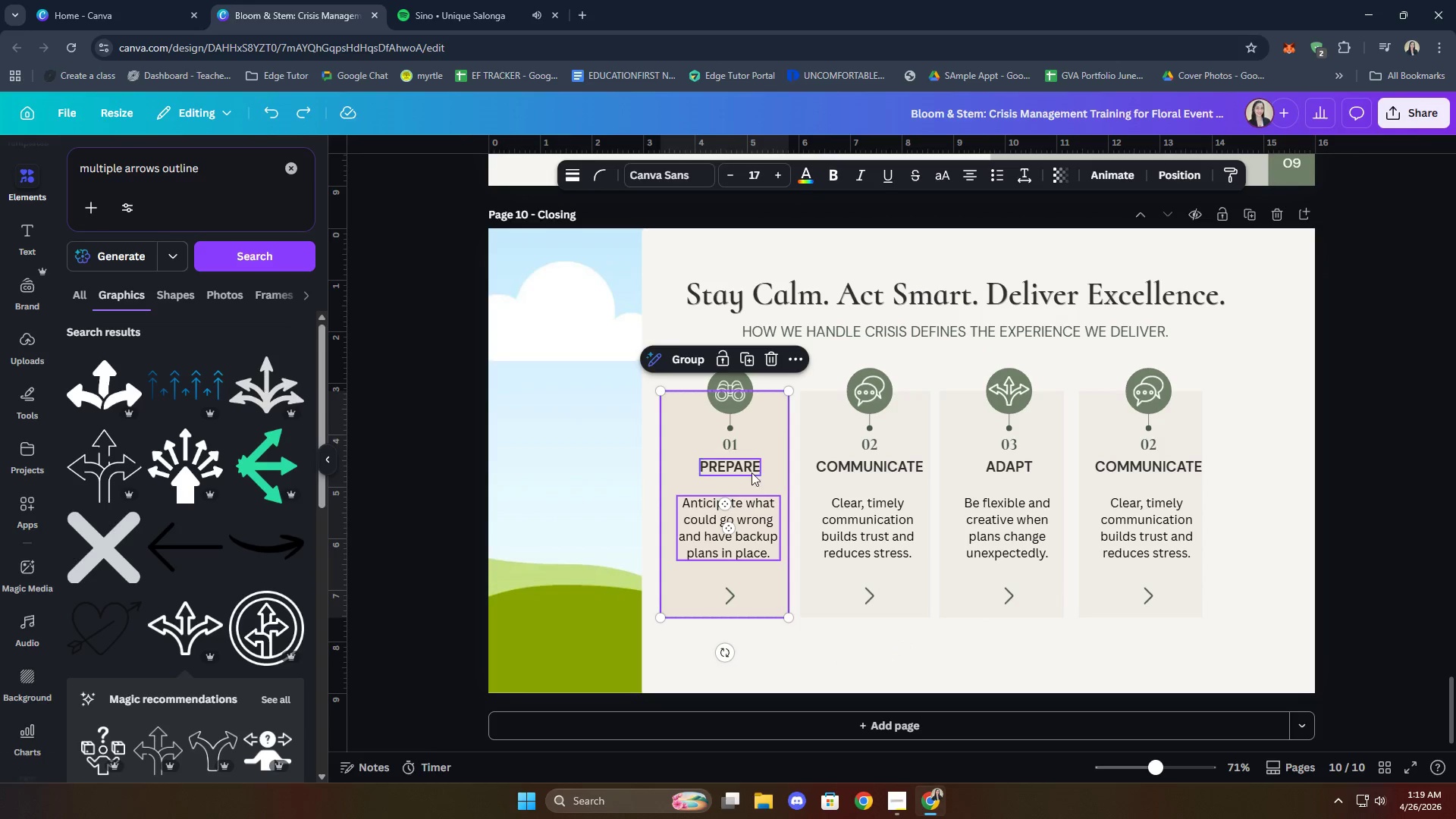 
left_click([752, 469])
 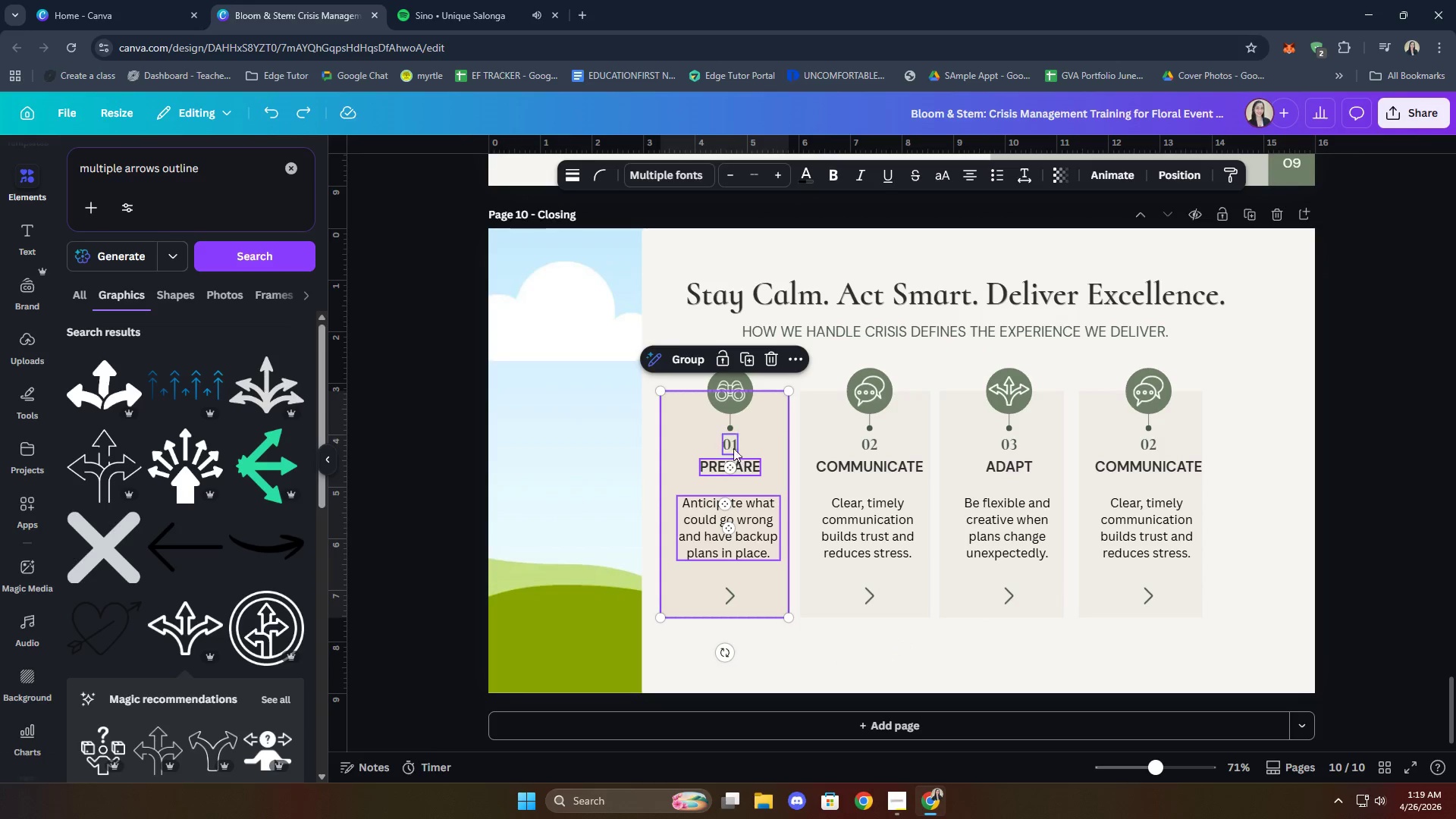 
left_click([733, 447])
 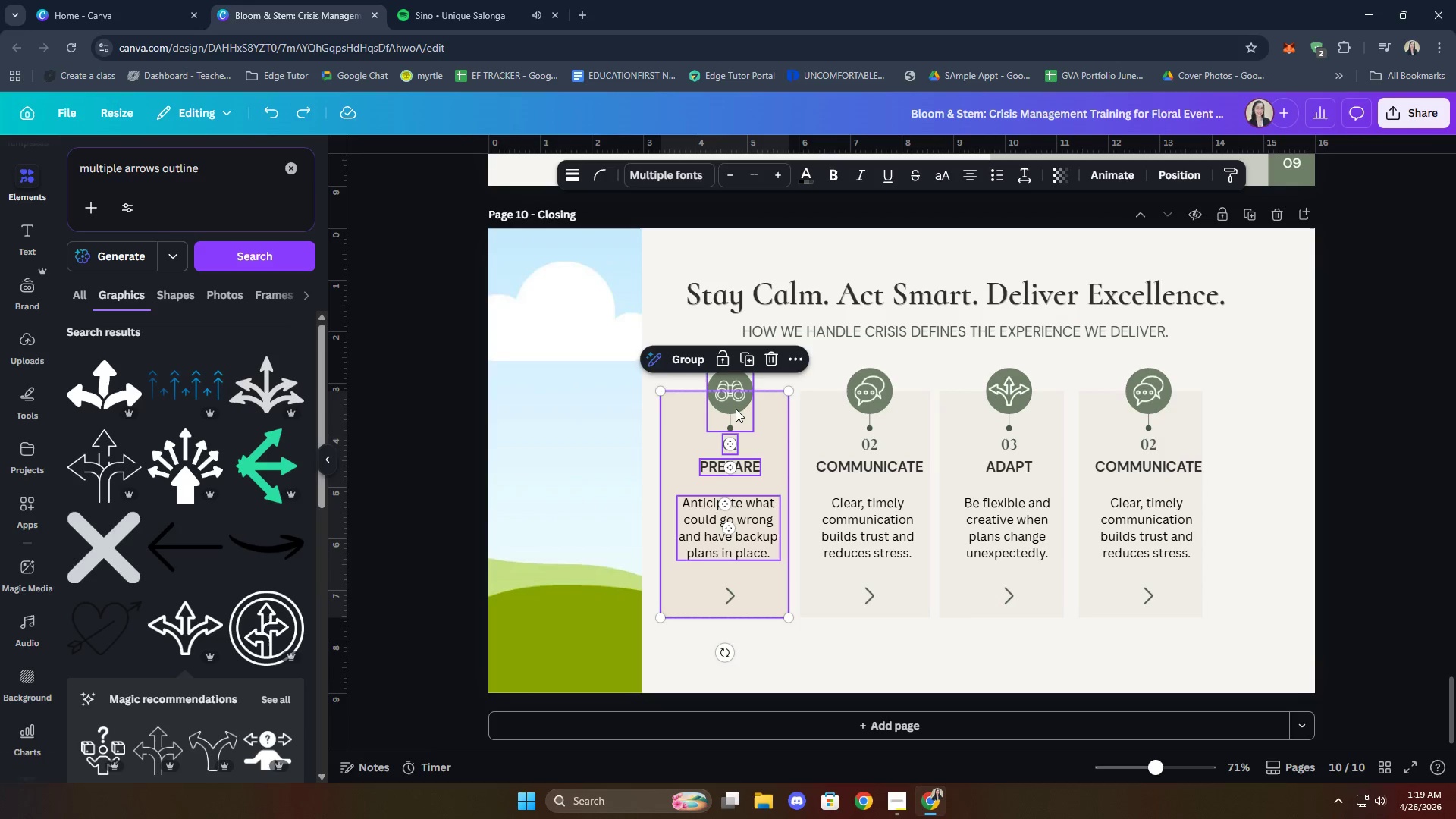 
left_click([736, 406])
 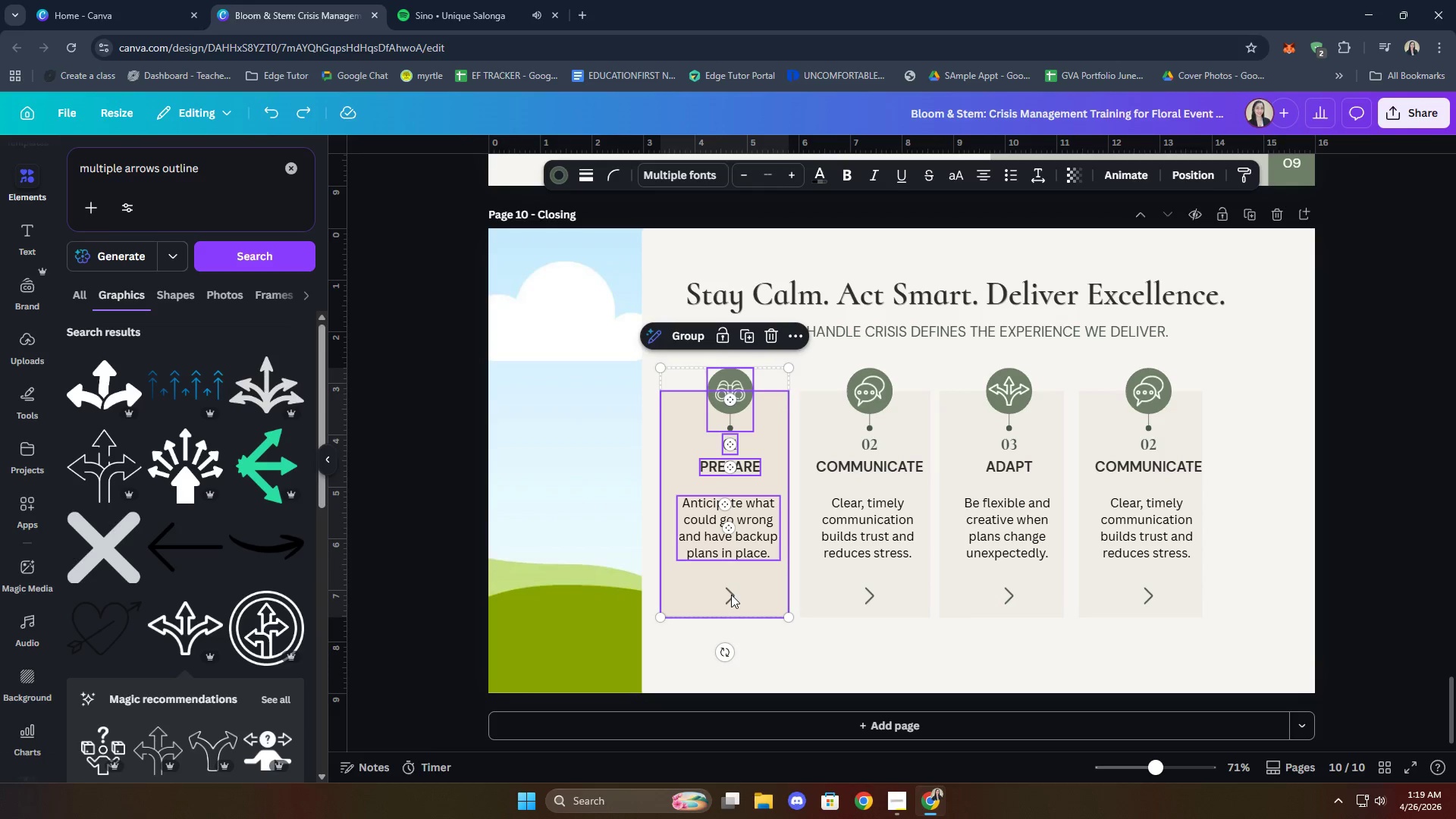 
right_click([686, 539])
 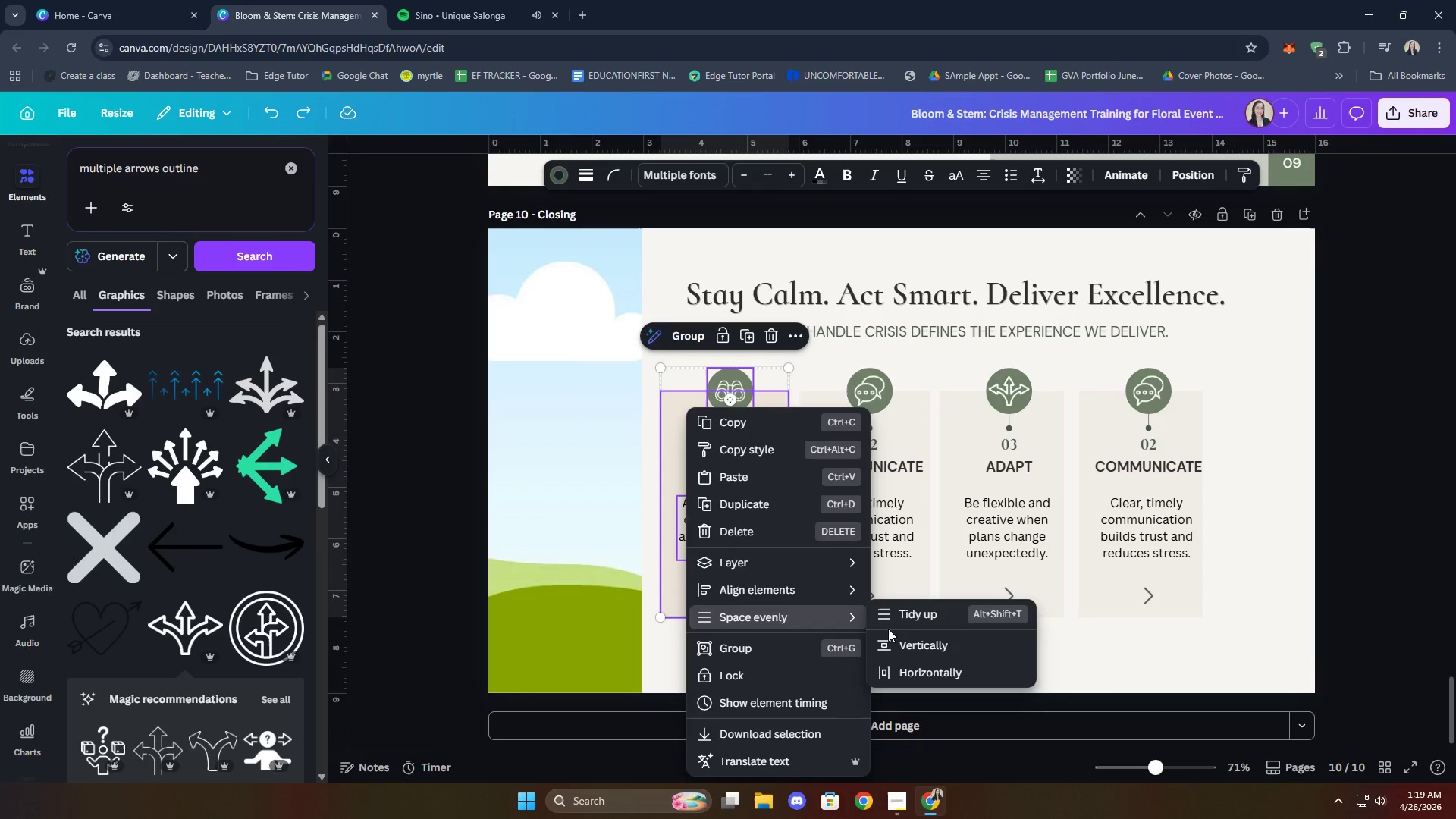 
left_click([910, 621])
 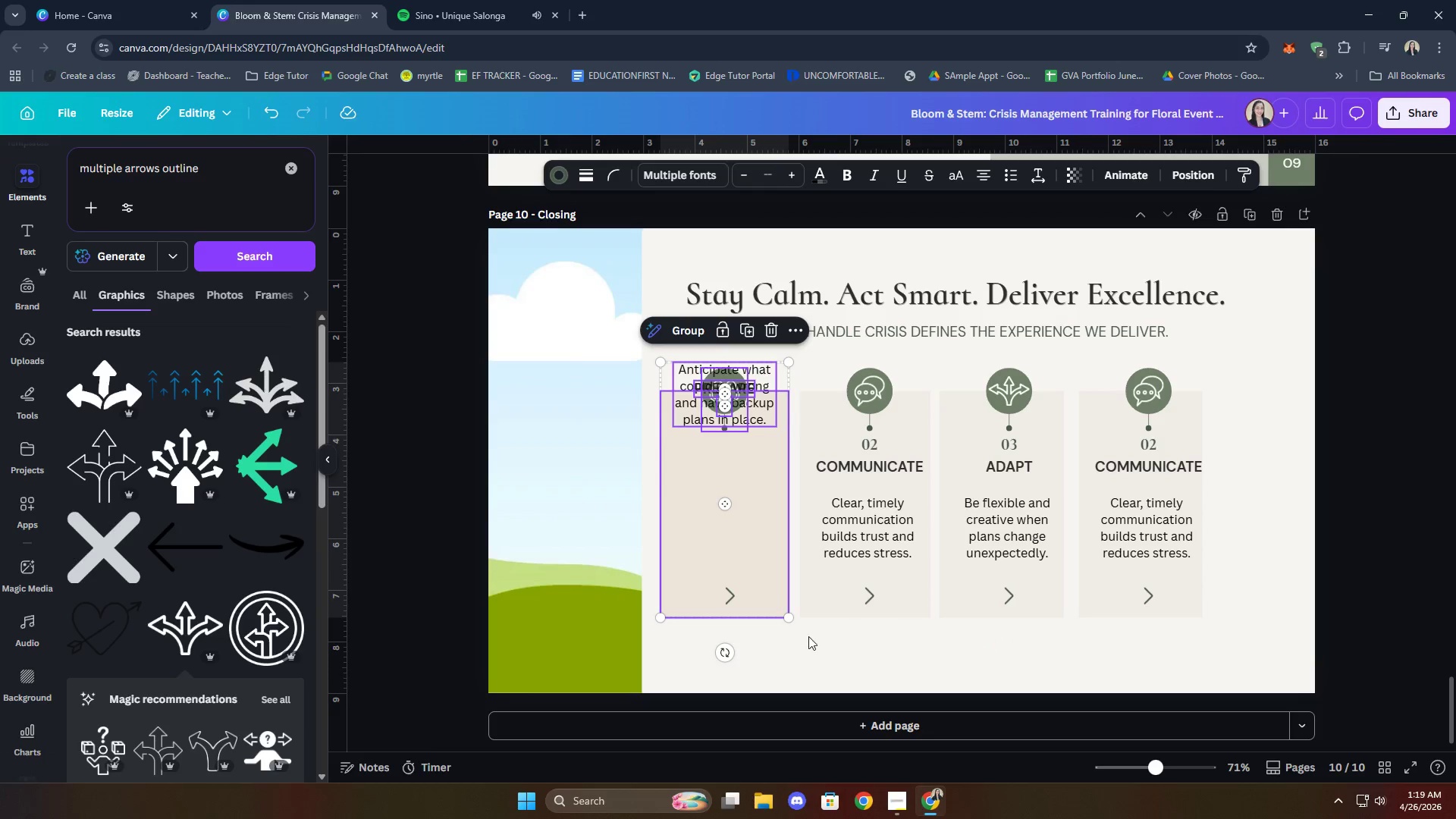 
key(Control+Z)
 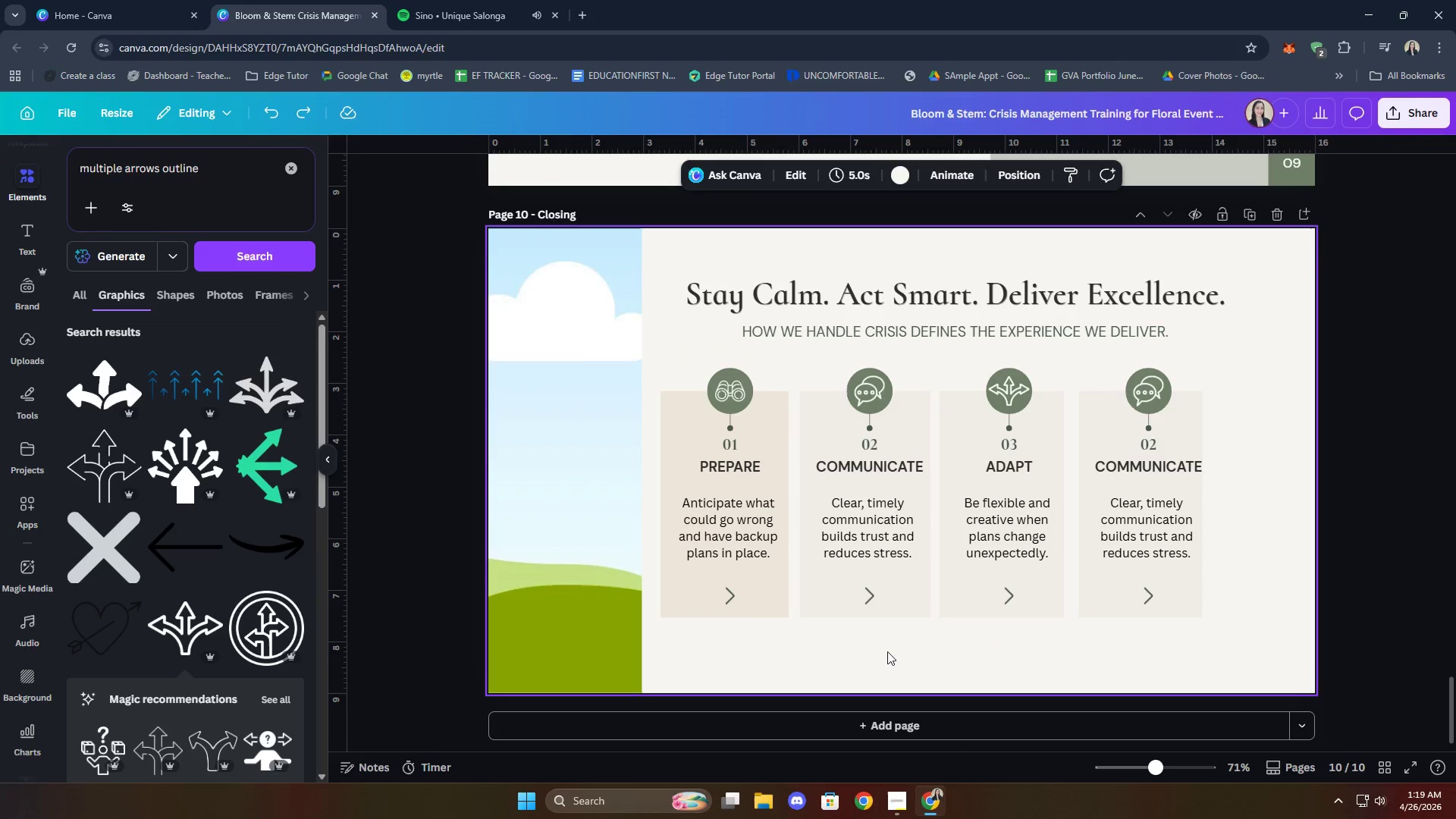 
left_click_drag(start_coordinate=[908, 647], to_coordinate=[707, 397])
 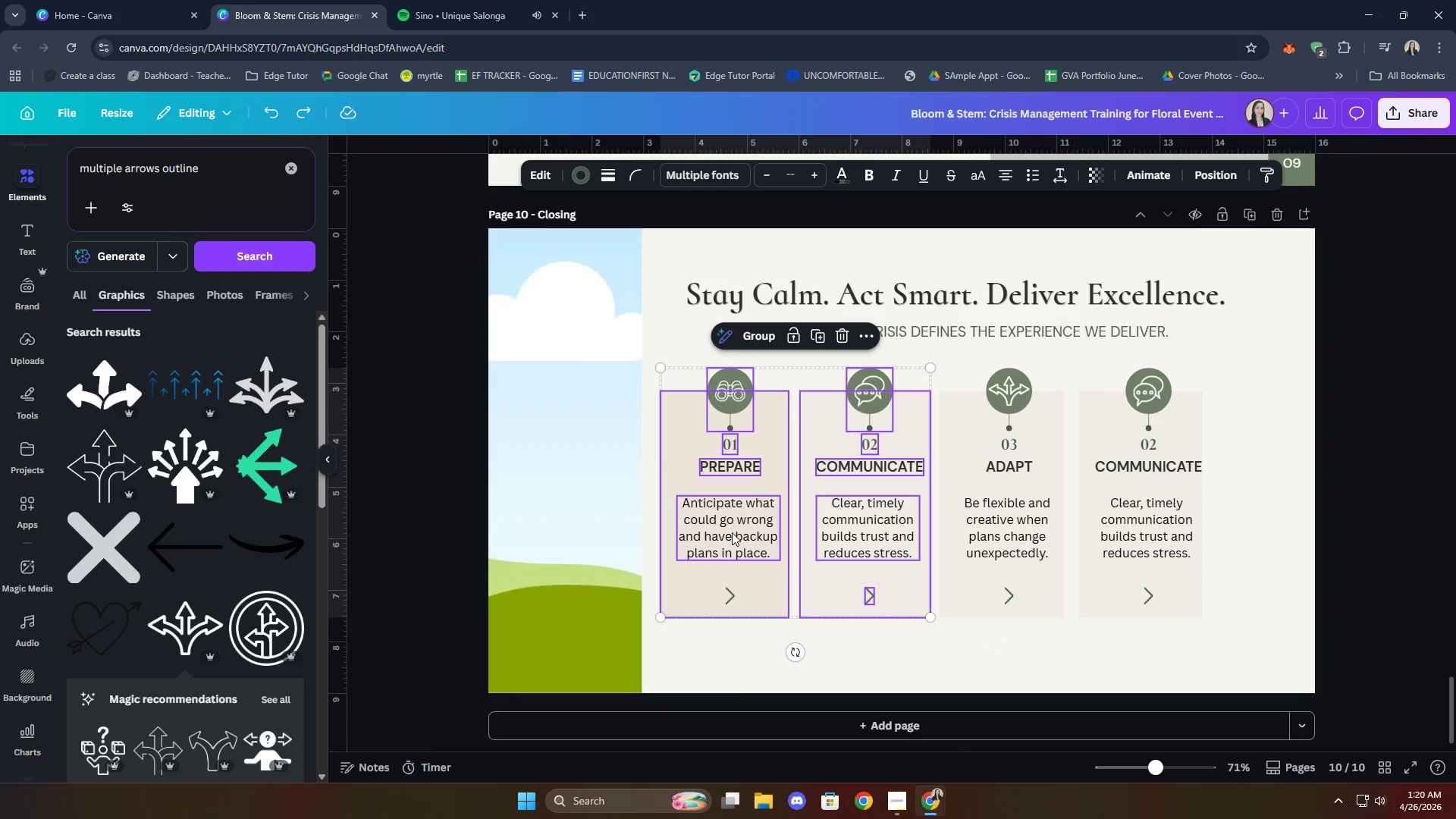 
right_click([732, 532])
 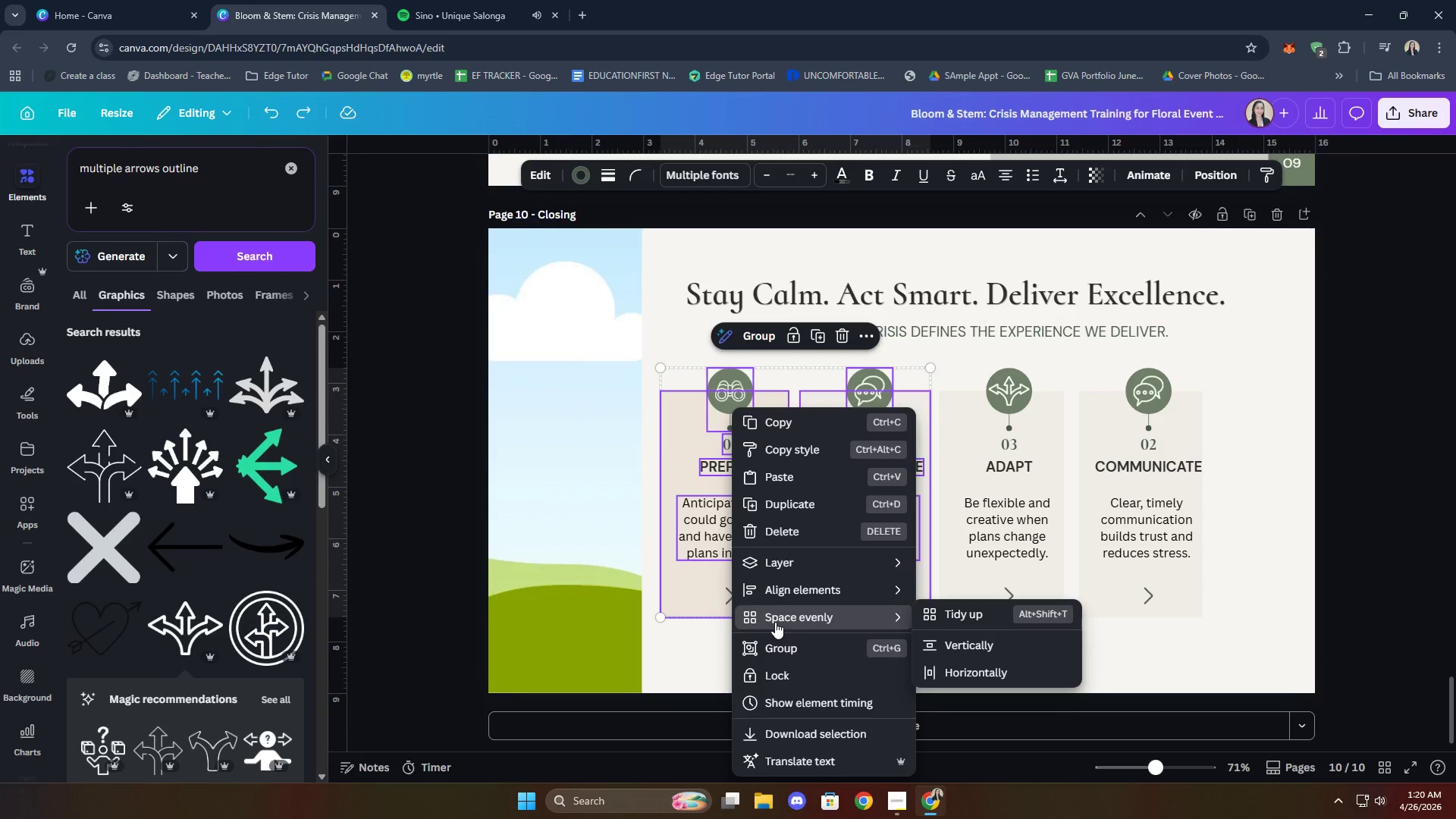 
left_click([967, 620])
 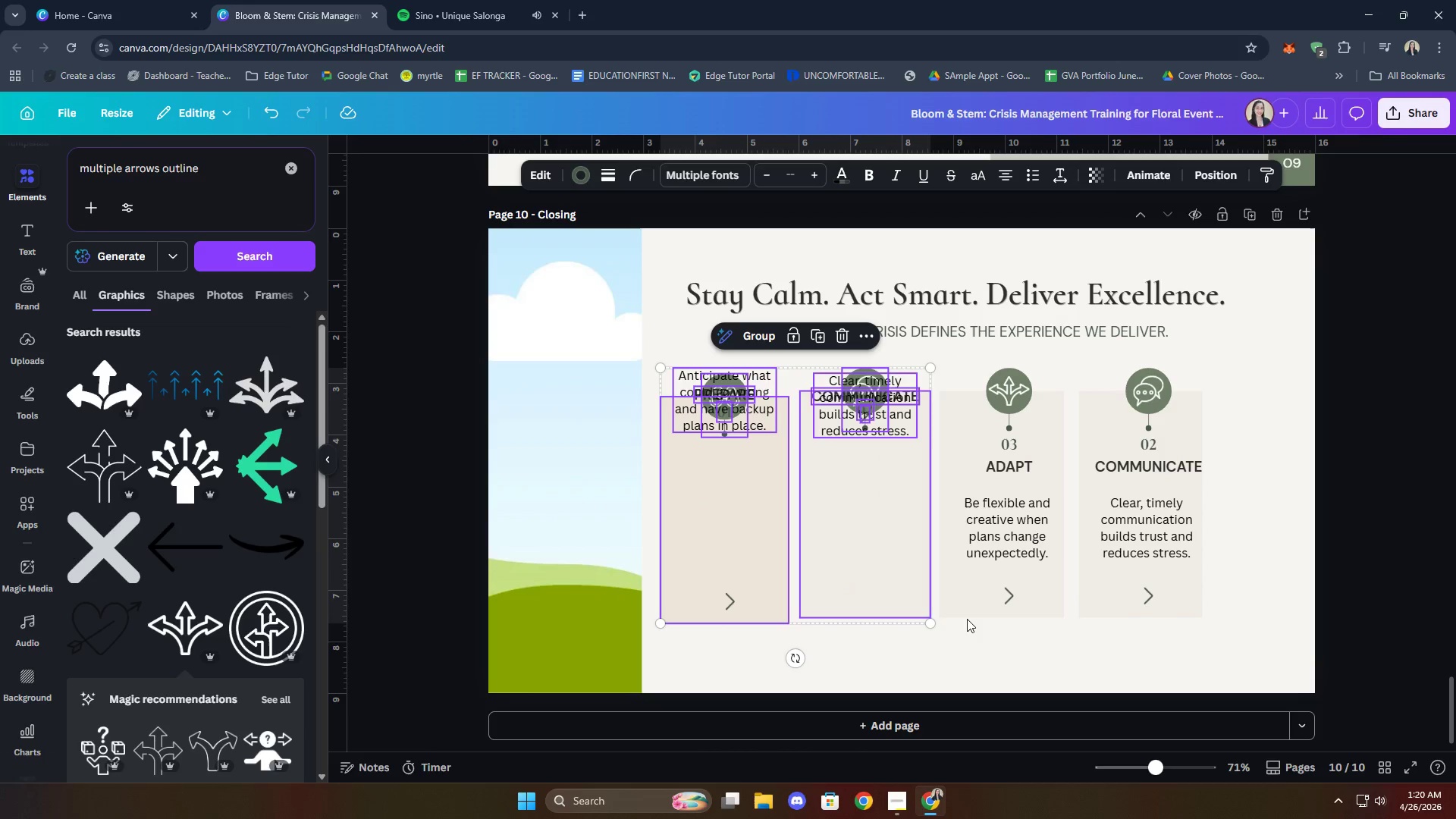 
key(Control+Z)
 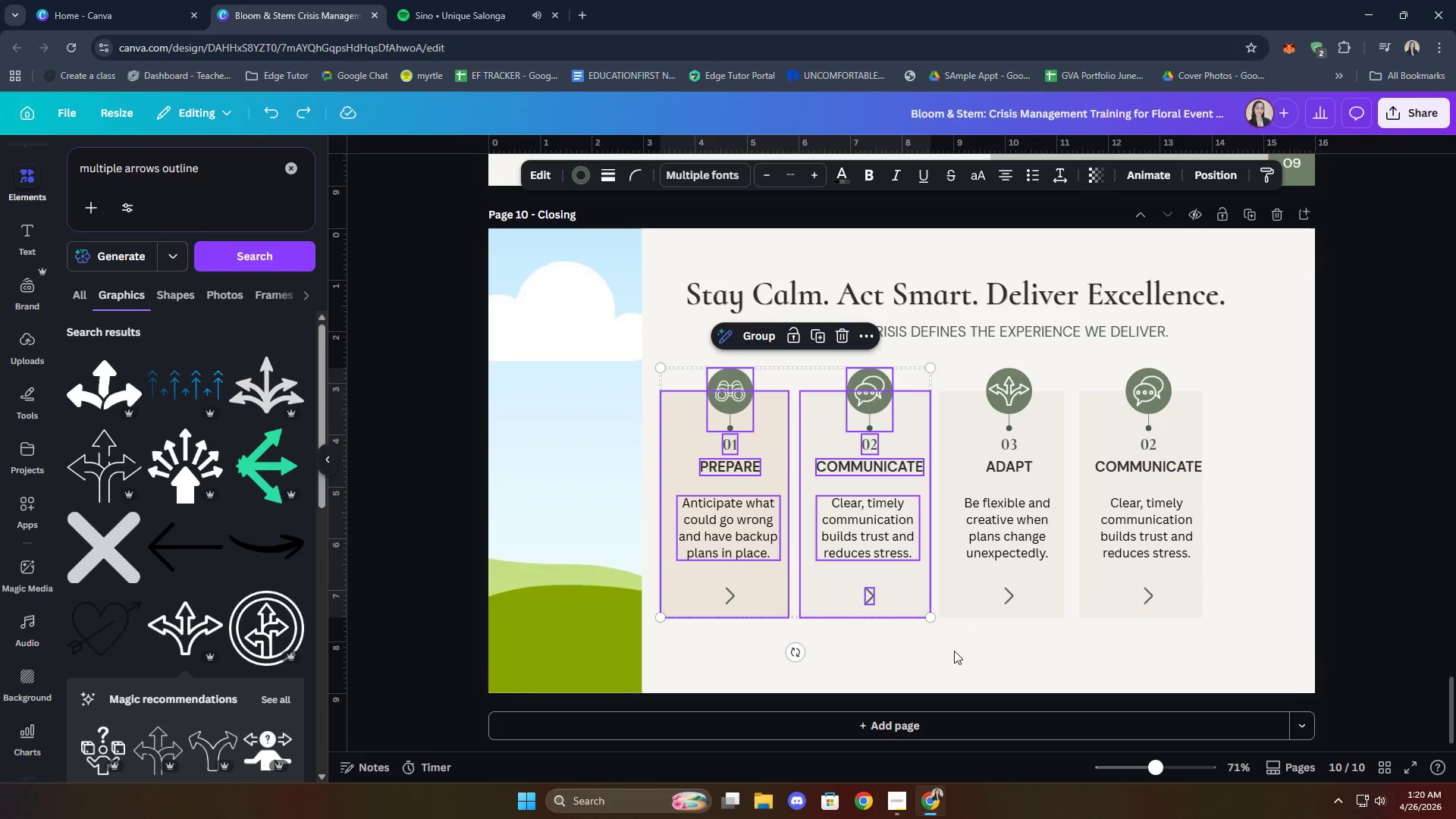 
left_click([954, 652])
 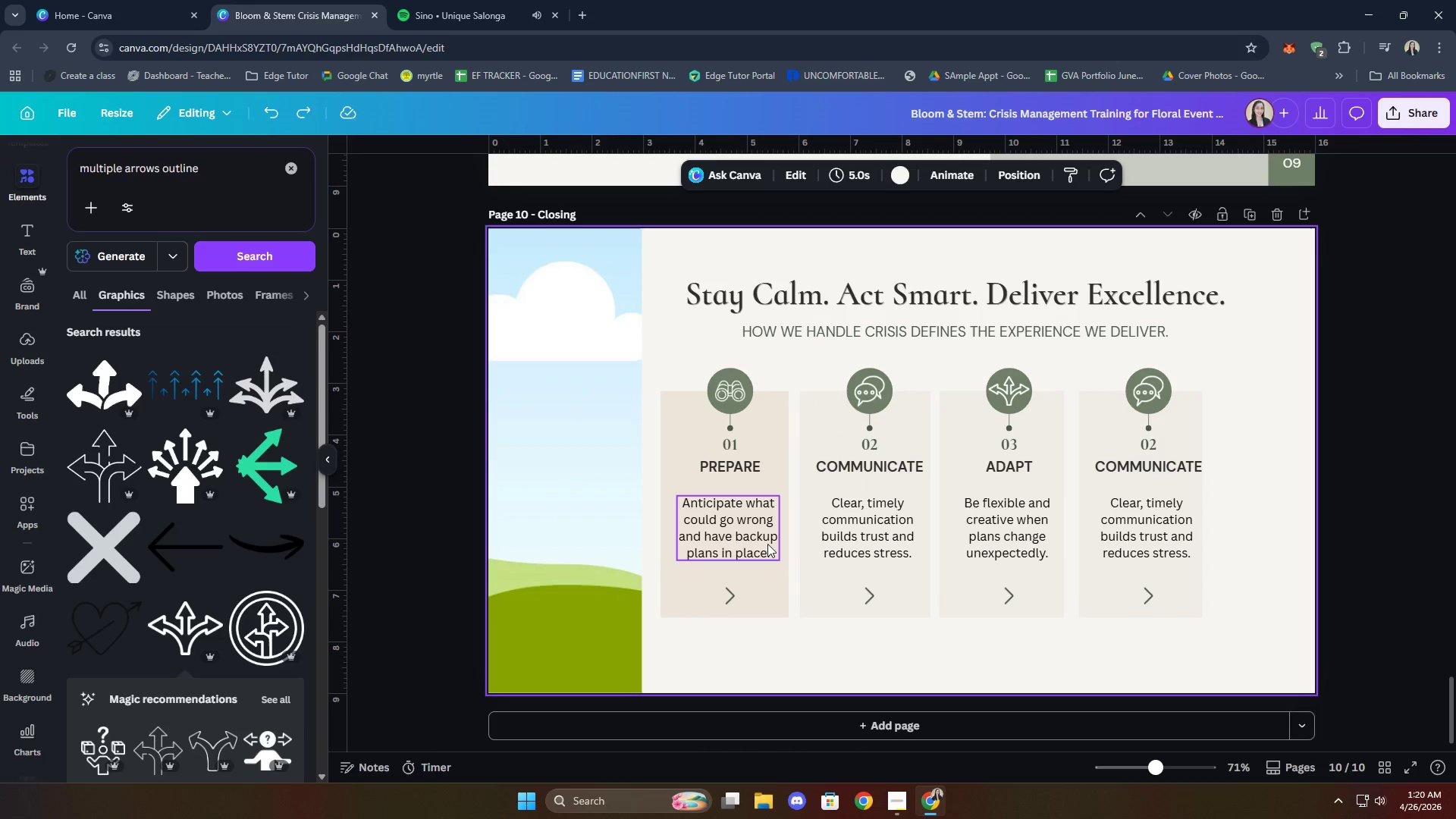 
left_click([720, 531])
 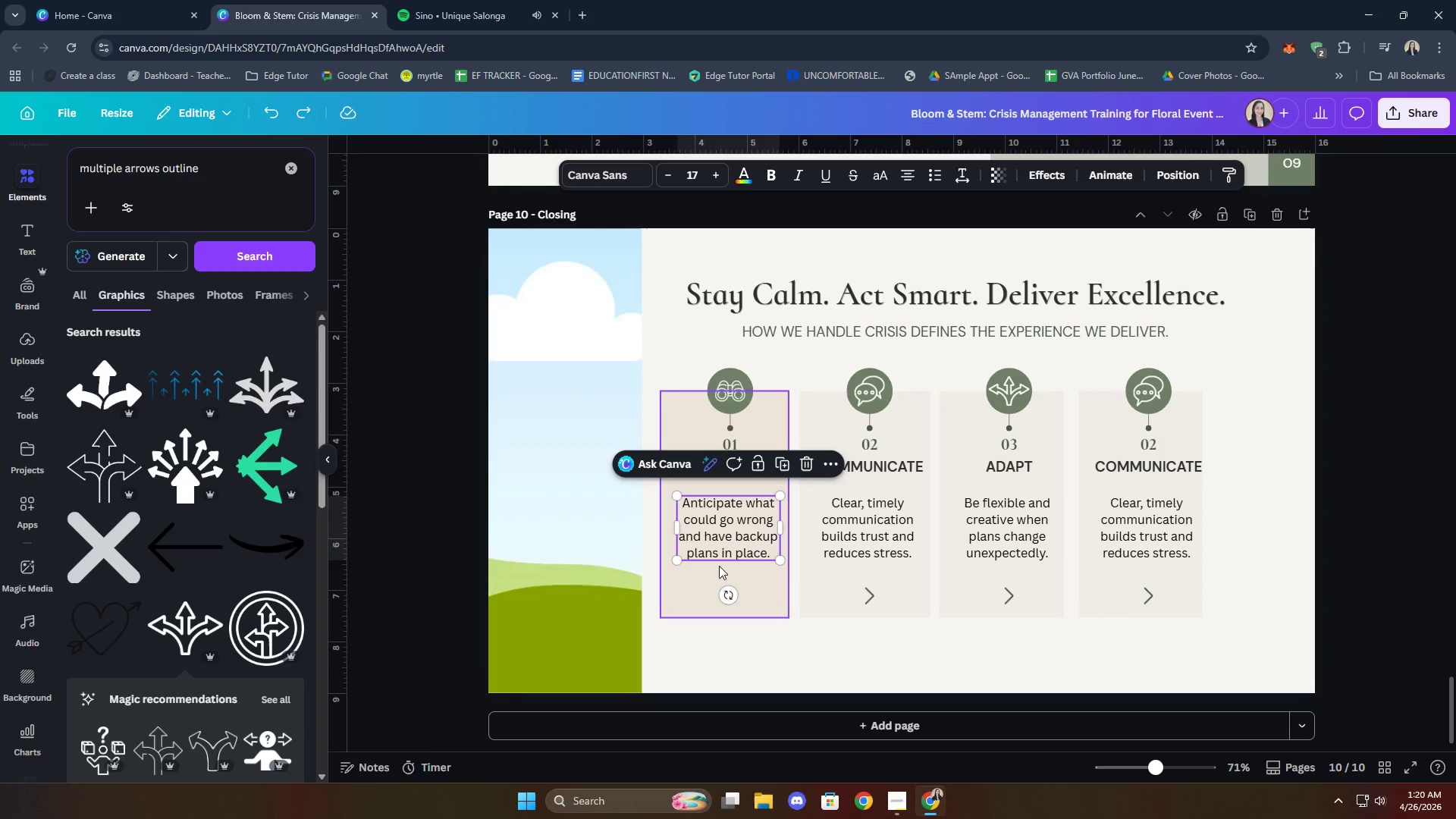 
hold_key(key=ShiftLeft, duration=1.53)
left_click([670, 481])
 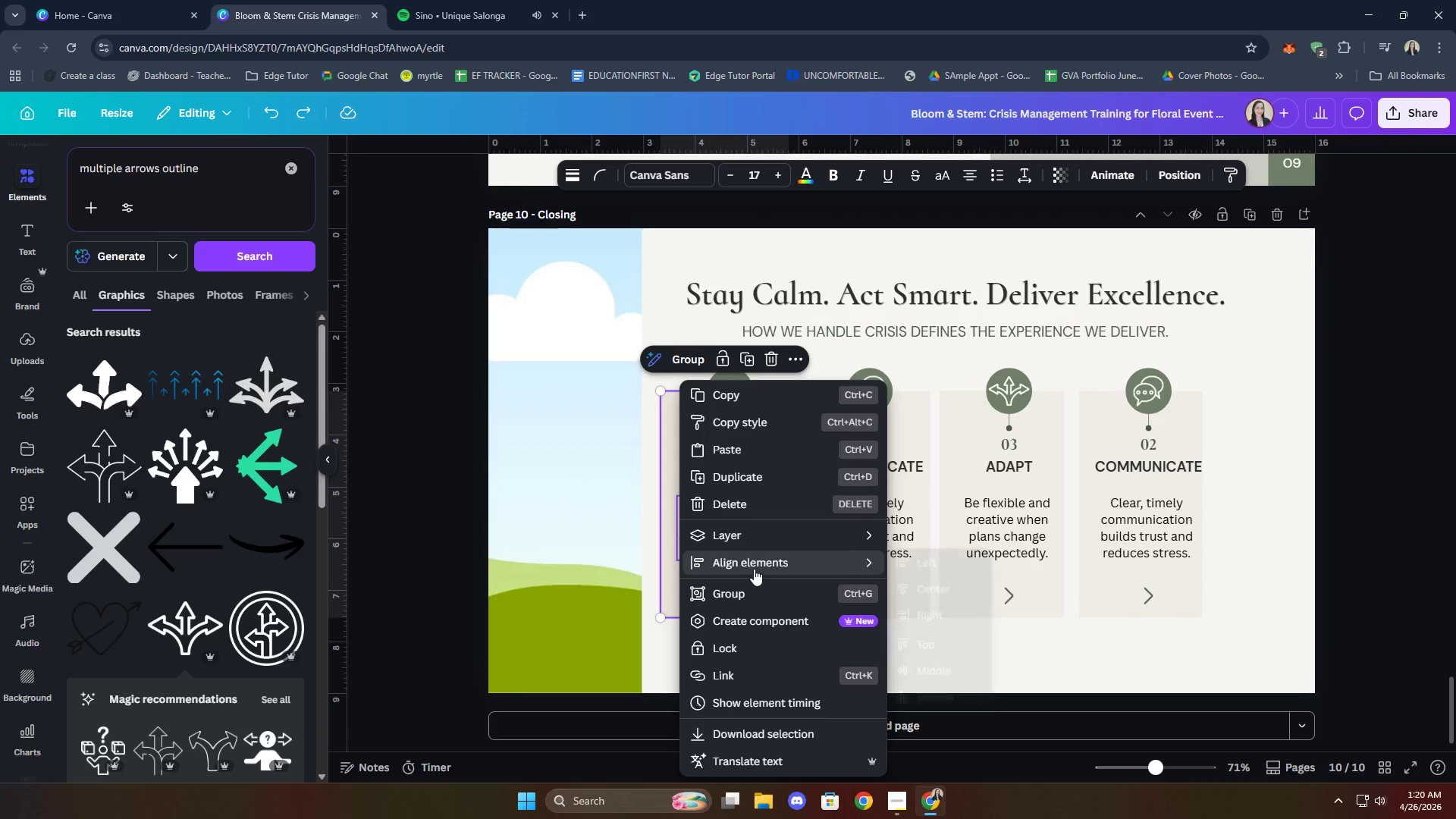 
left_click([928, 594])
 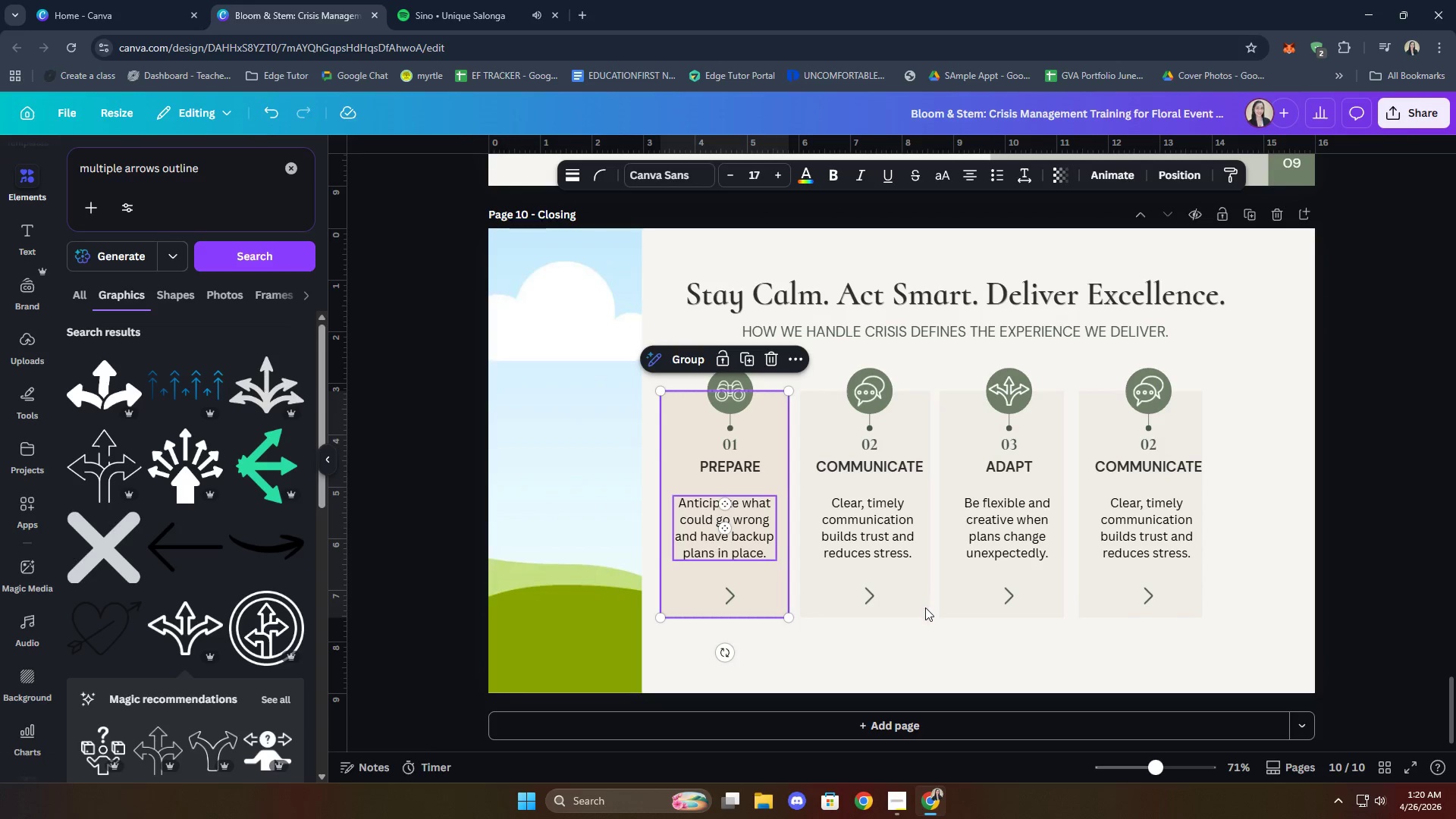 
left_click([924, 630])
 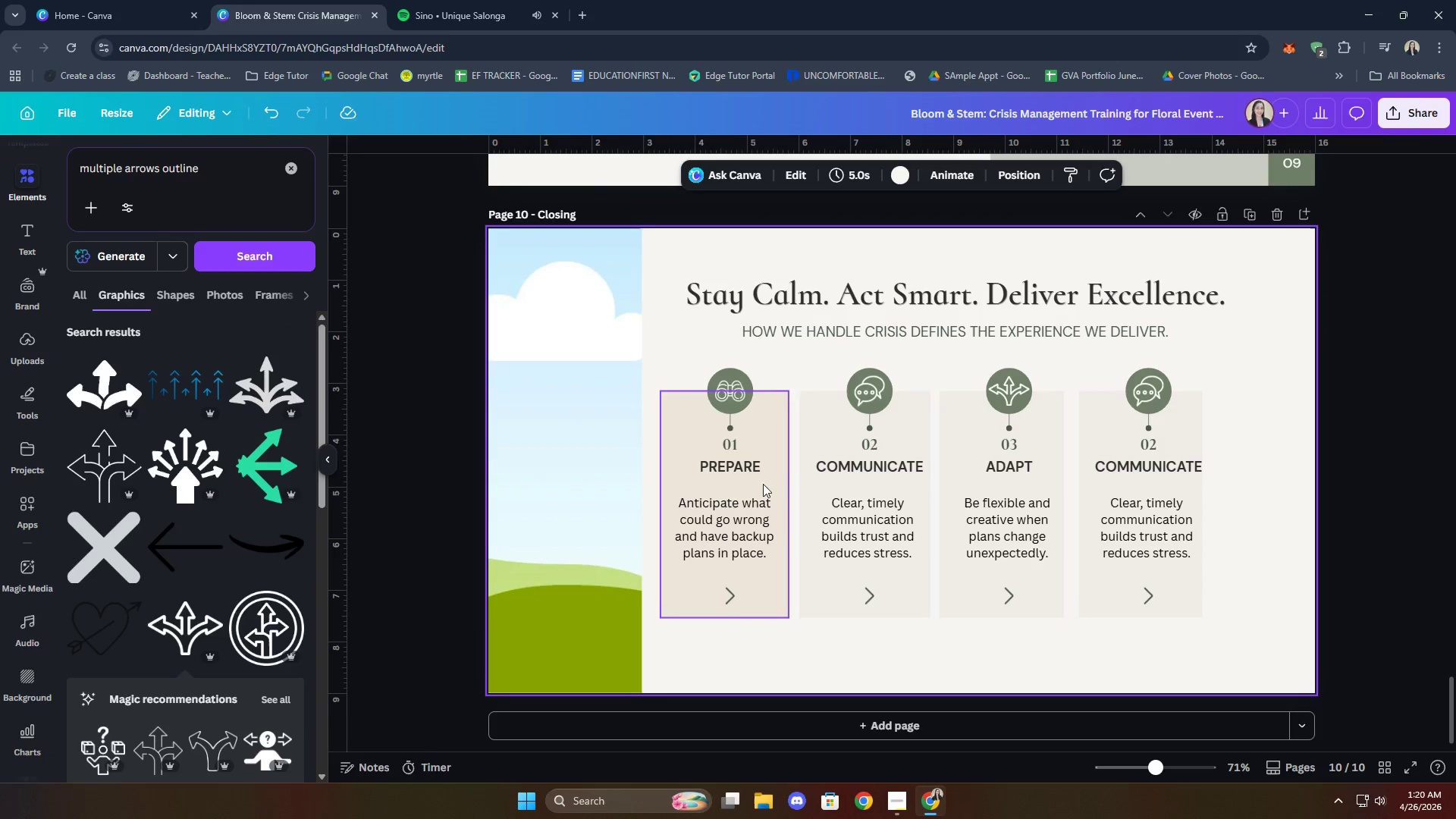 
hold_key(key=ShiftLeft, duration=2.86)
double_click([733, 448])
 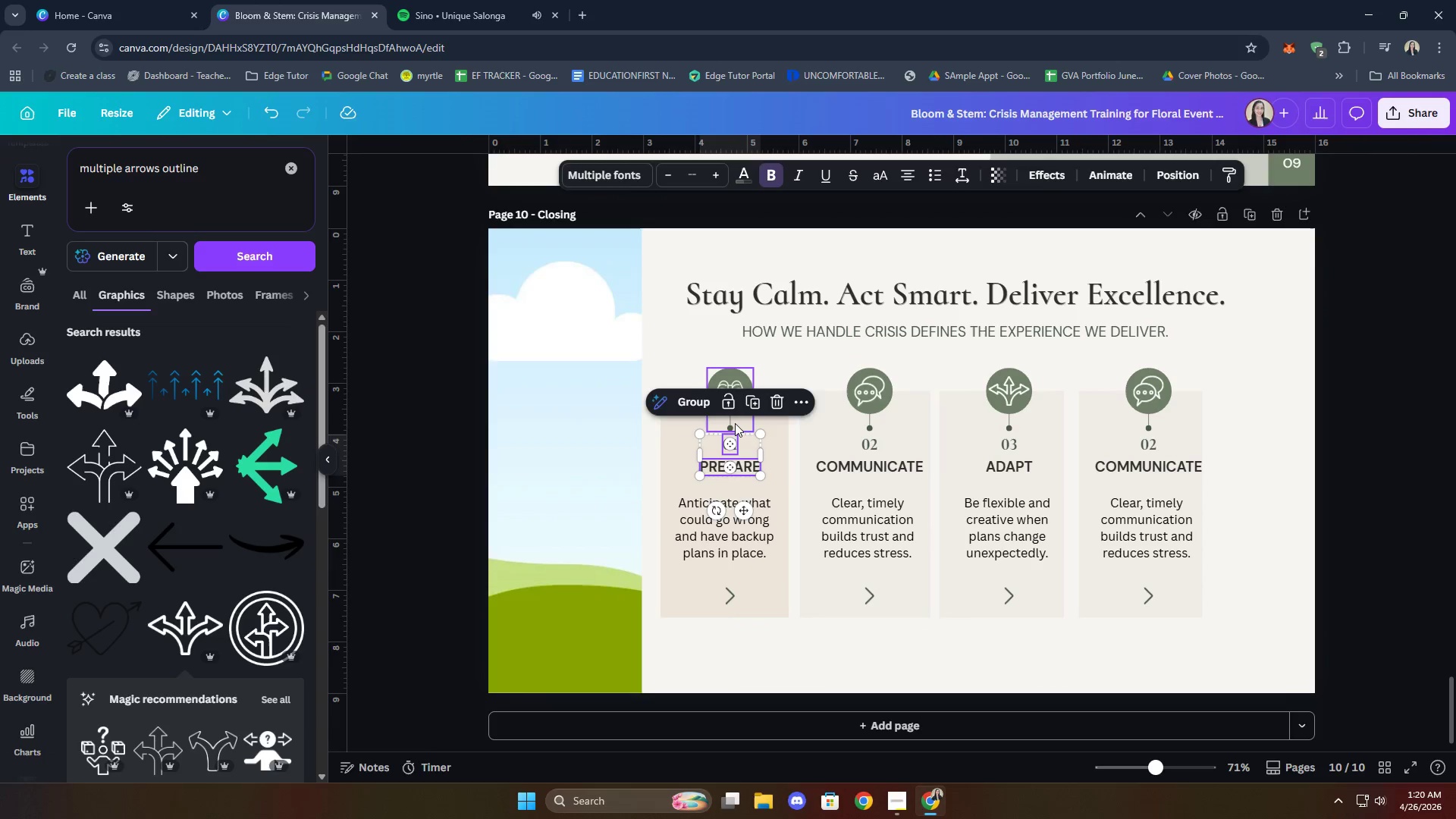 
left_click([735, 423])
 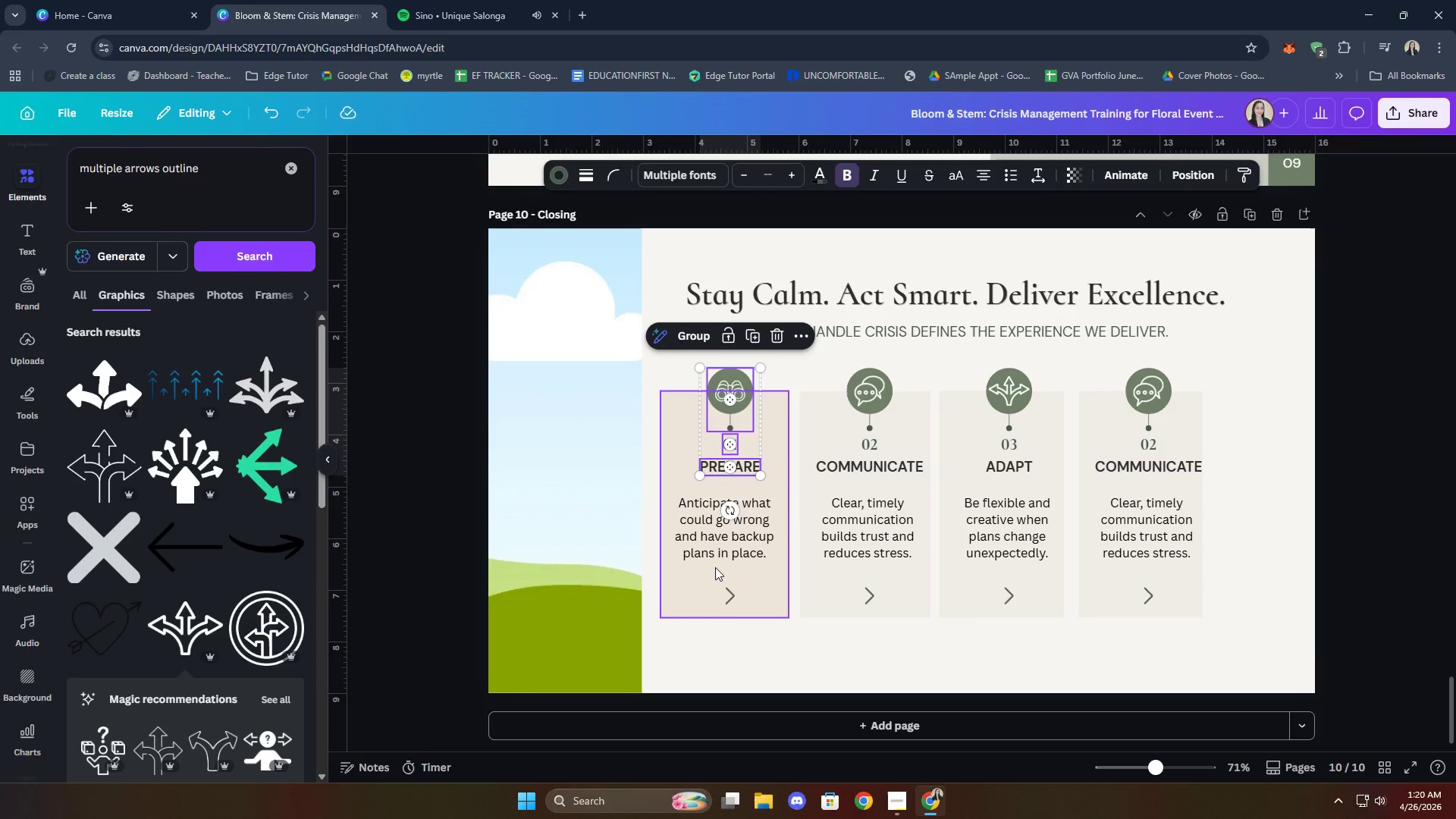 
hold_key(key=ShiftLeft, duration=1.02)
left_click([708, 551])
 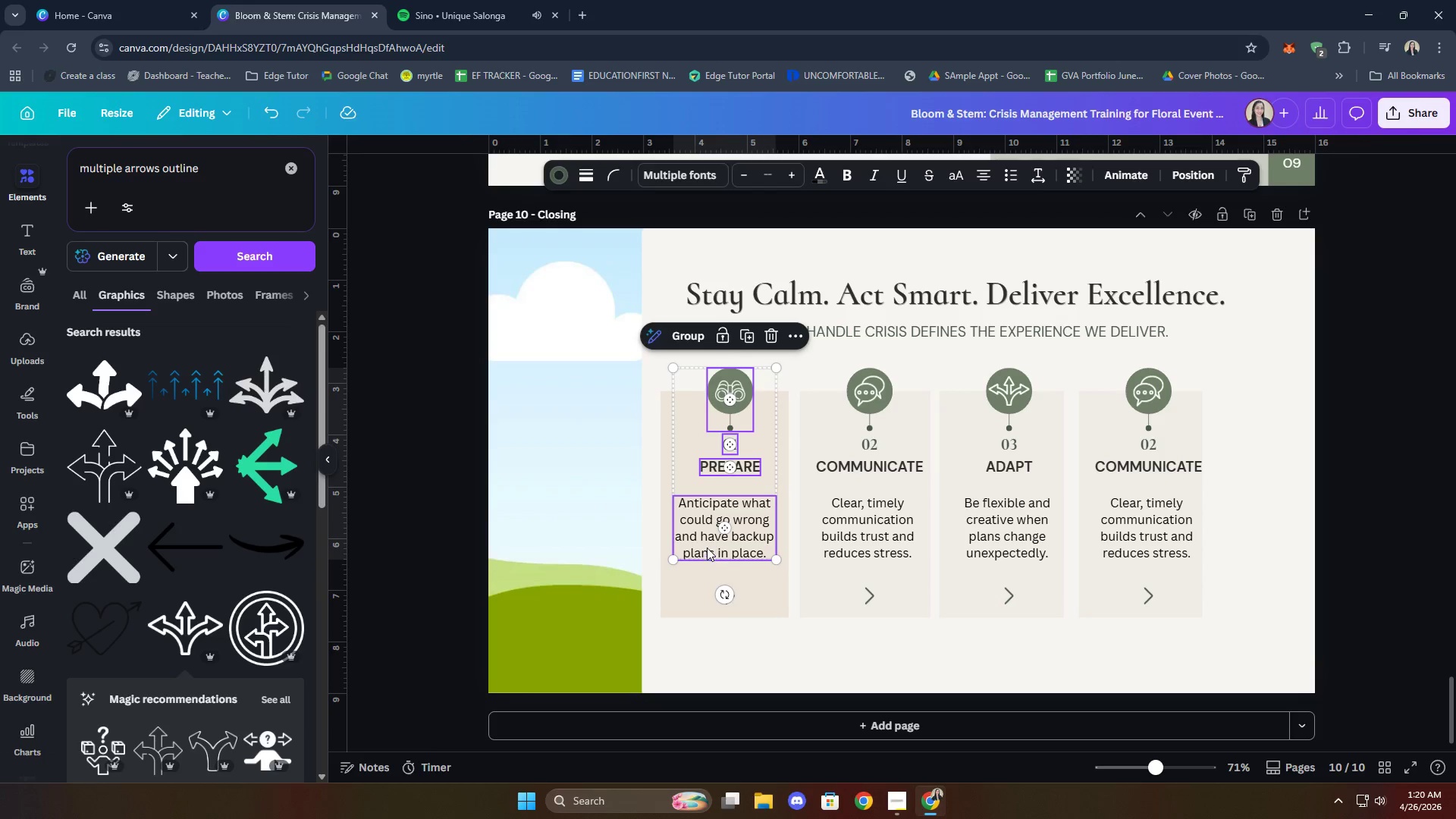 
right_click([706, 546])
 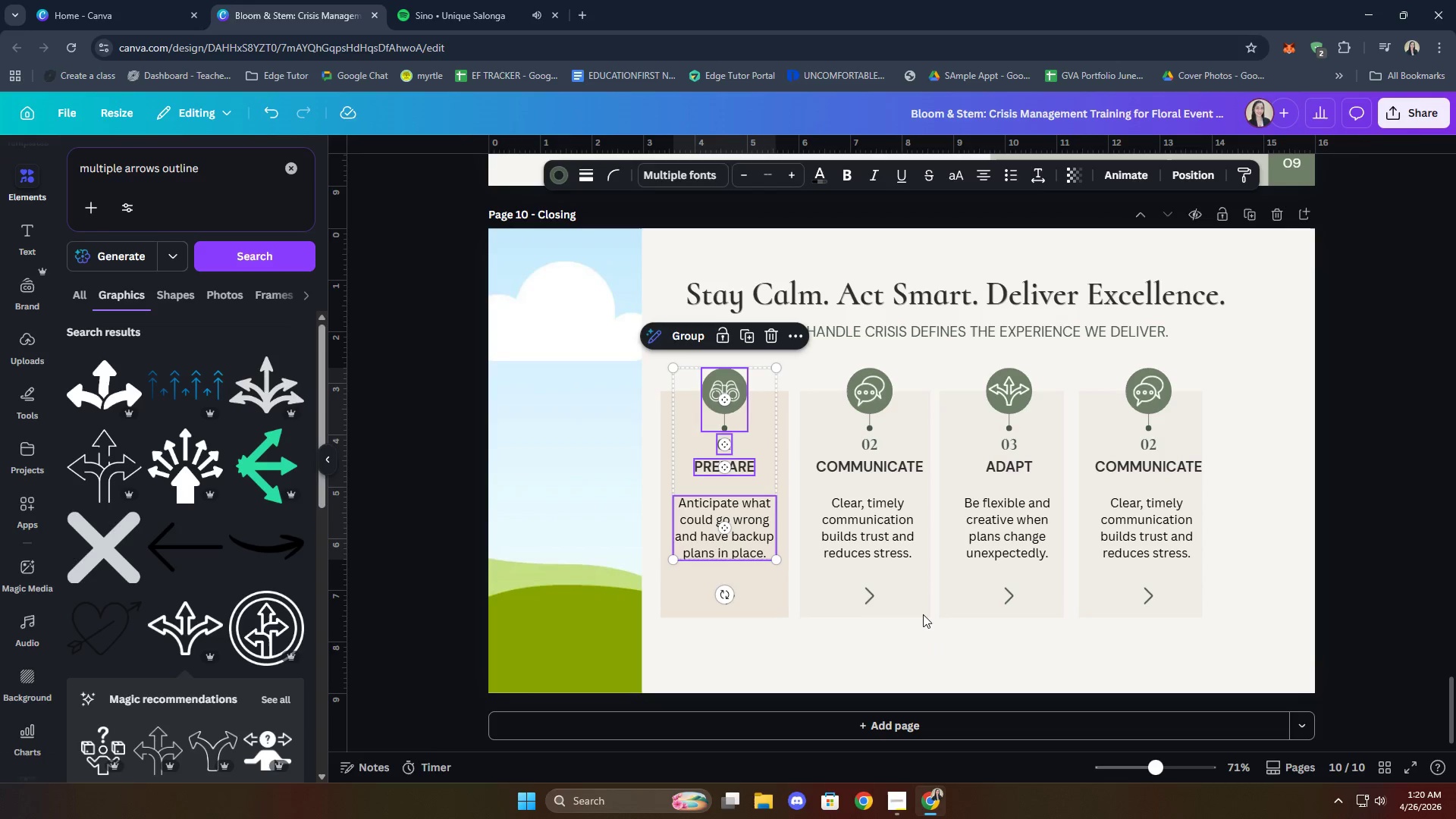 
left_click([925, 656])
 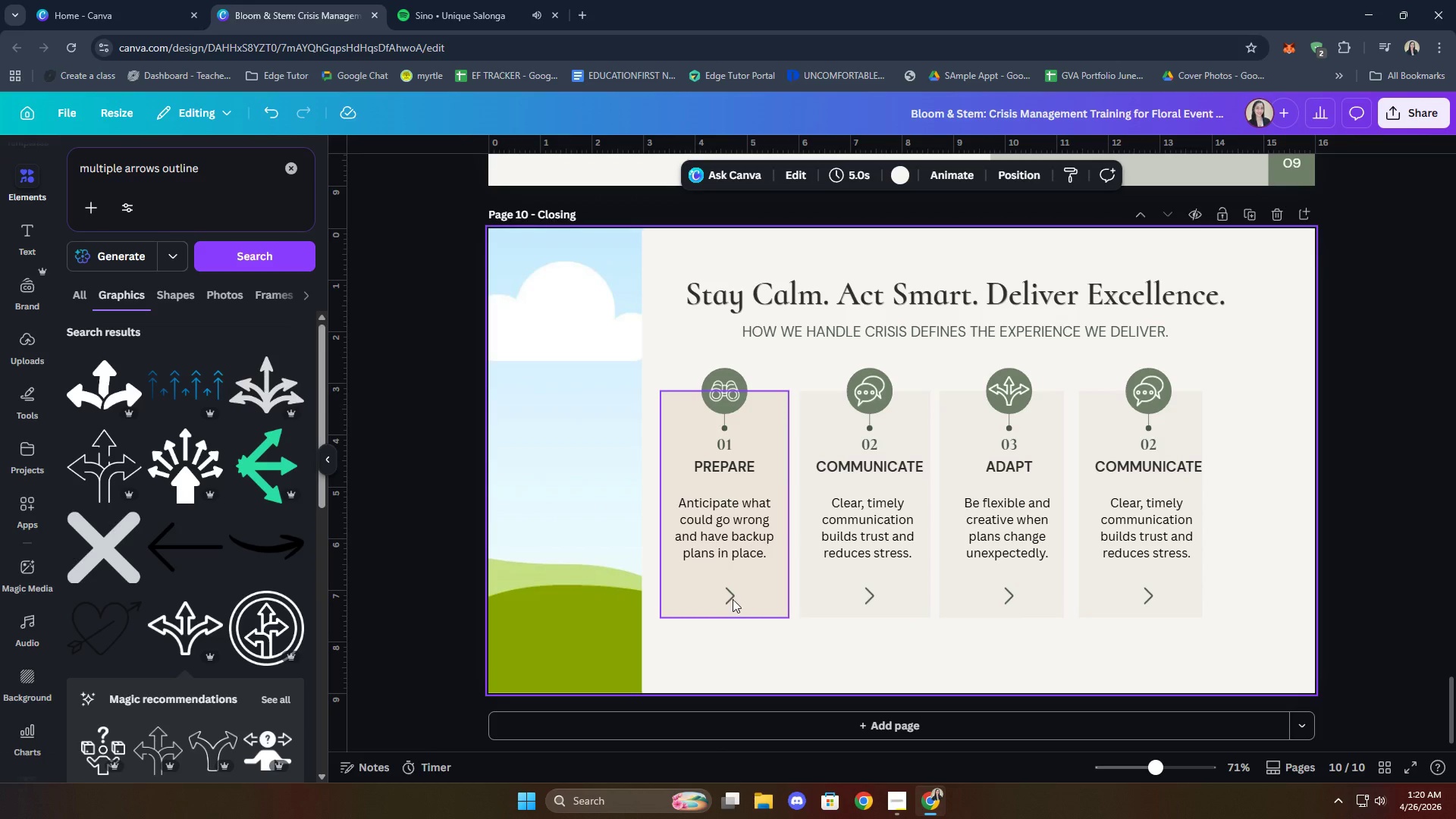 
left_click([730, 597])
 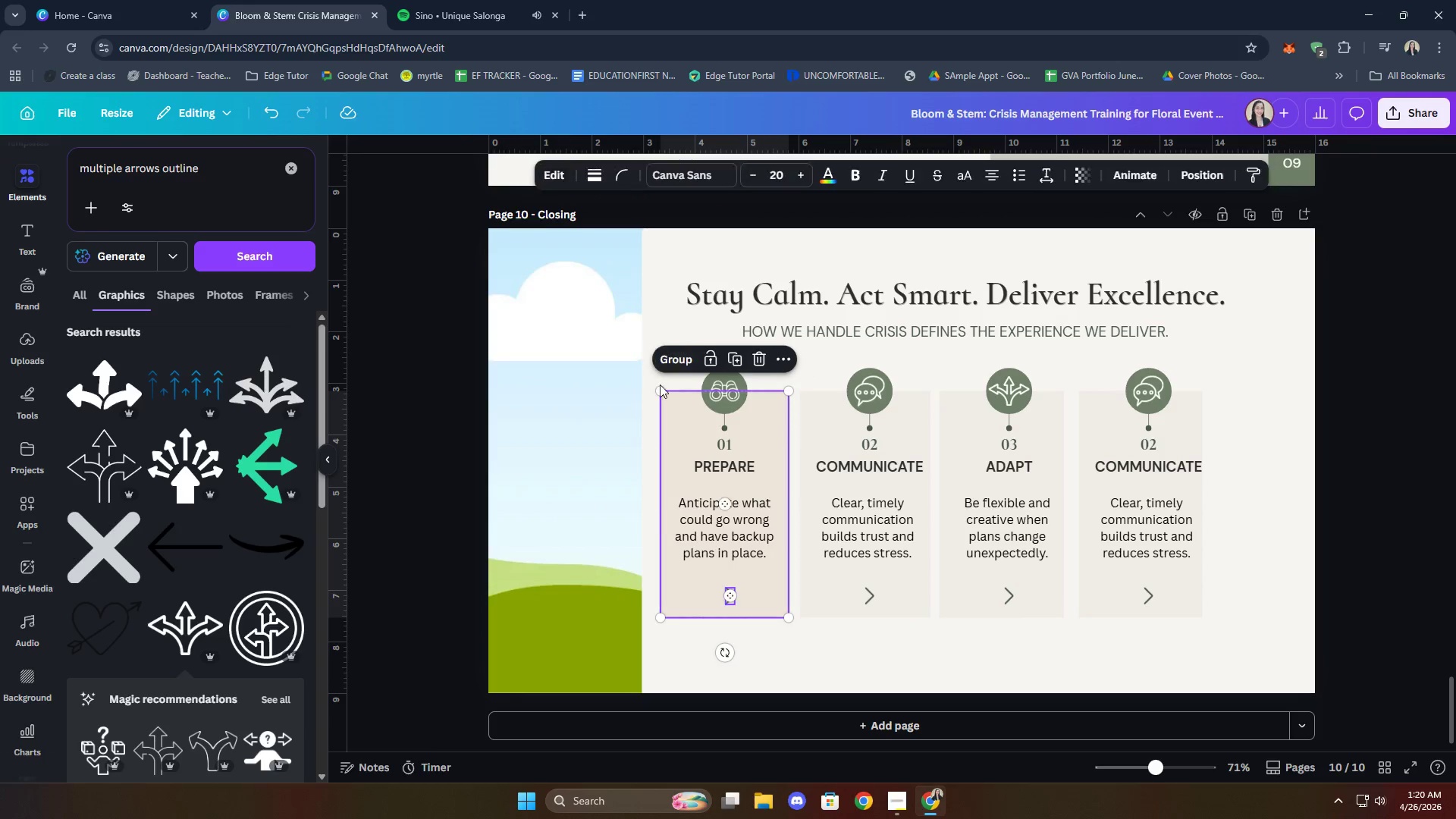 
double_click([811, 679])
 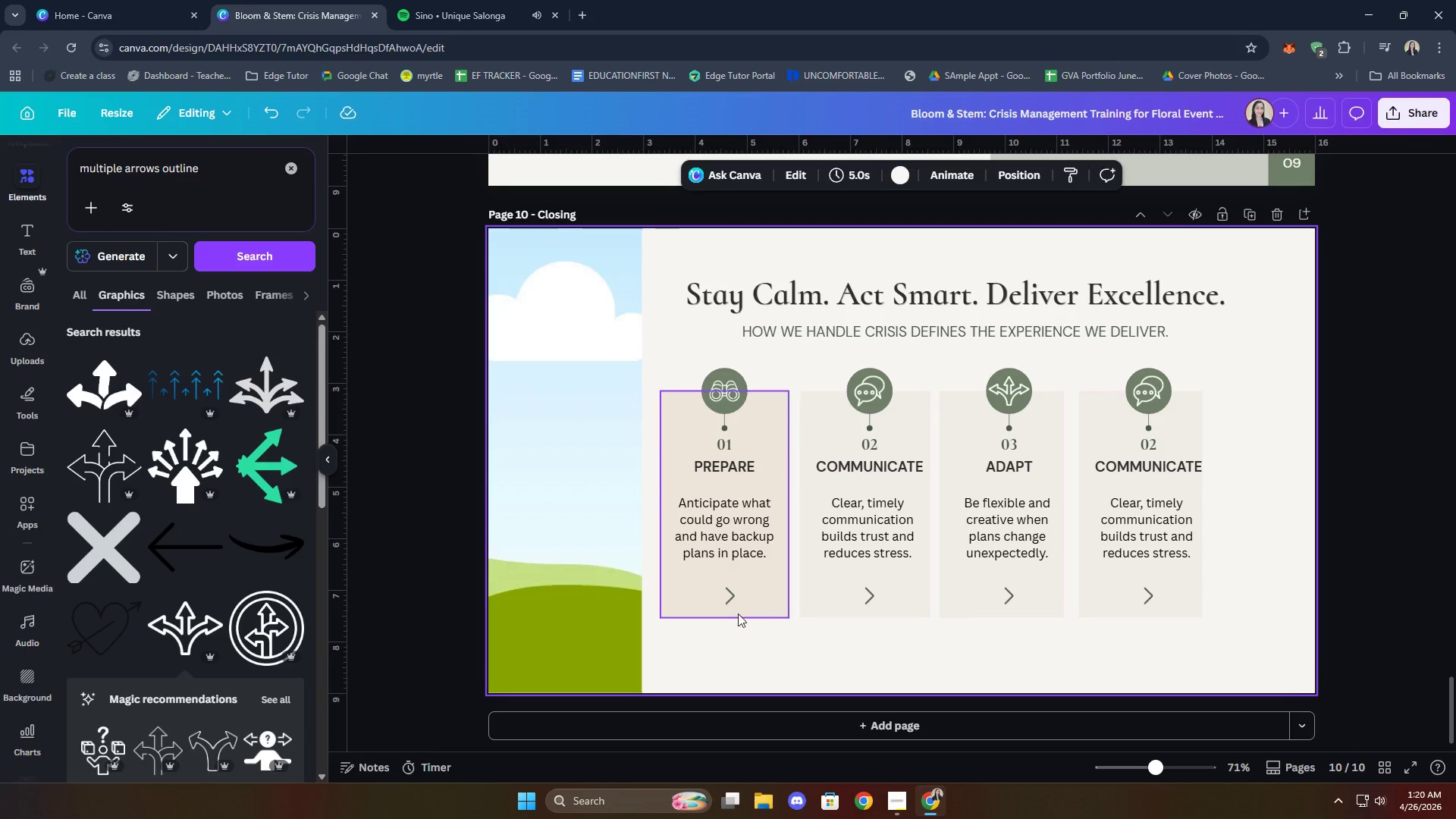 
hold_key(key=ShiftLeft, duration=0.67)
left_click([733, 598])
 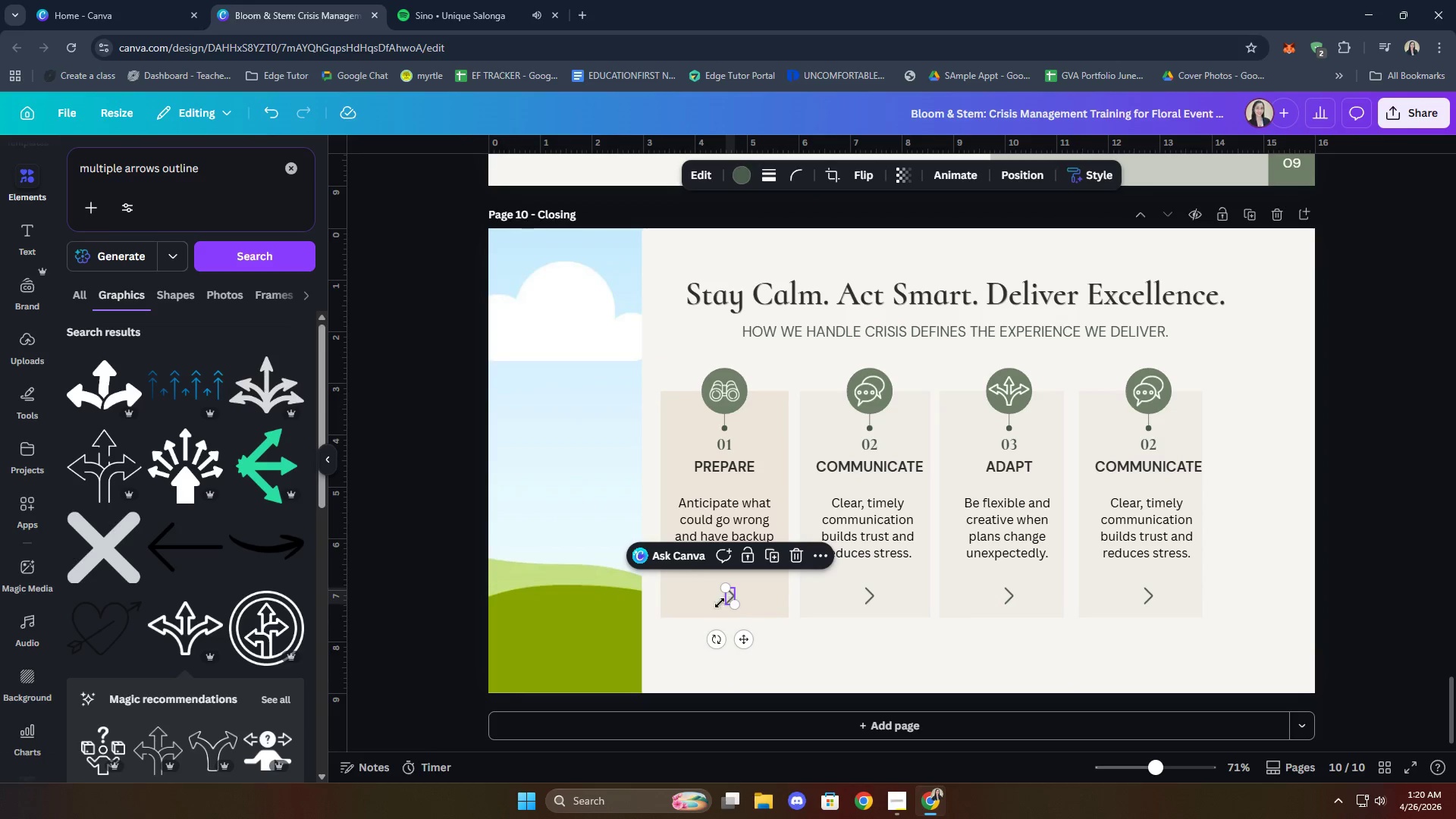 
hold_key(key=ShiftLeft, duration=0.39)
left_click([703, 604])
 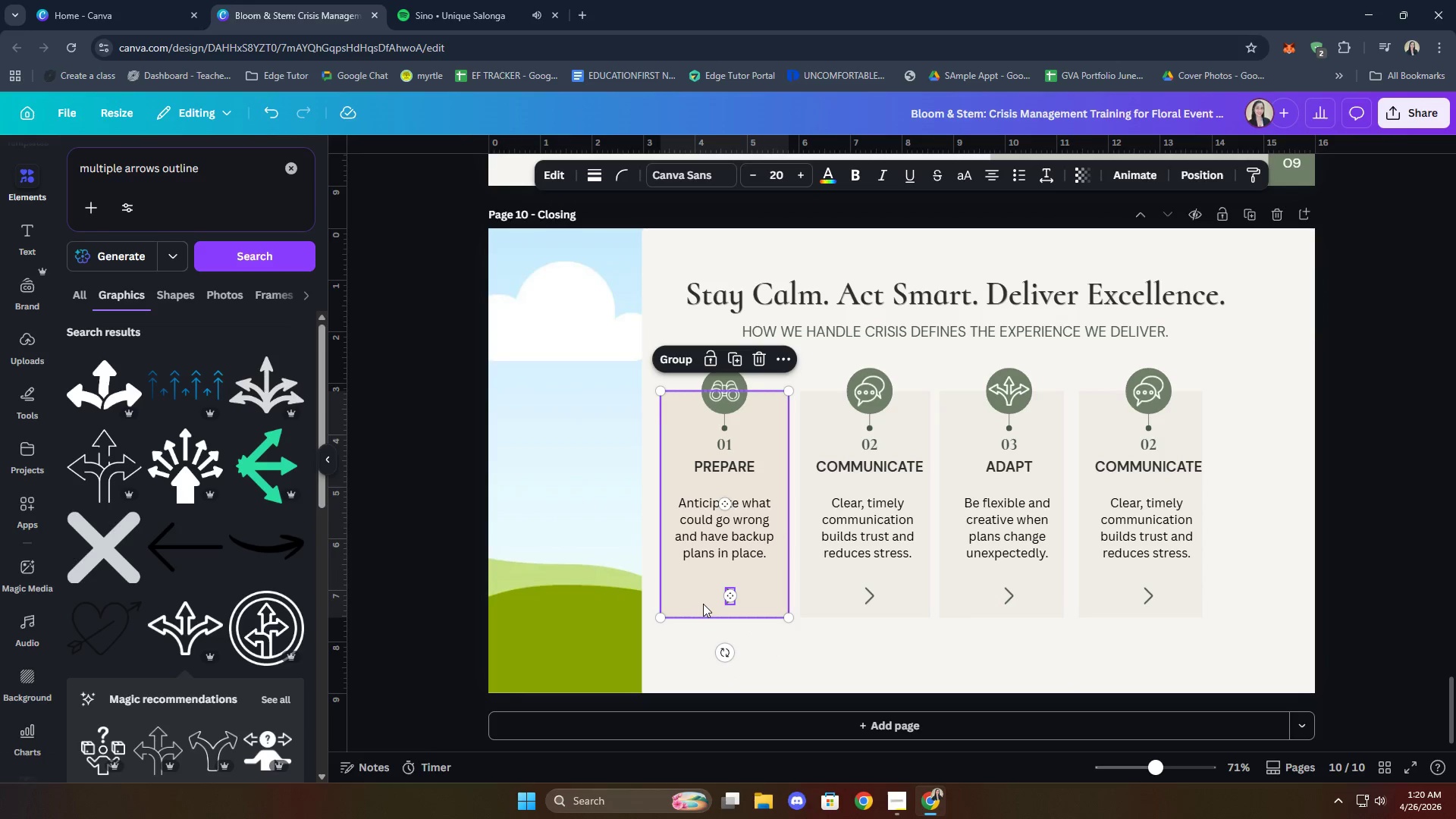 
right_click([703, 604])
 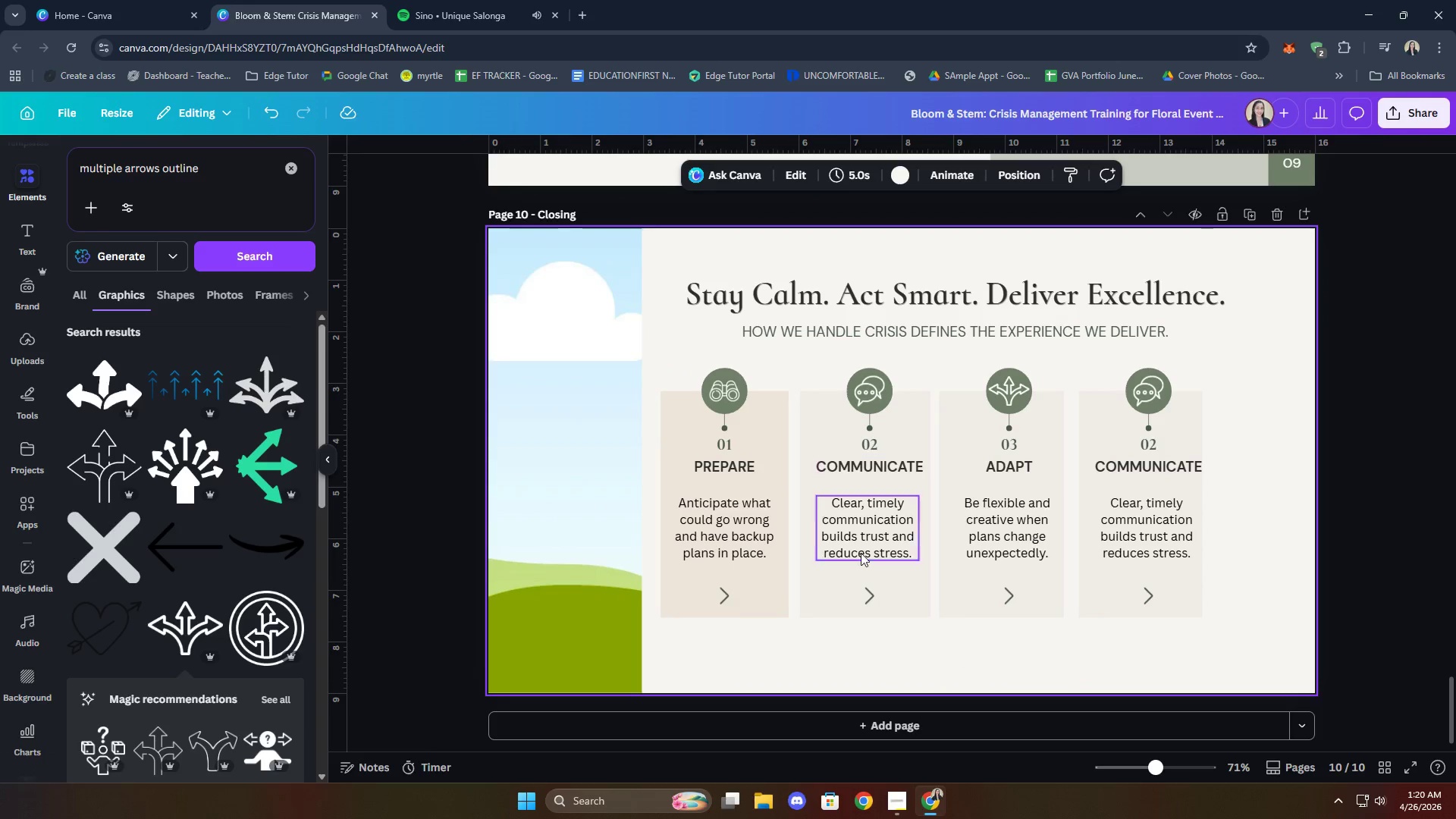 
wait(7.88)
 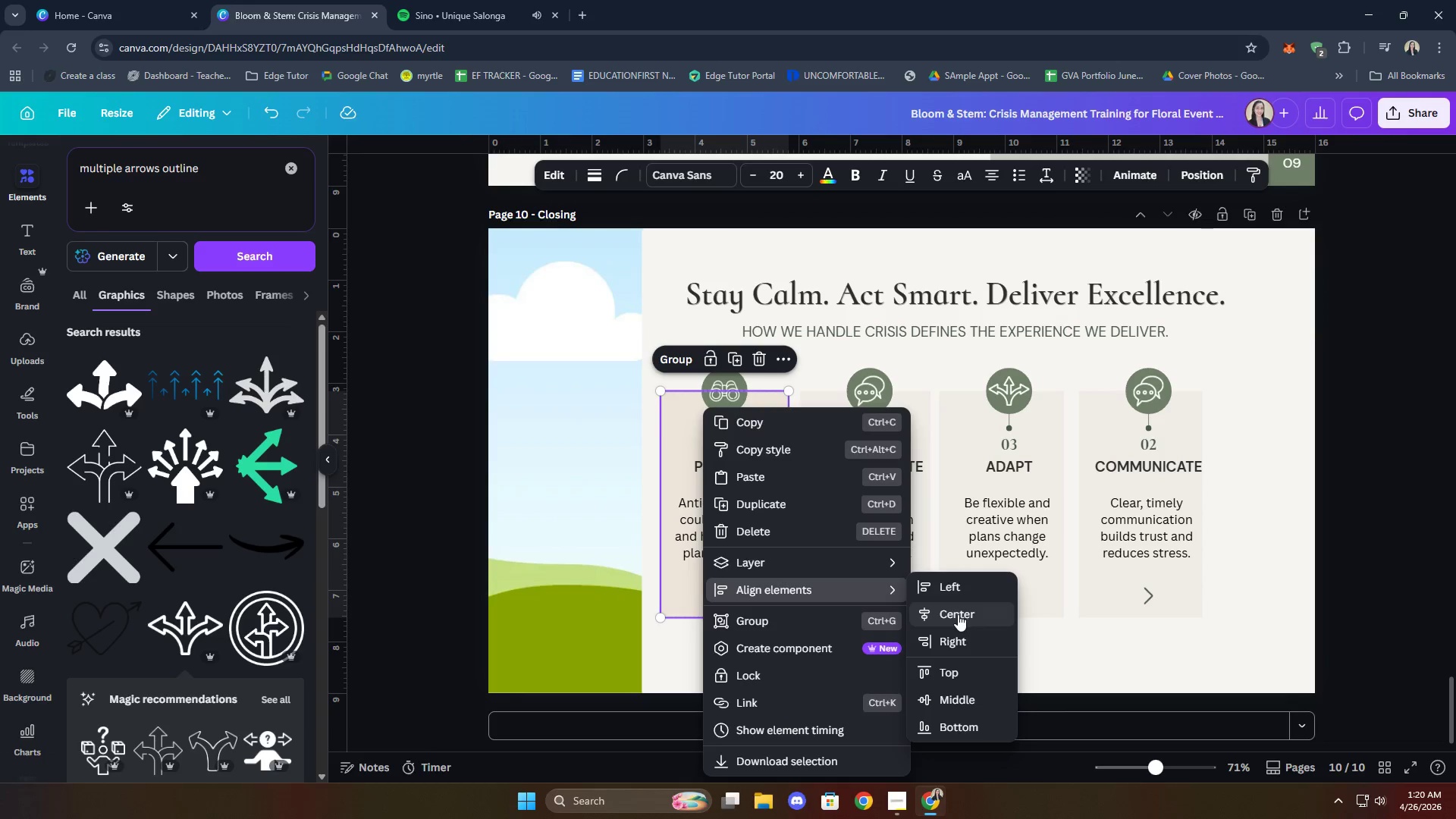 
hold_key(key=ShiftLeft, duration=1.75)
left_click([869, 596])
 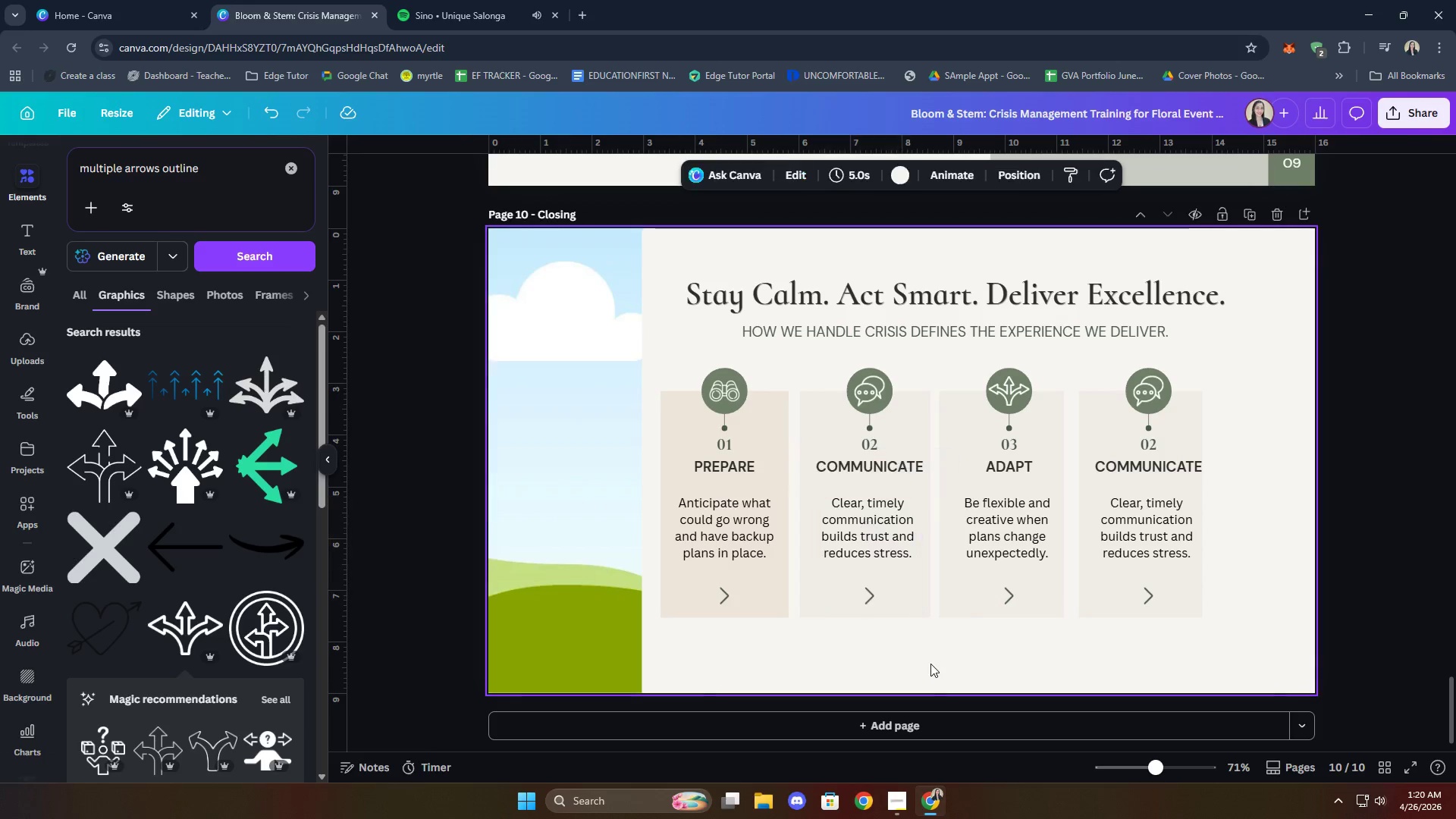 
hold_key(key=ShiftLeft, duration=3.25)
left_click([882, 391])
 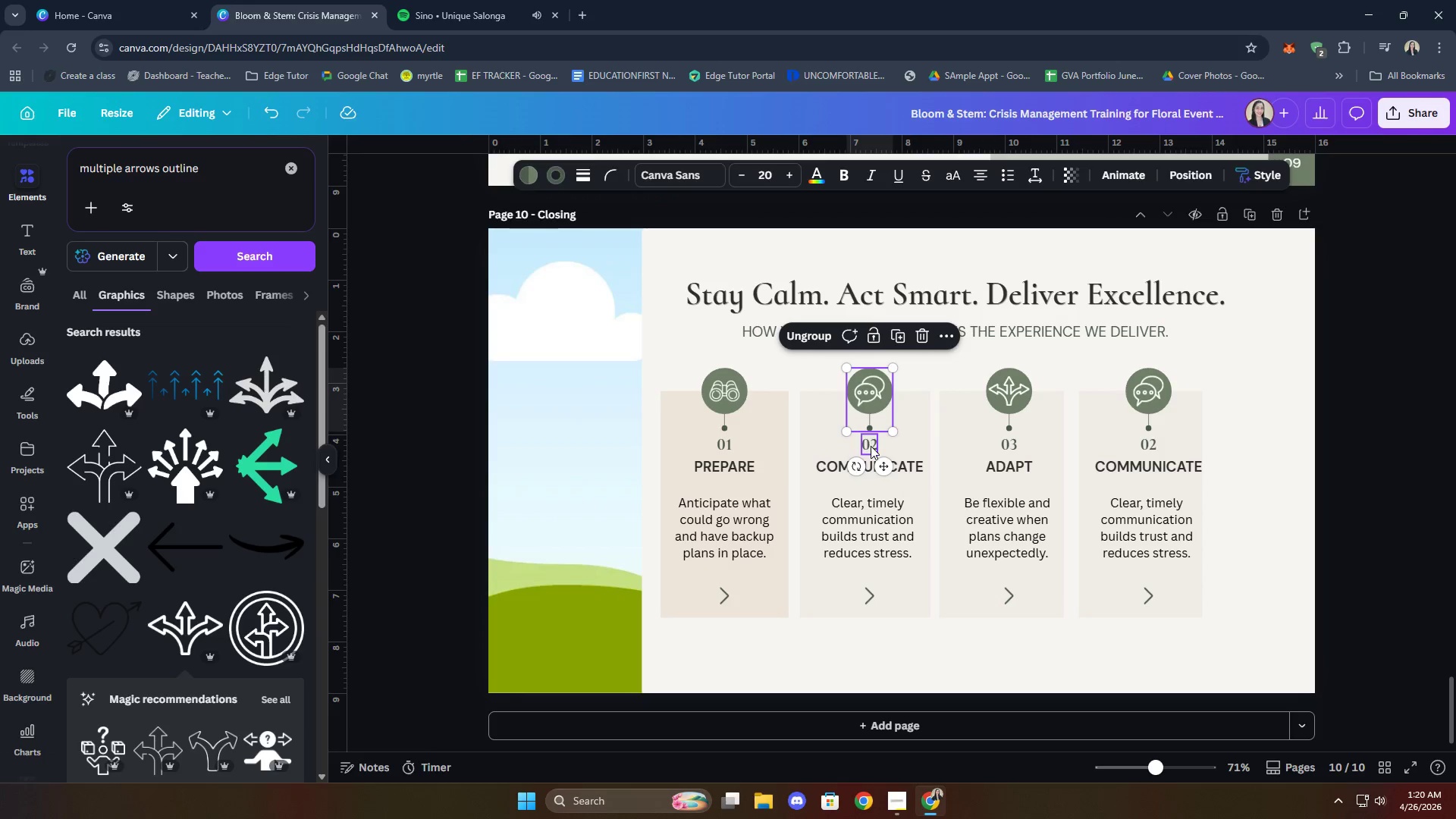 
left_click([871, 446])
 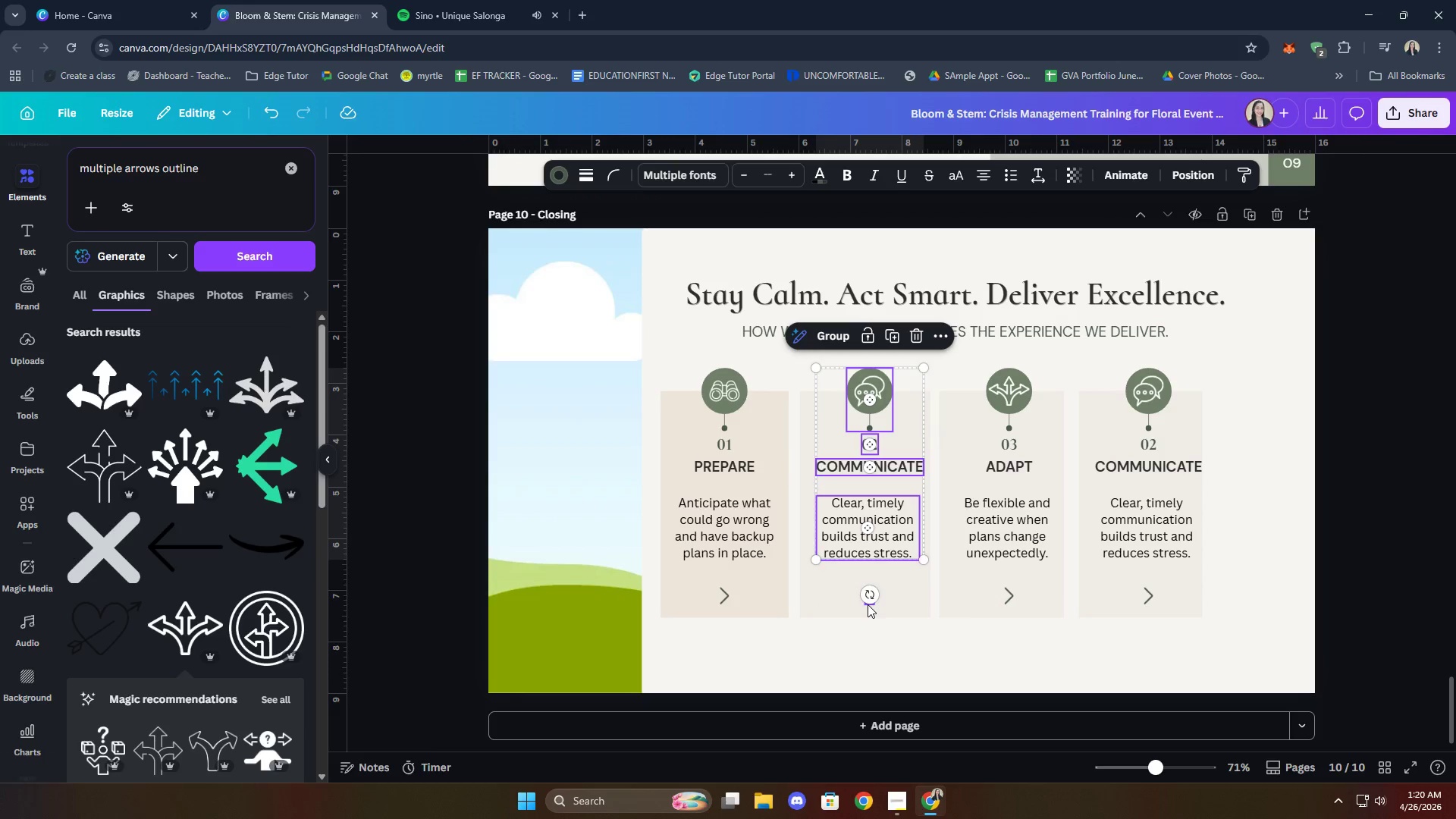 
right_click([849, 534])
 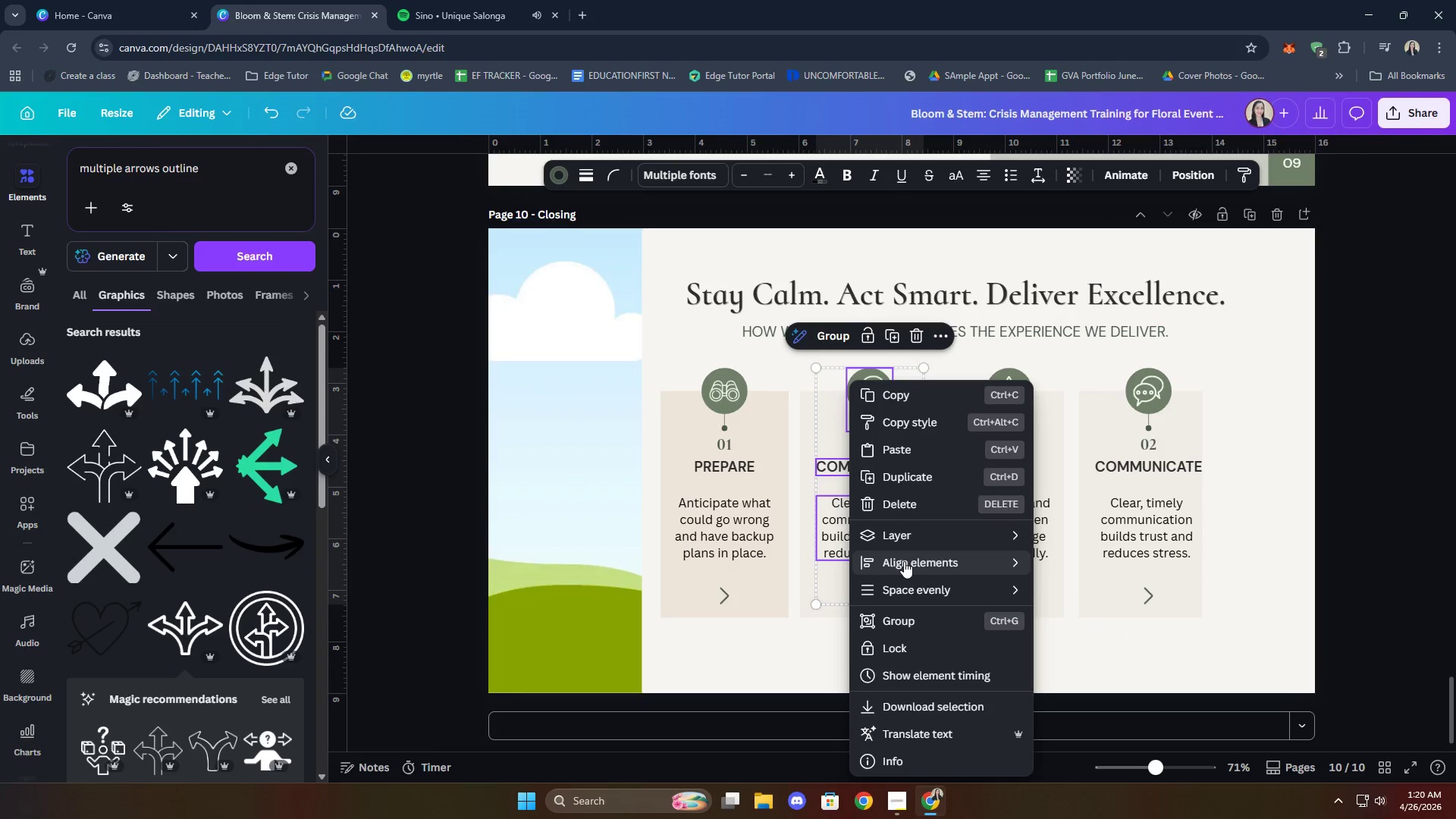 
left_click([1089, 586])
 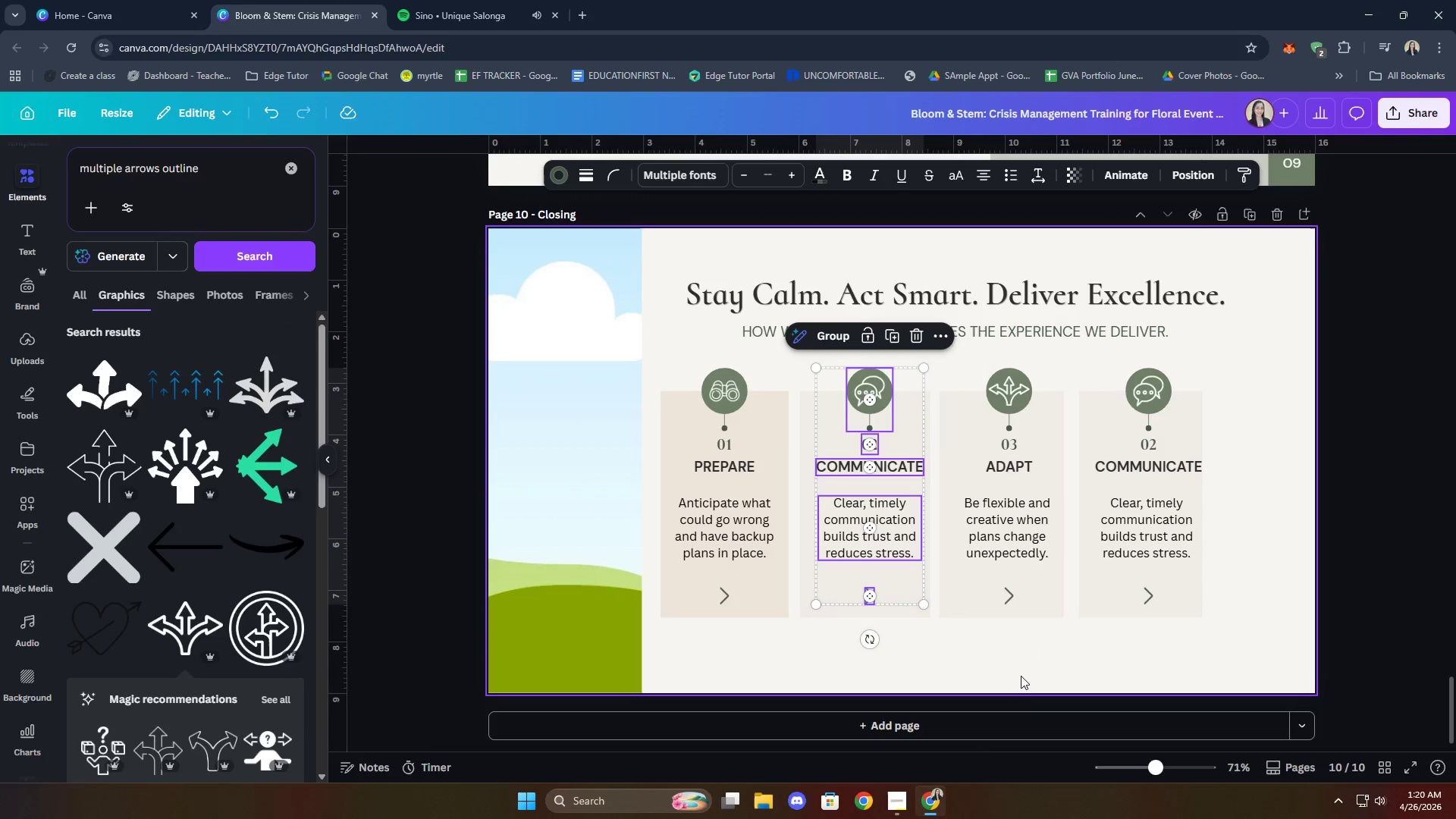 
left_click([1017, 679])
 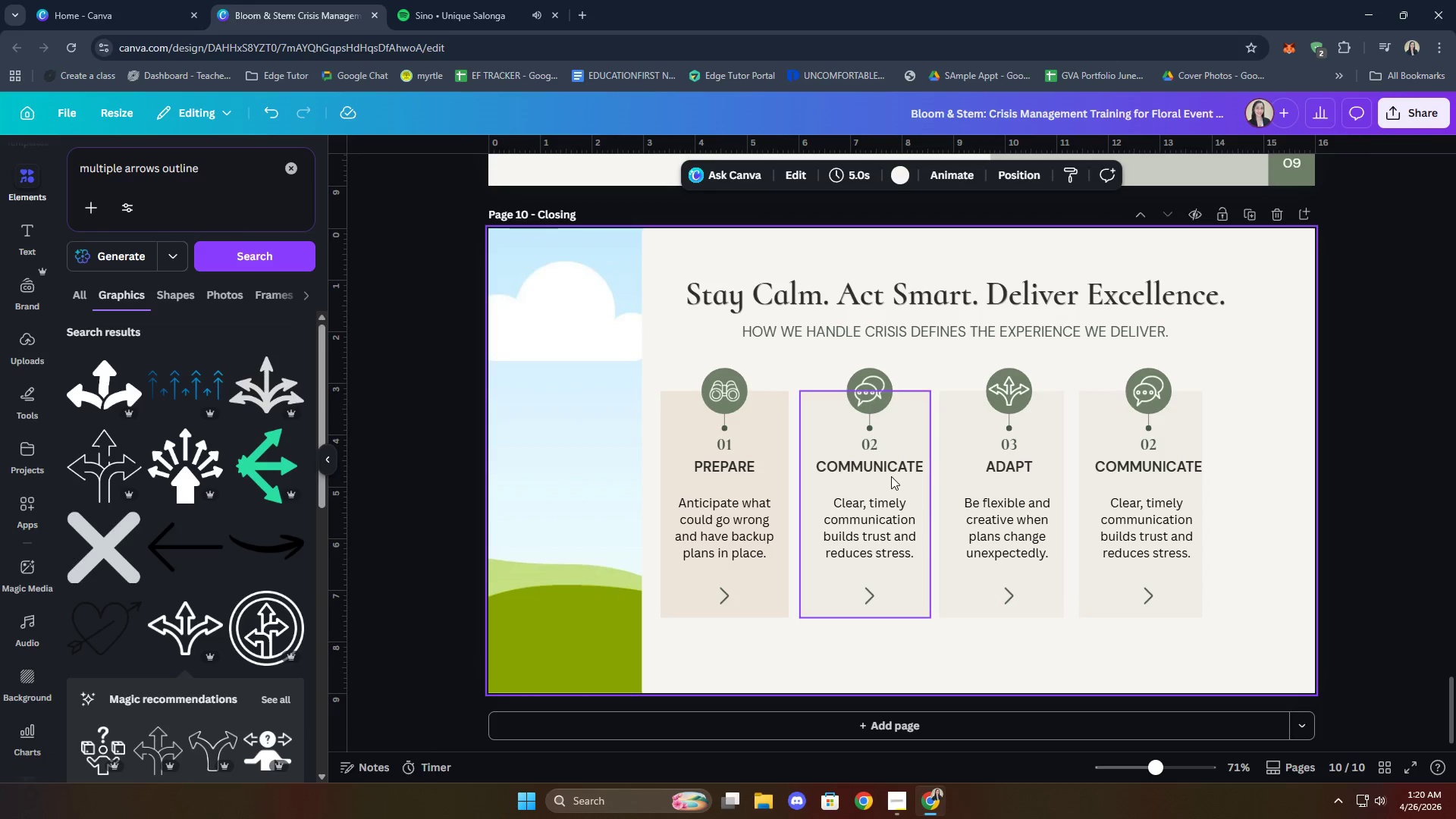 
left_click([890, 472])
 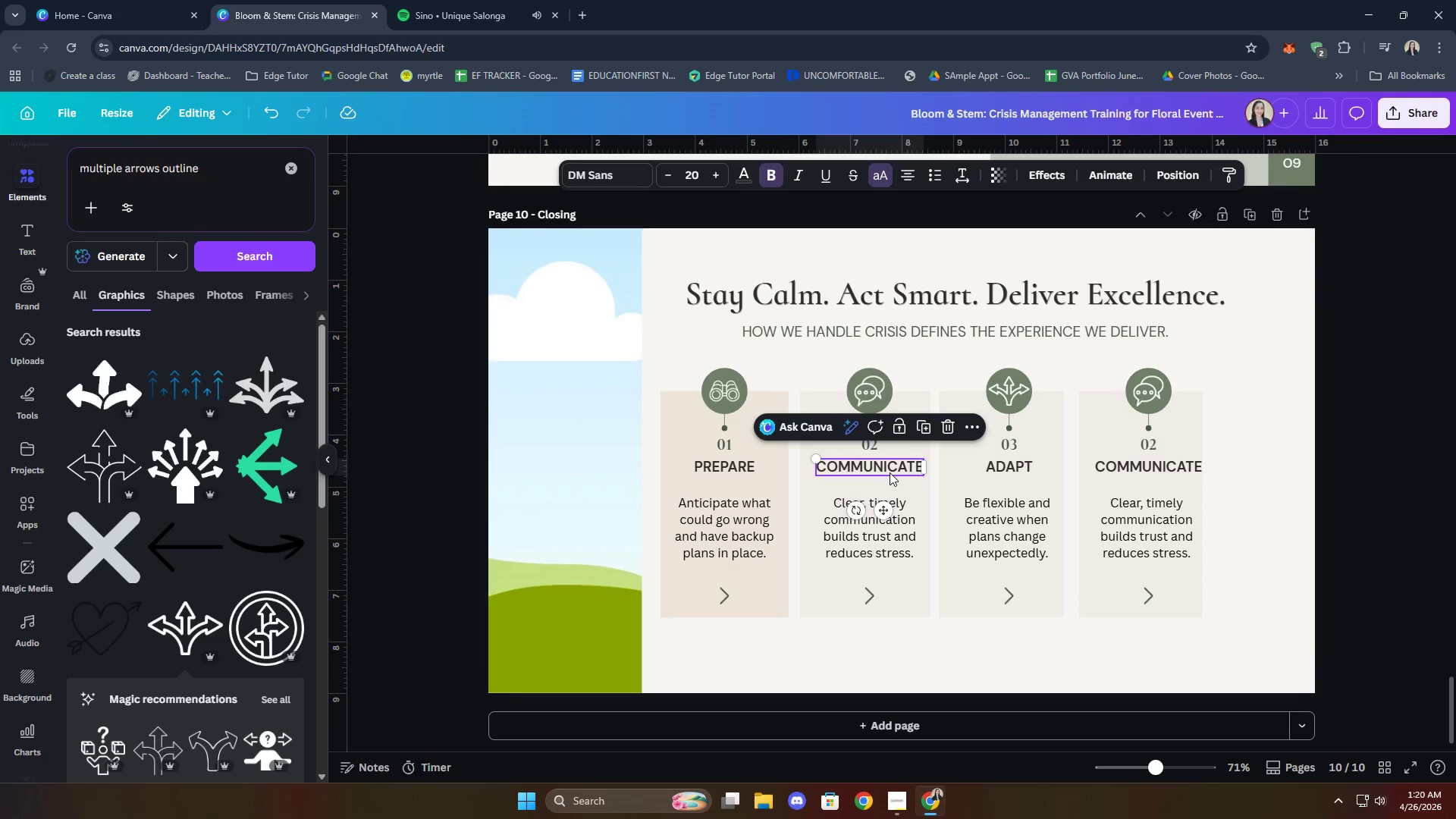 
hold_key(key=ShiftLeft, duration=1.44)
right_click([821, 491])
 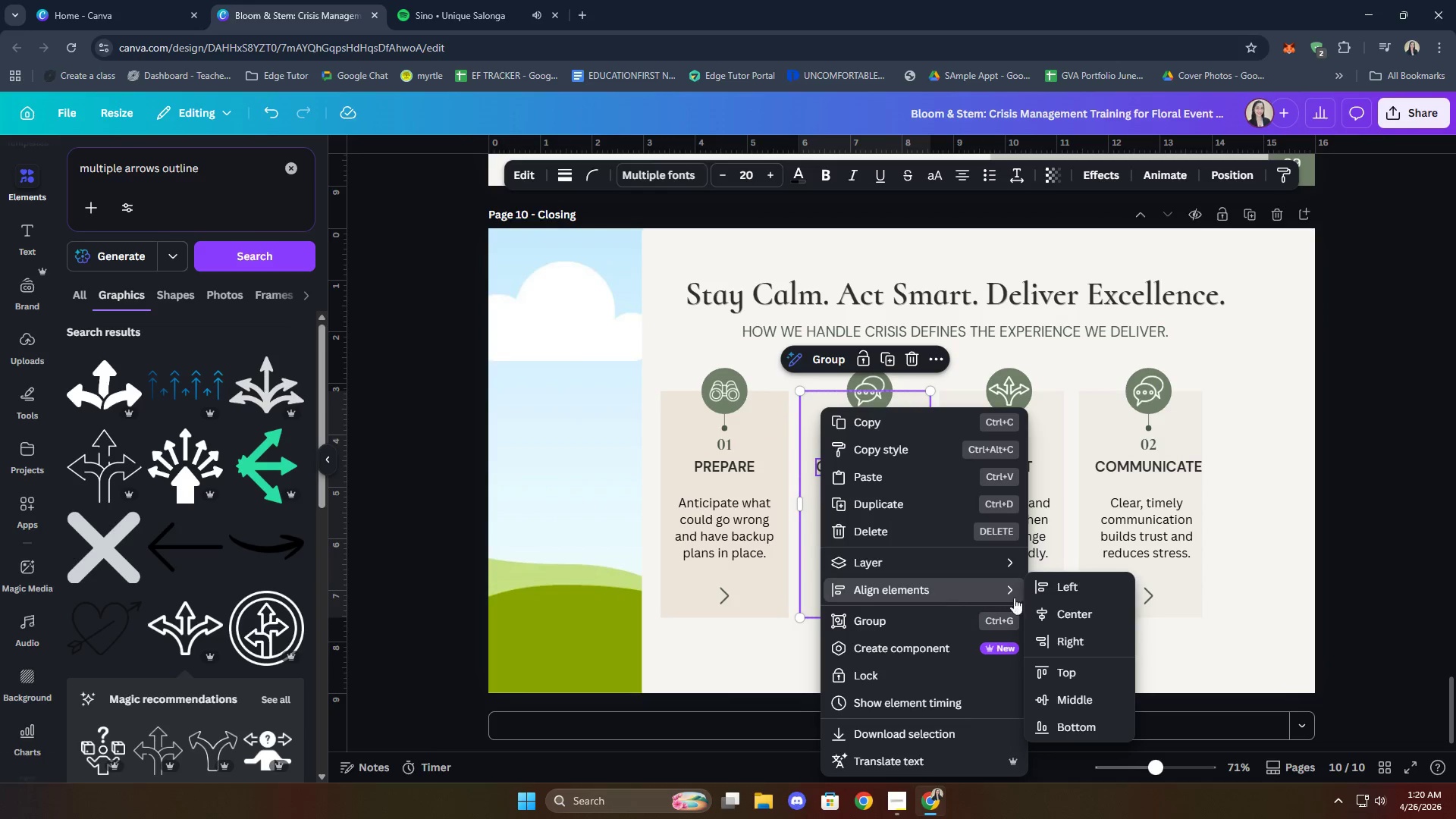 
left_click([1074, 606])
 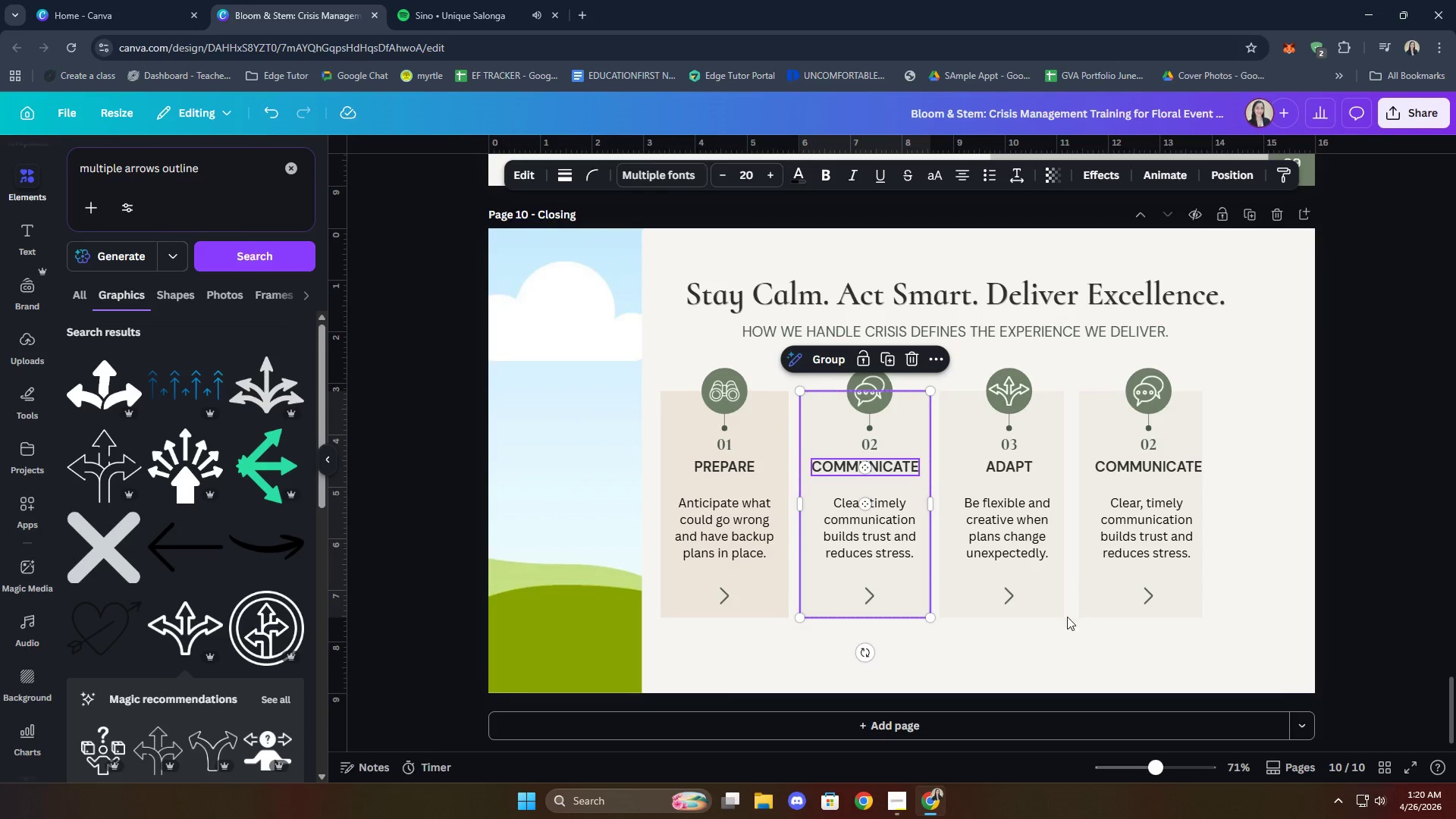 
left_click([1071, 629])
 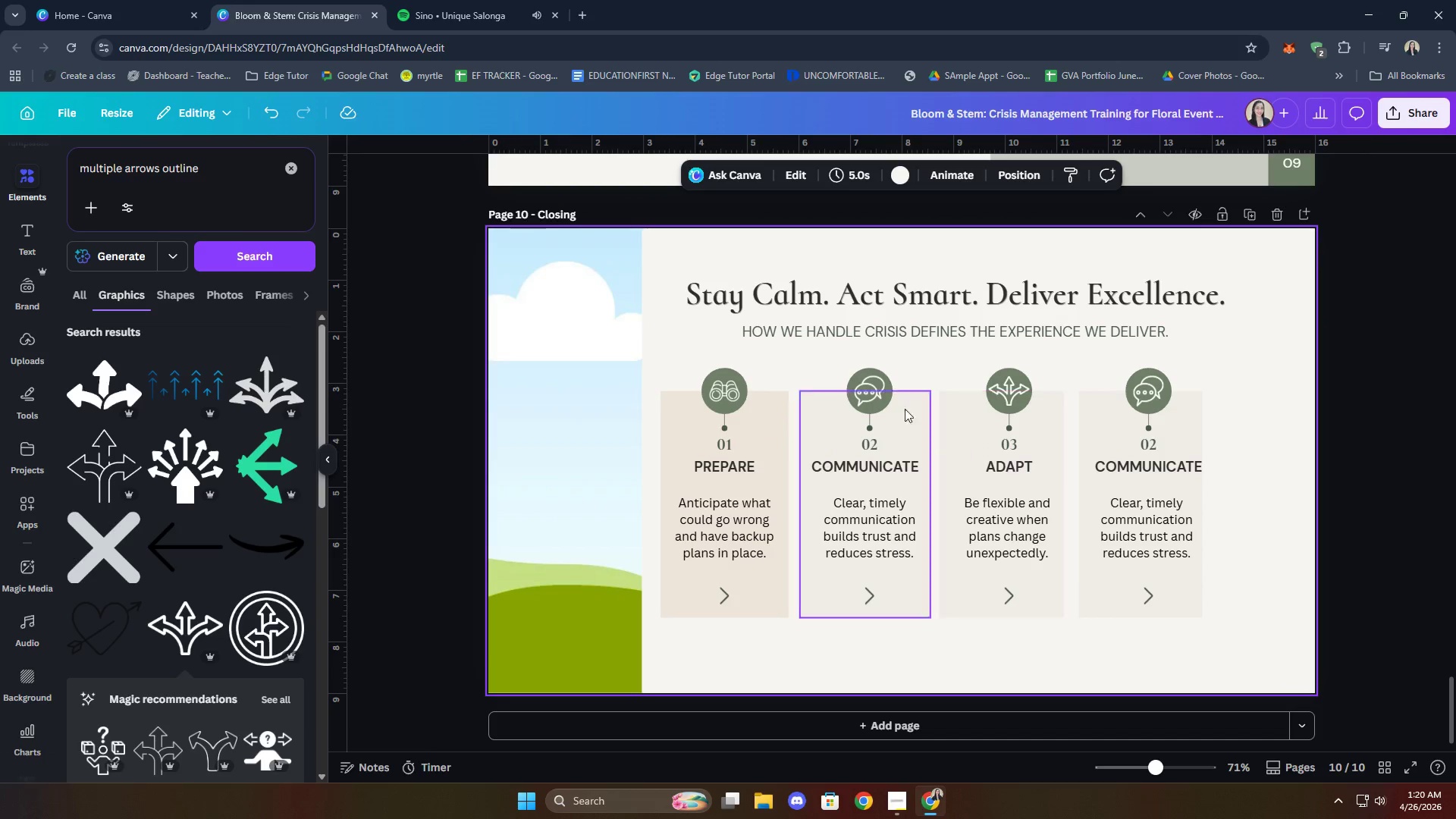 
hold_key(key=ShiftLeft, duration=3.7)
left_click([882, 388])
 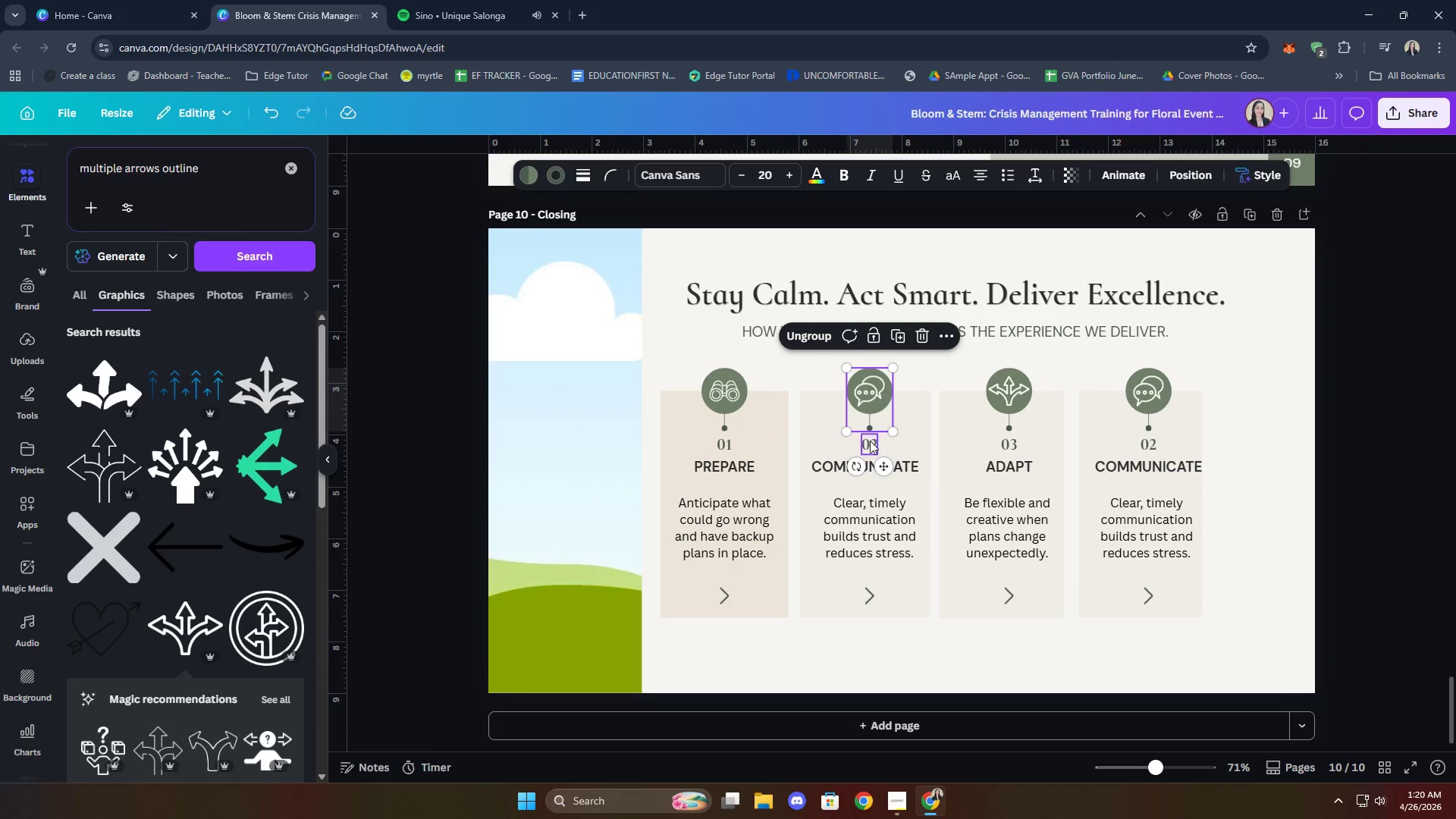 
left_click([868, 442])
 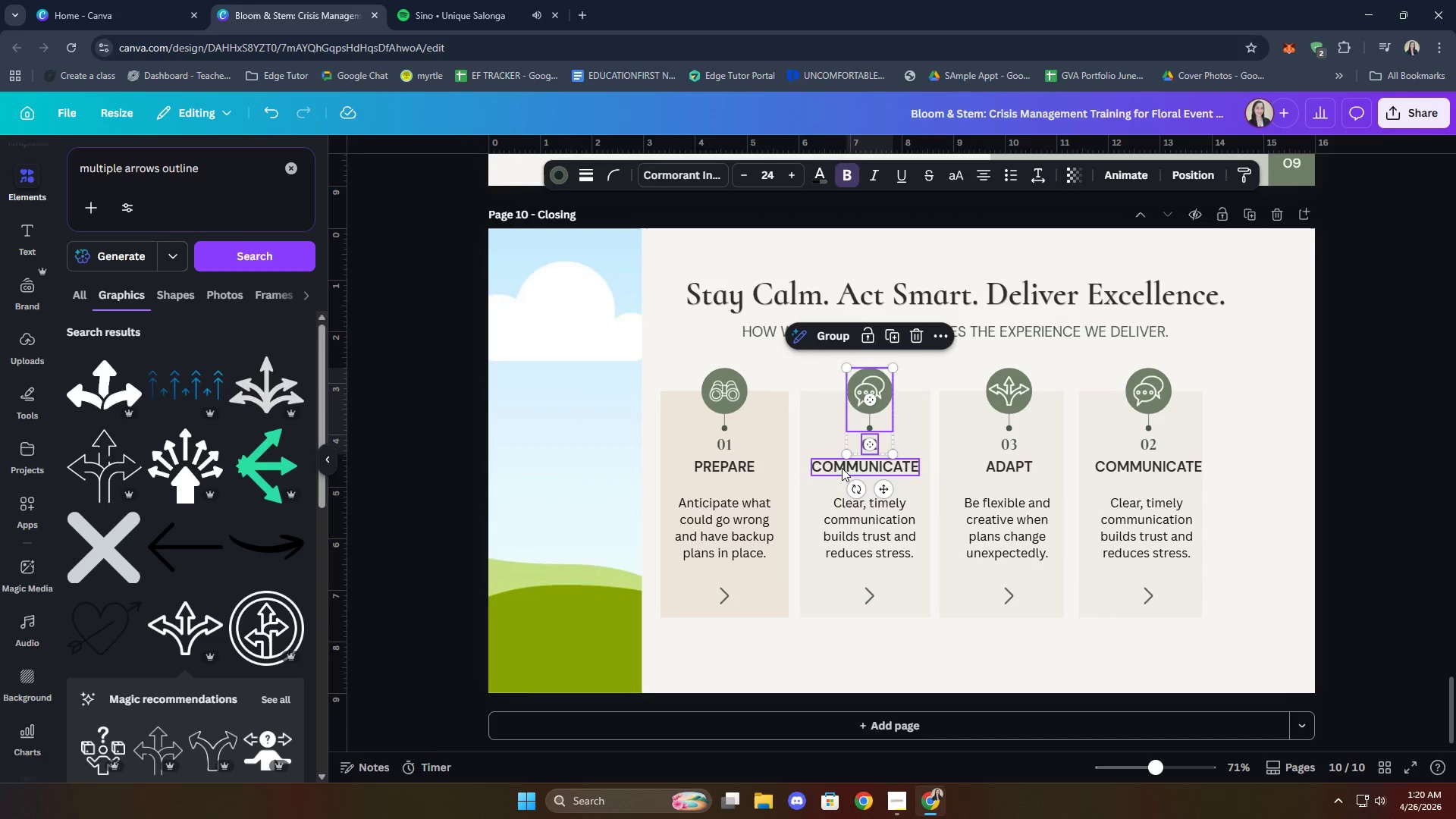 
left_click([830, 469])
 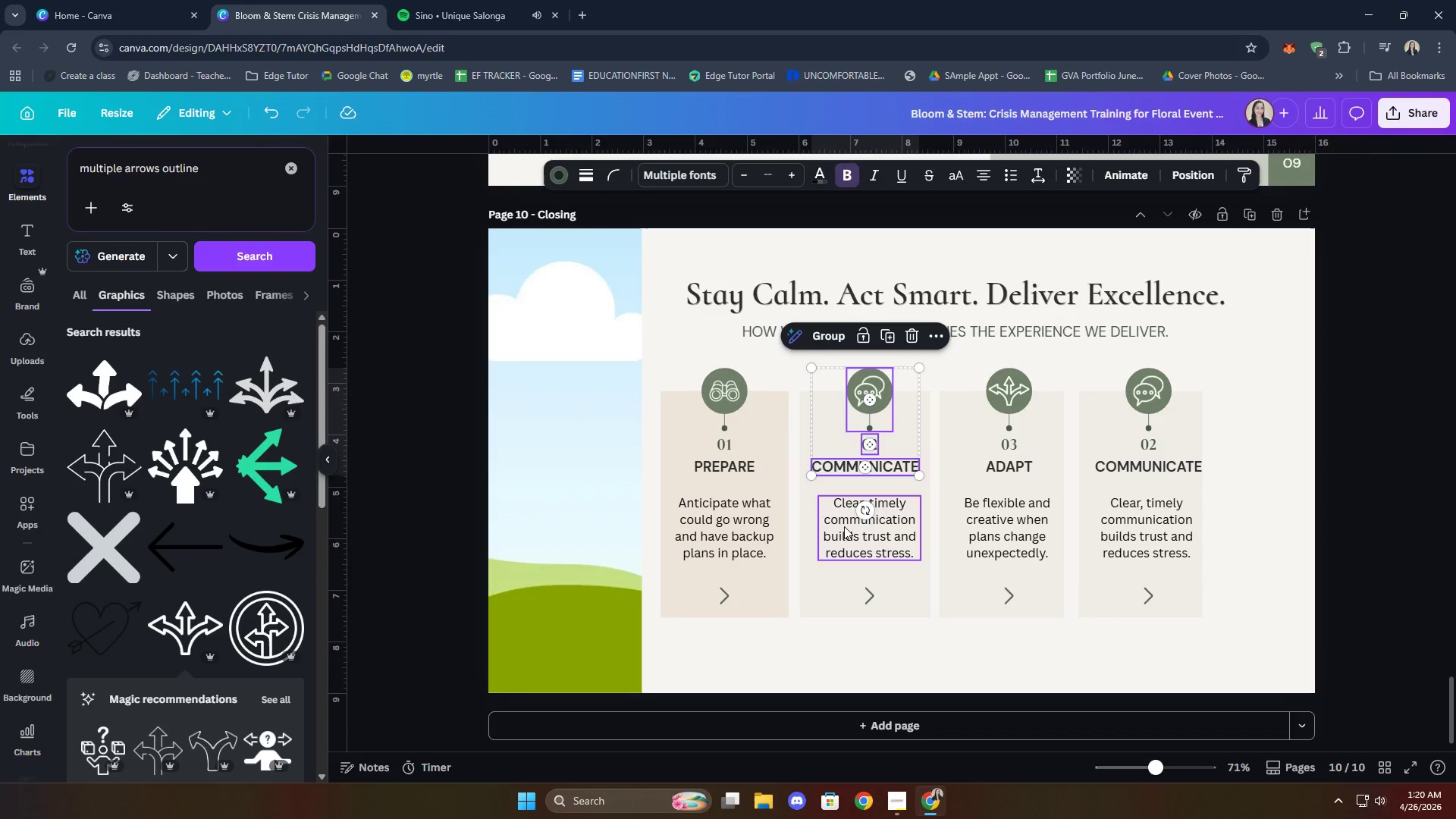 
left_click([844, 527])
 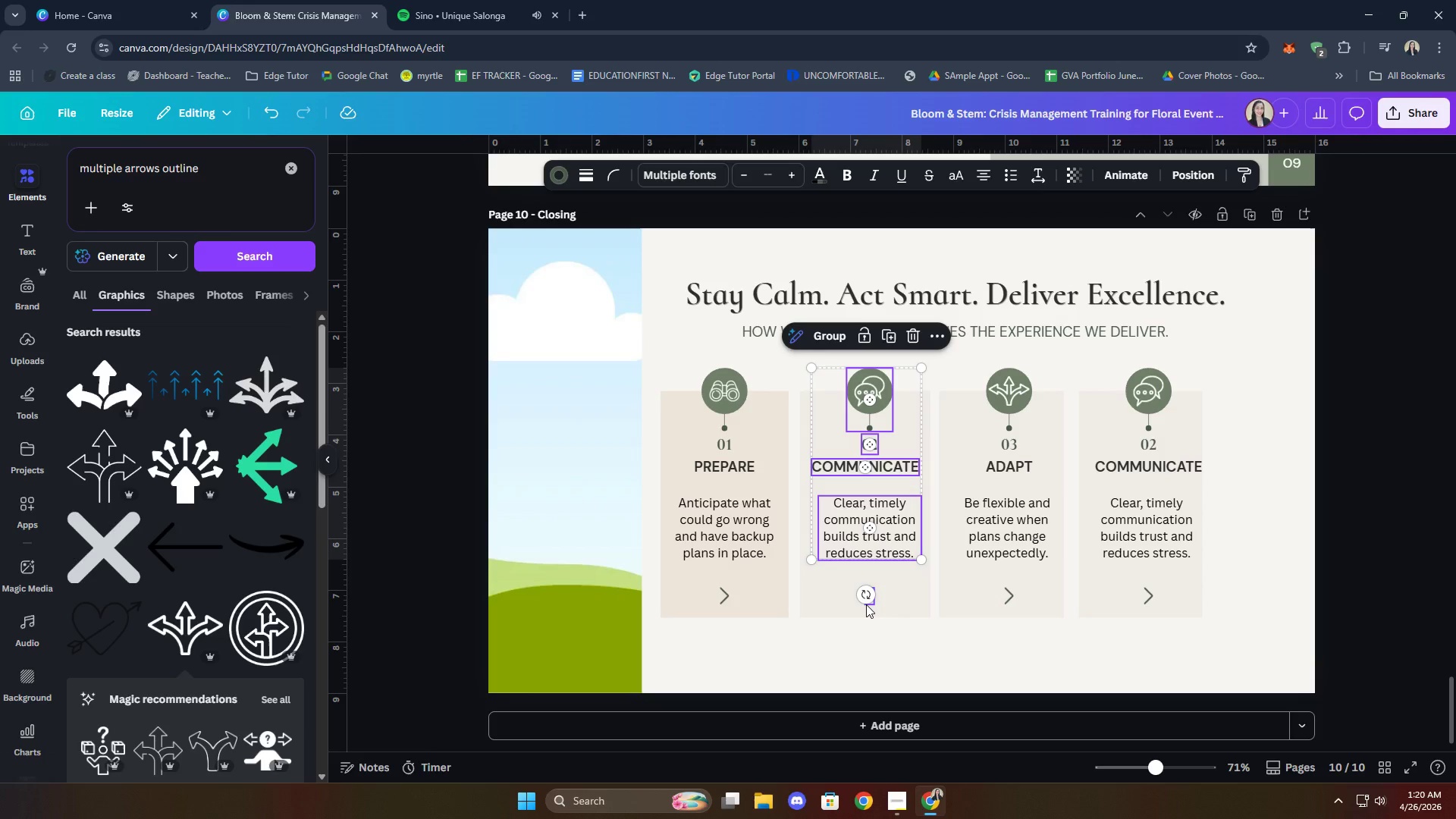 
left_click([867, 604])
 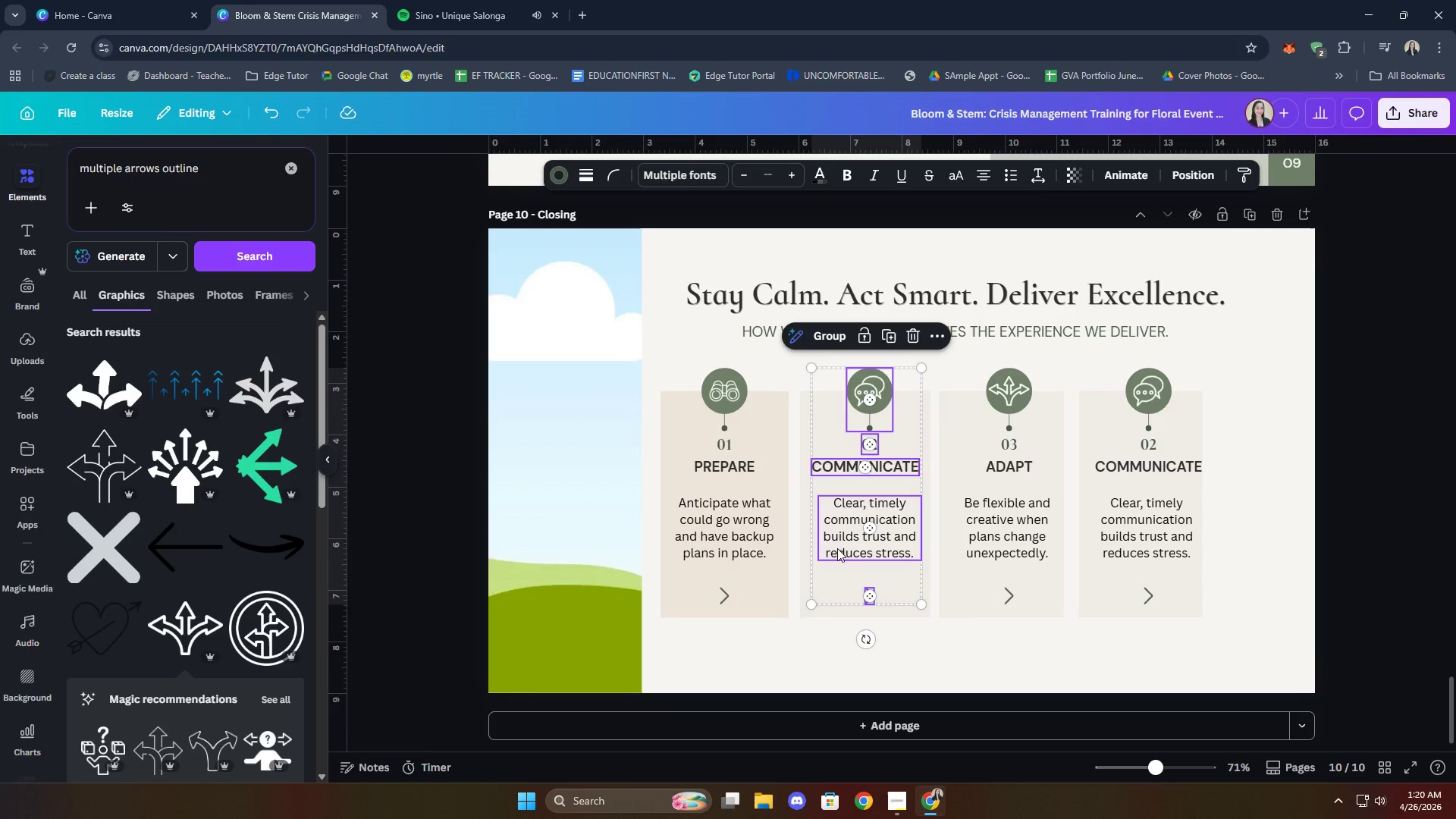 
right_click([840, 533])
 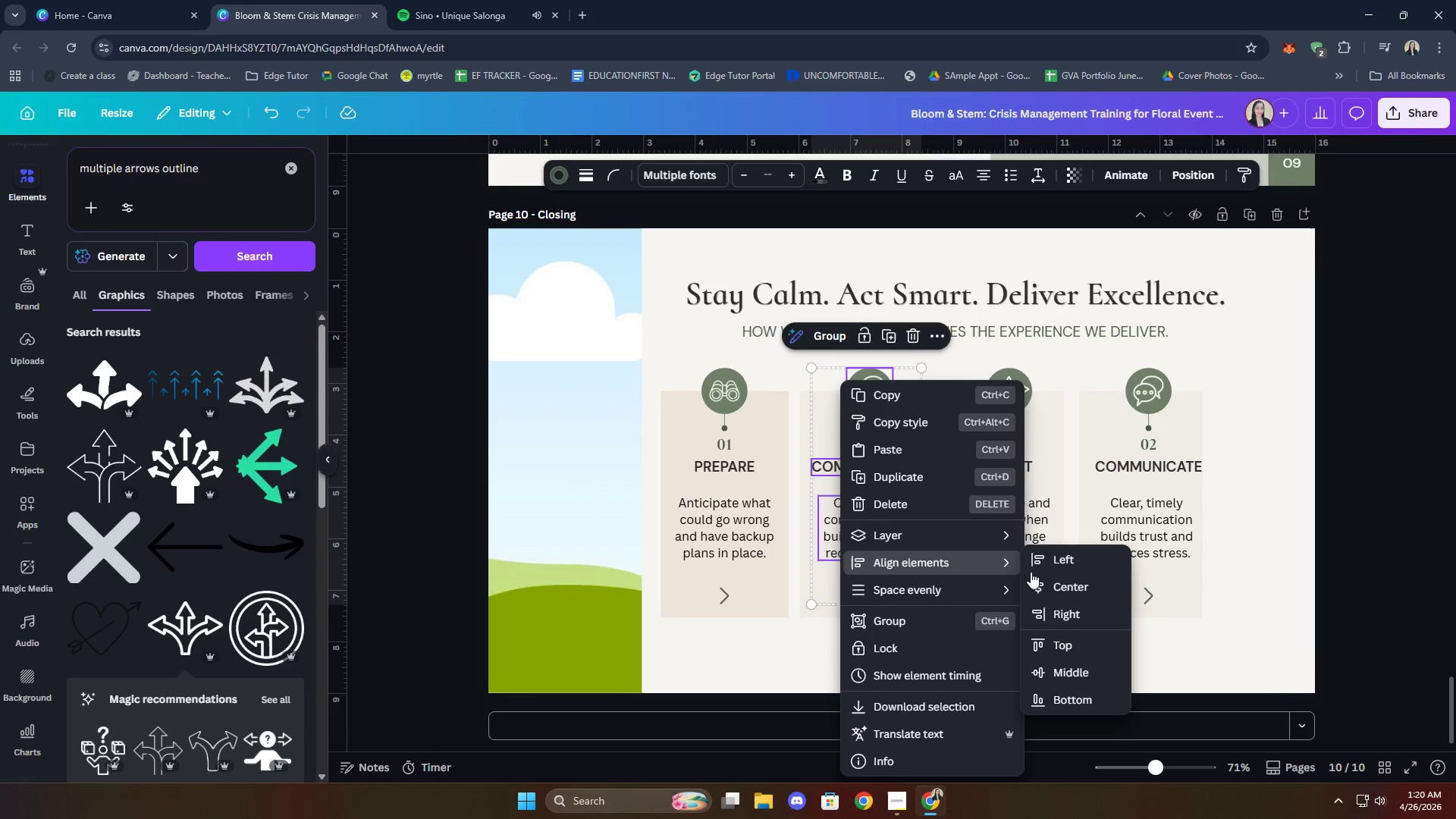 
left_click([1068, 590])
 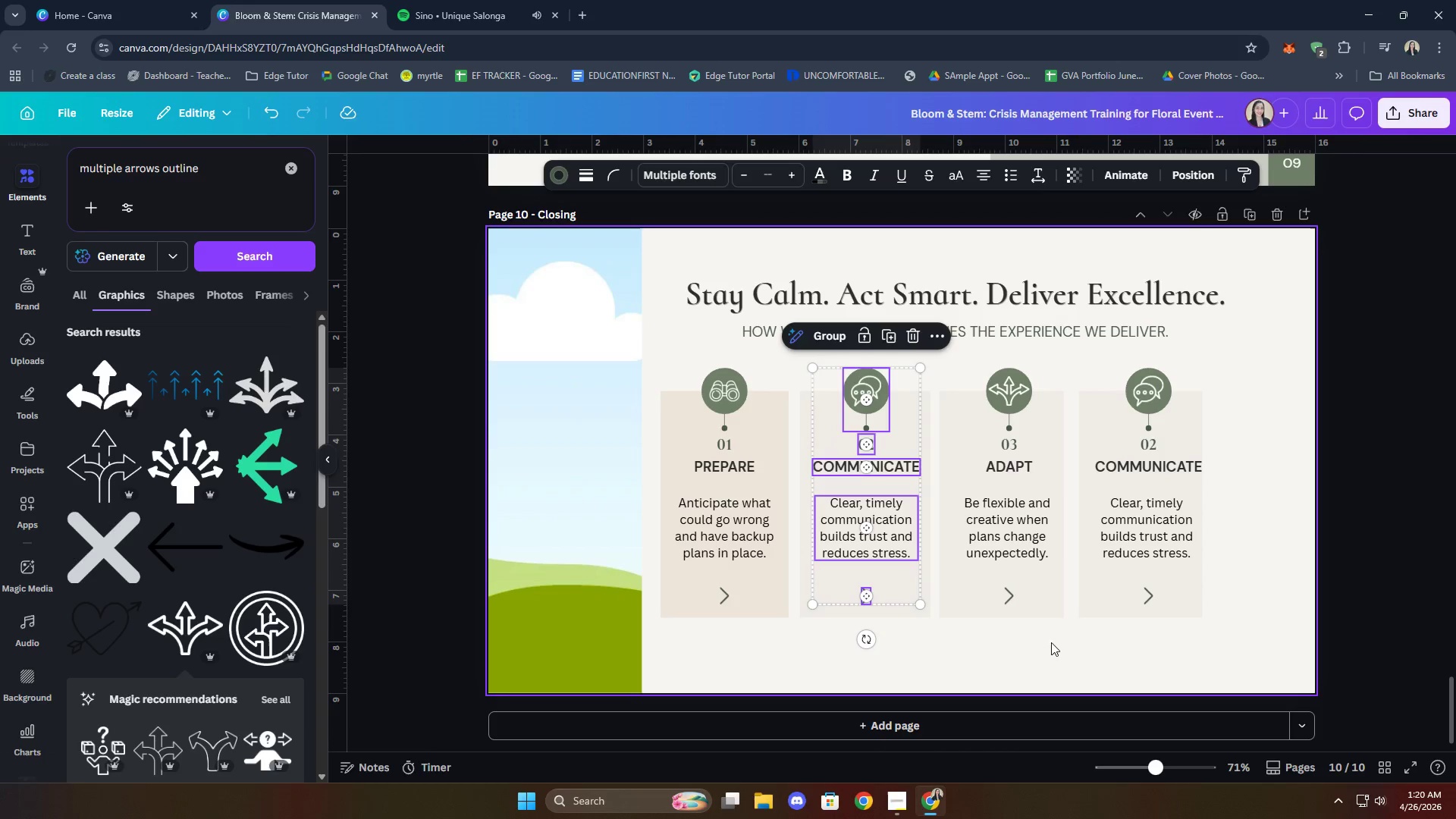 
left_click([1039, 654])
 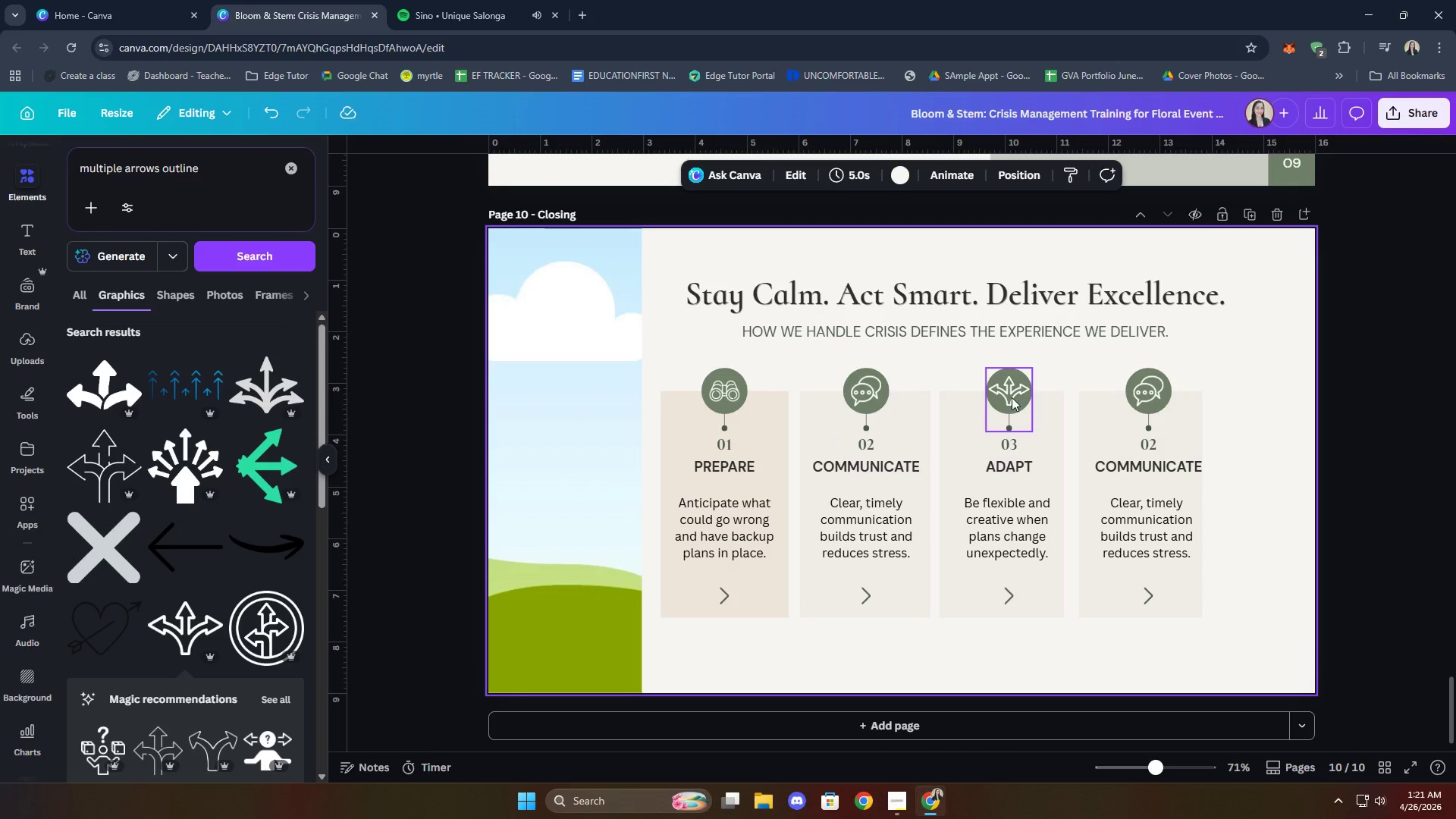 
left_click([1009, 394])
 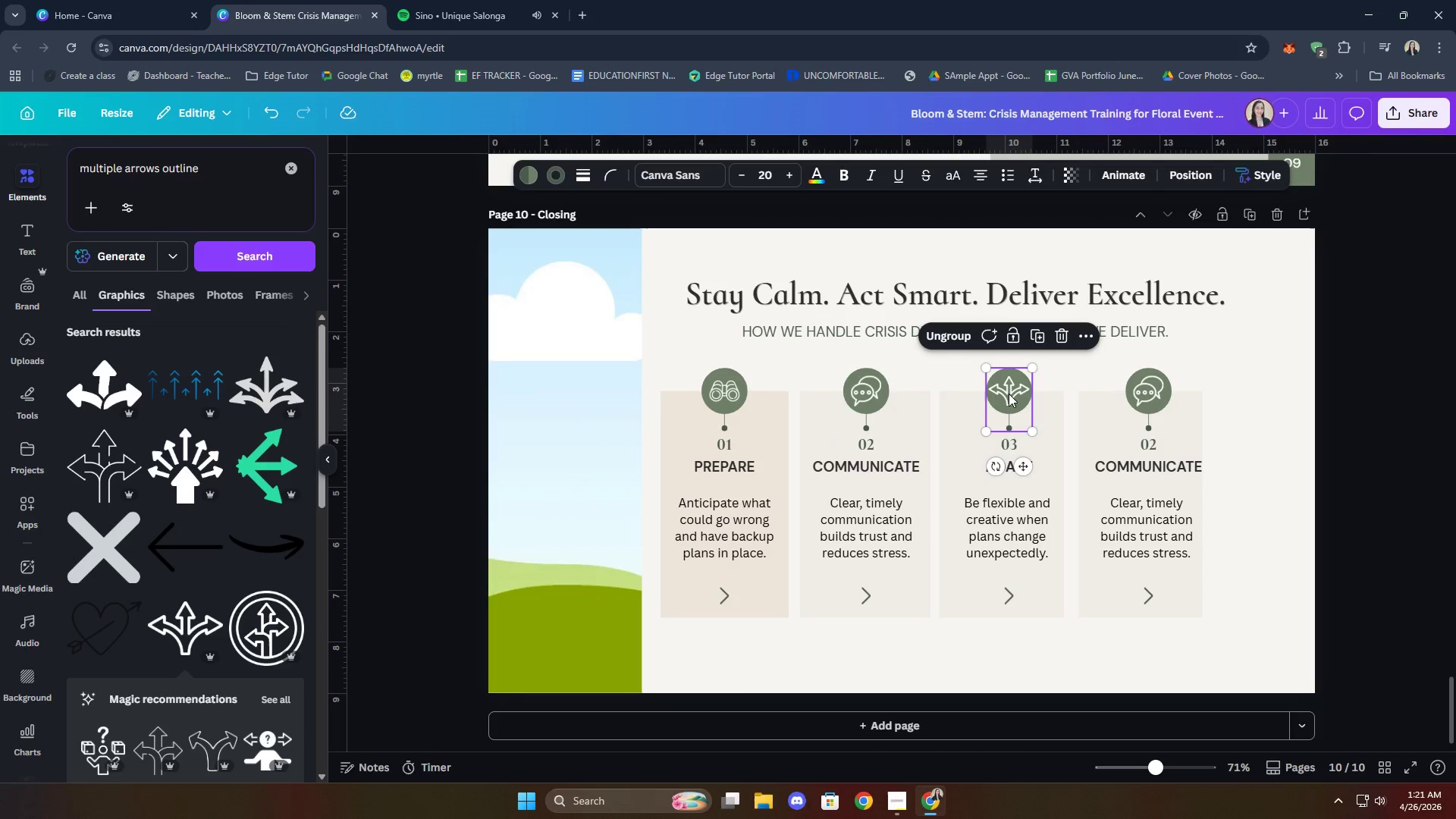 
hold_key(key=ShiftLeft, duration=3.88)
left_click([1006, 447])
 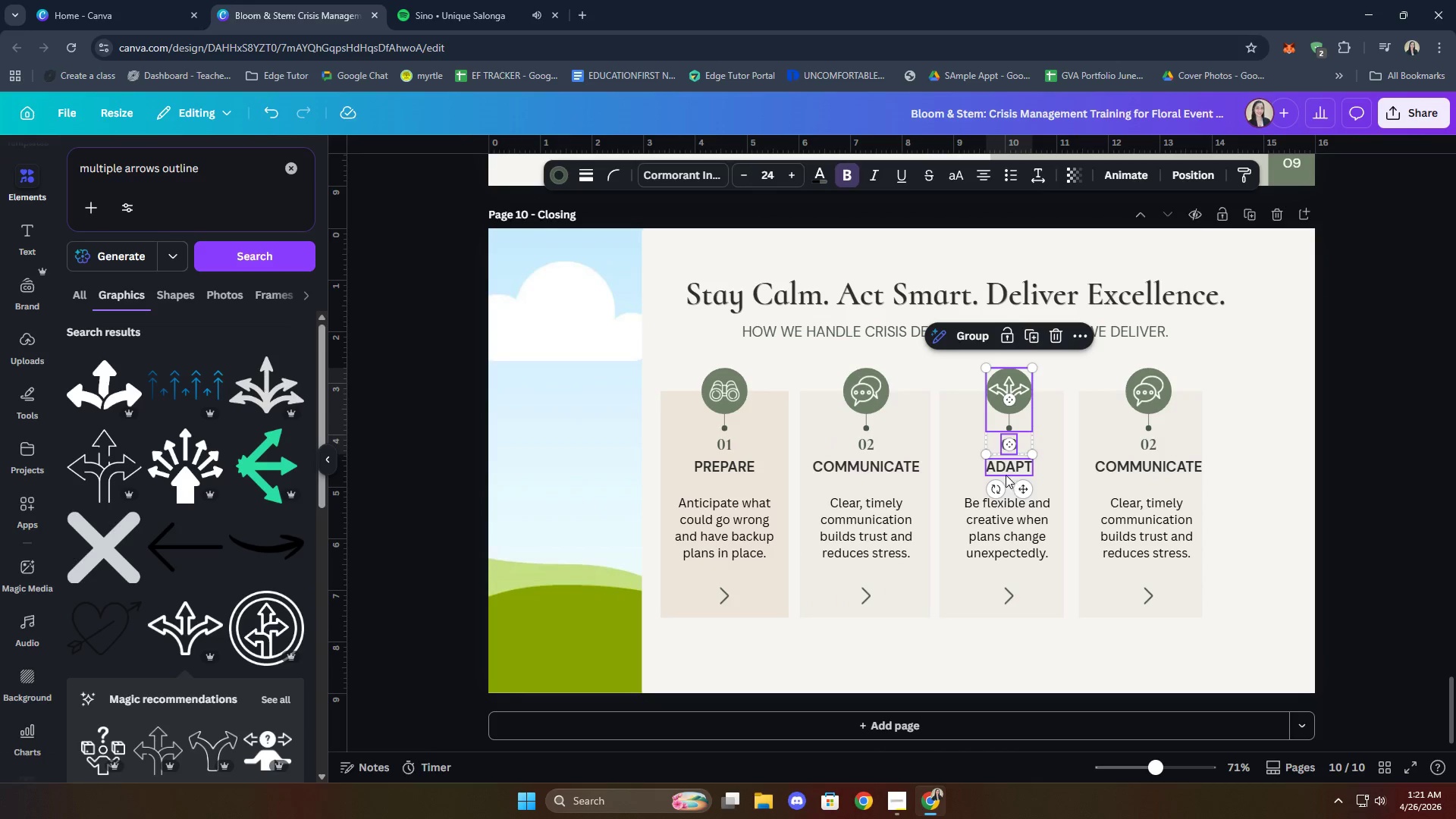 
left_click([1006, 475])
 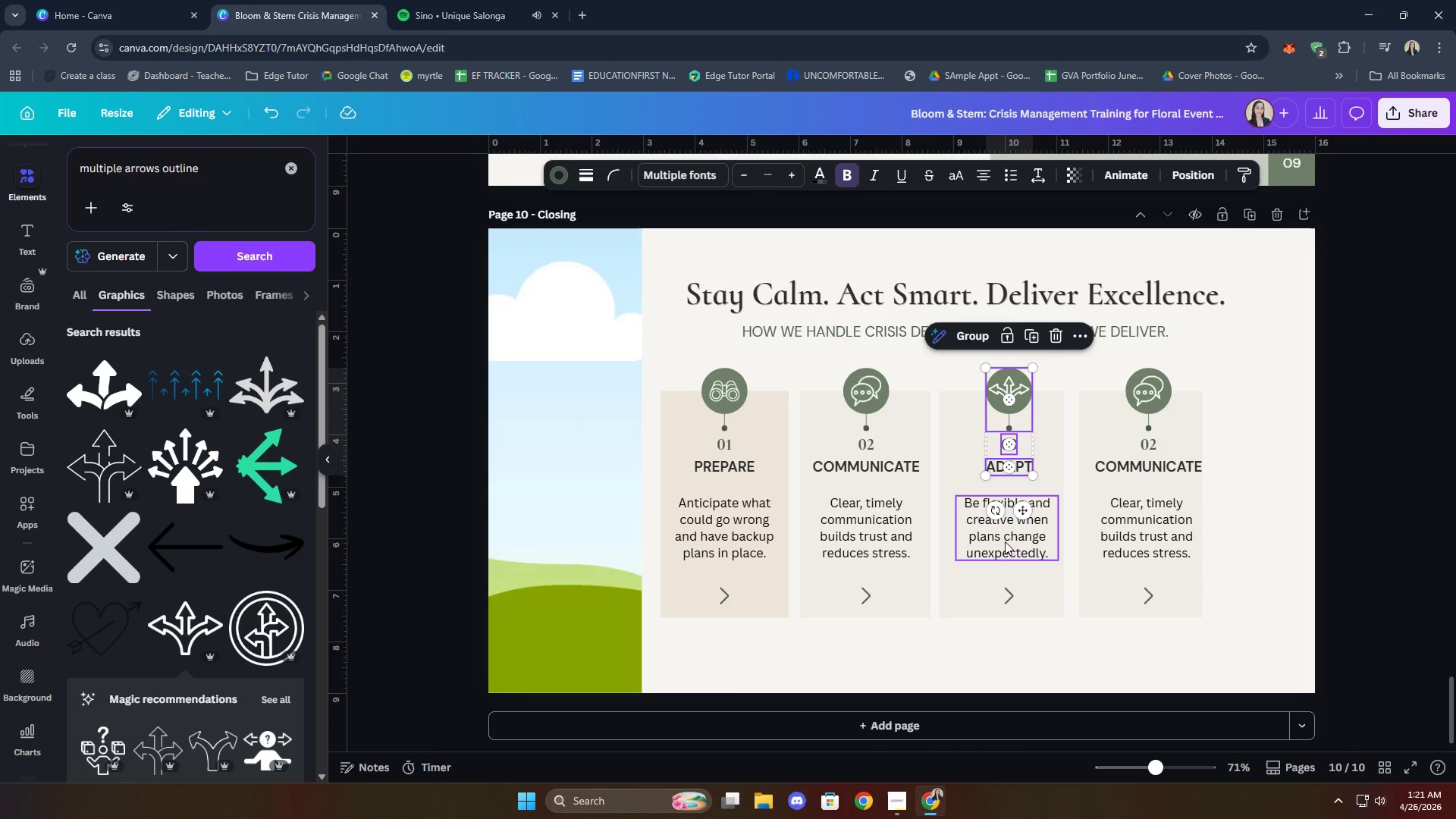 
left_click([1005, 548])
 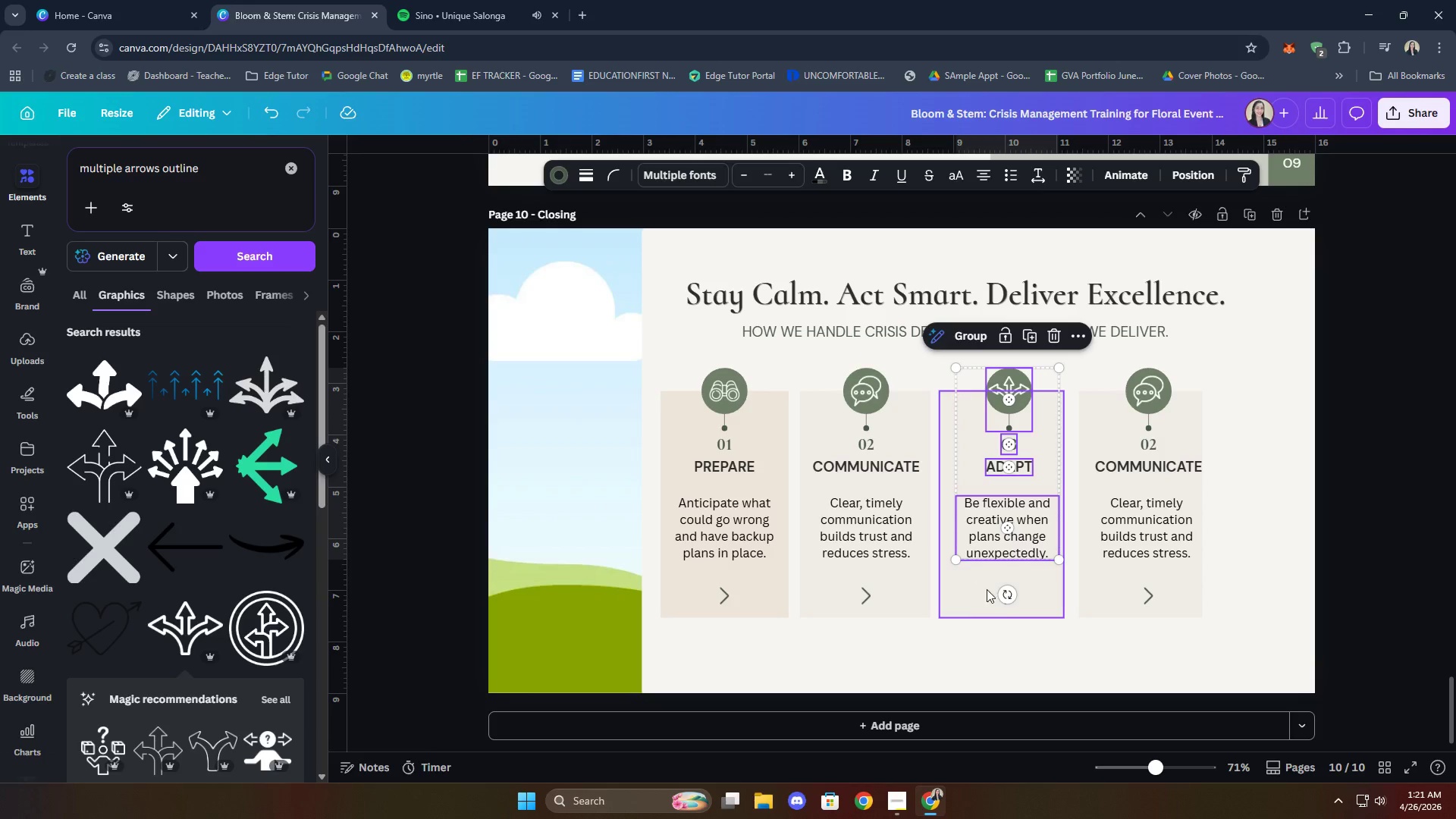 
left_click([1032, 635])
 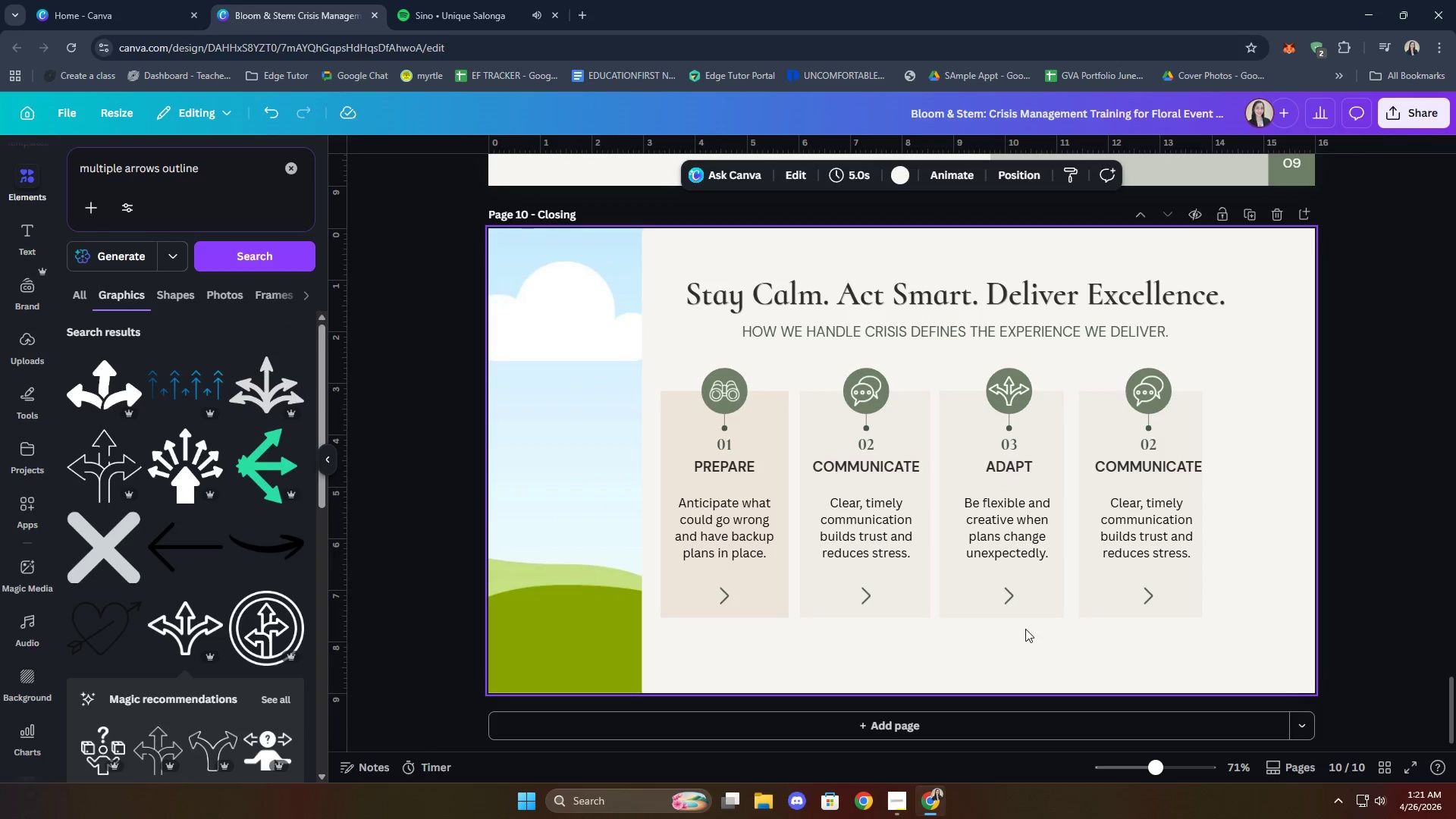 
hold_key(key=ShiftLeft, duration=4.19)
left_click([1004, 598])
 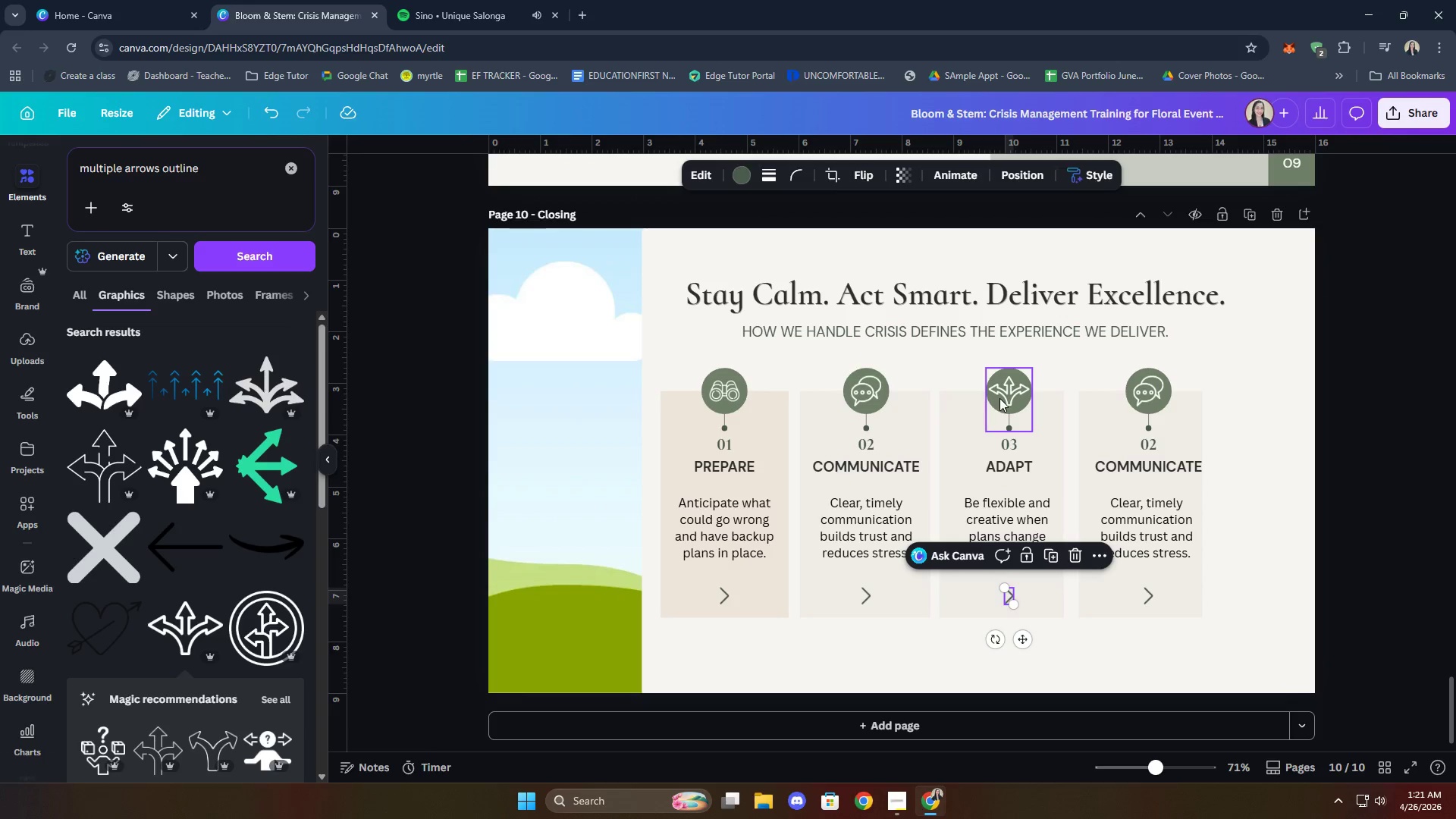 
left_click([1003, 400])
 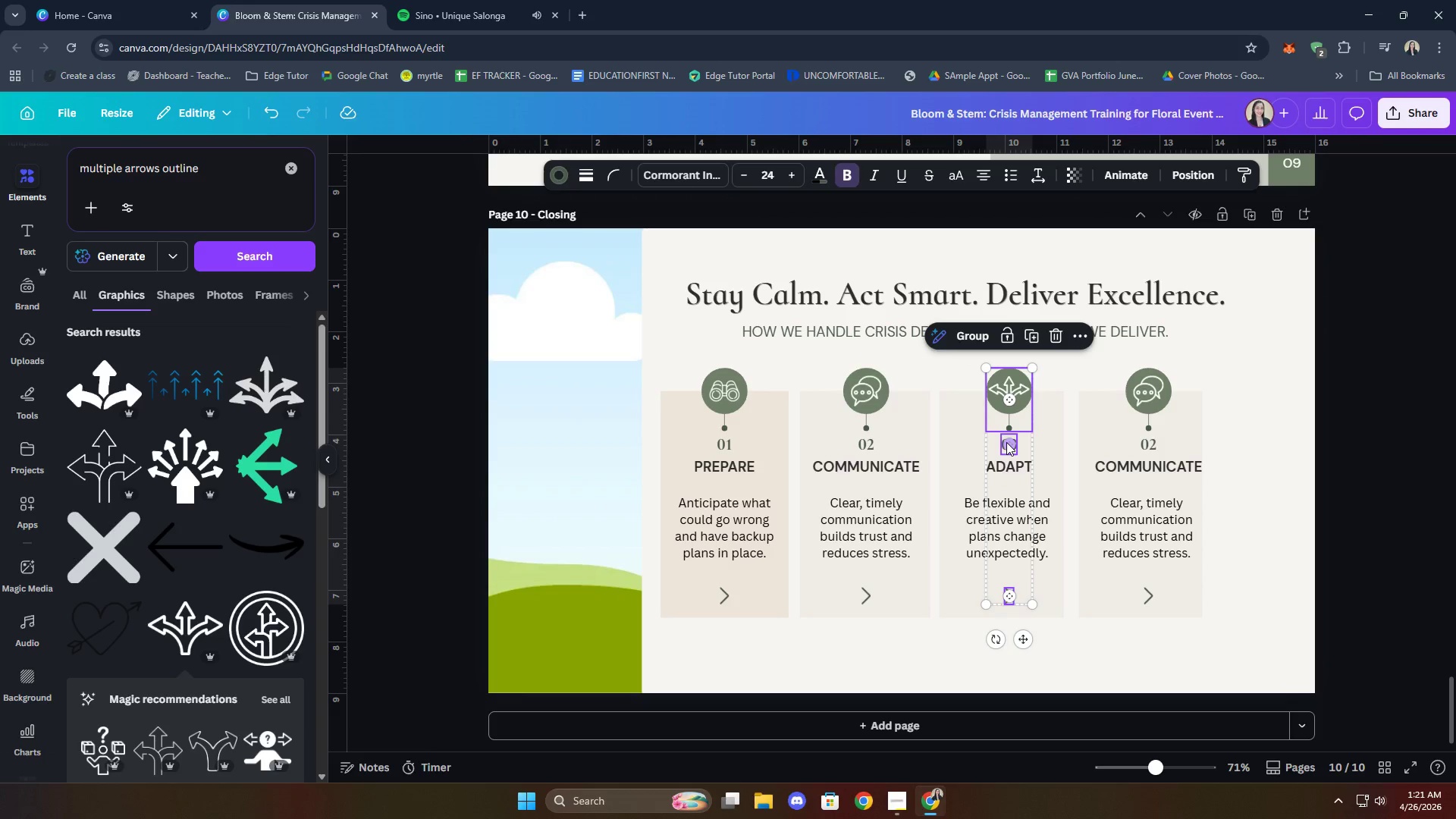 
double_click([1006, 460])
 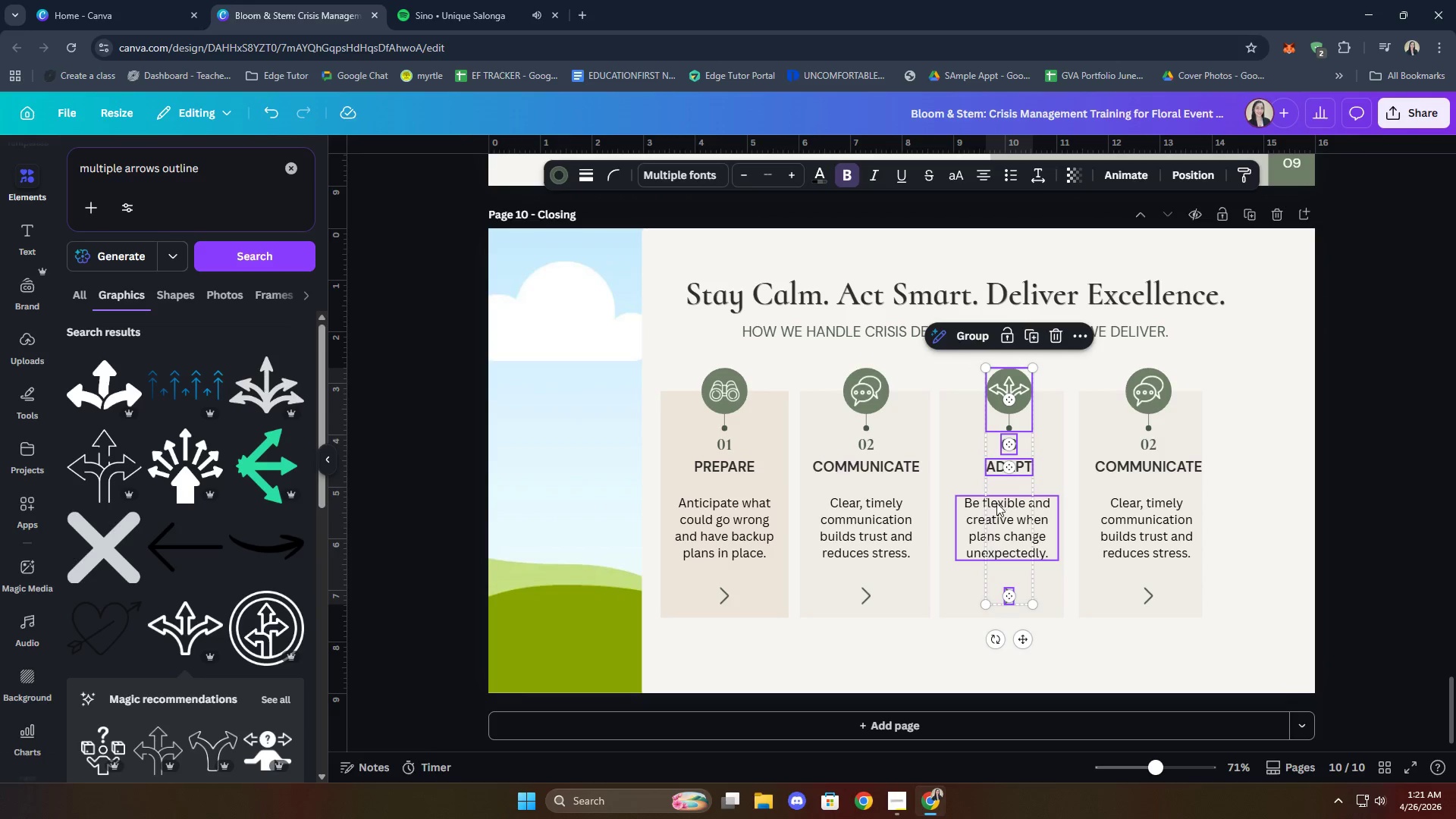 
left_click([994, 512])
 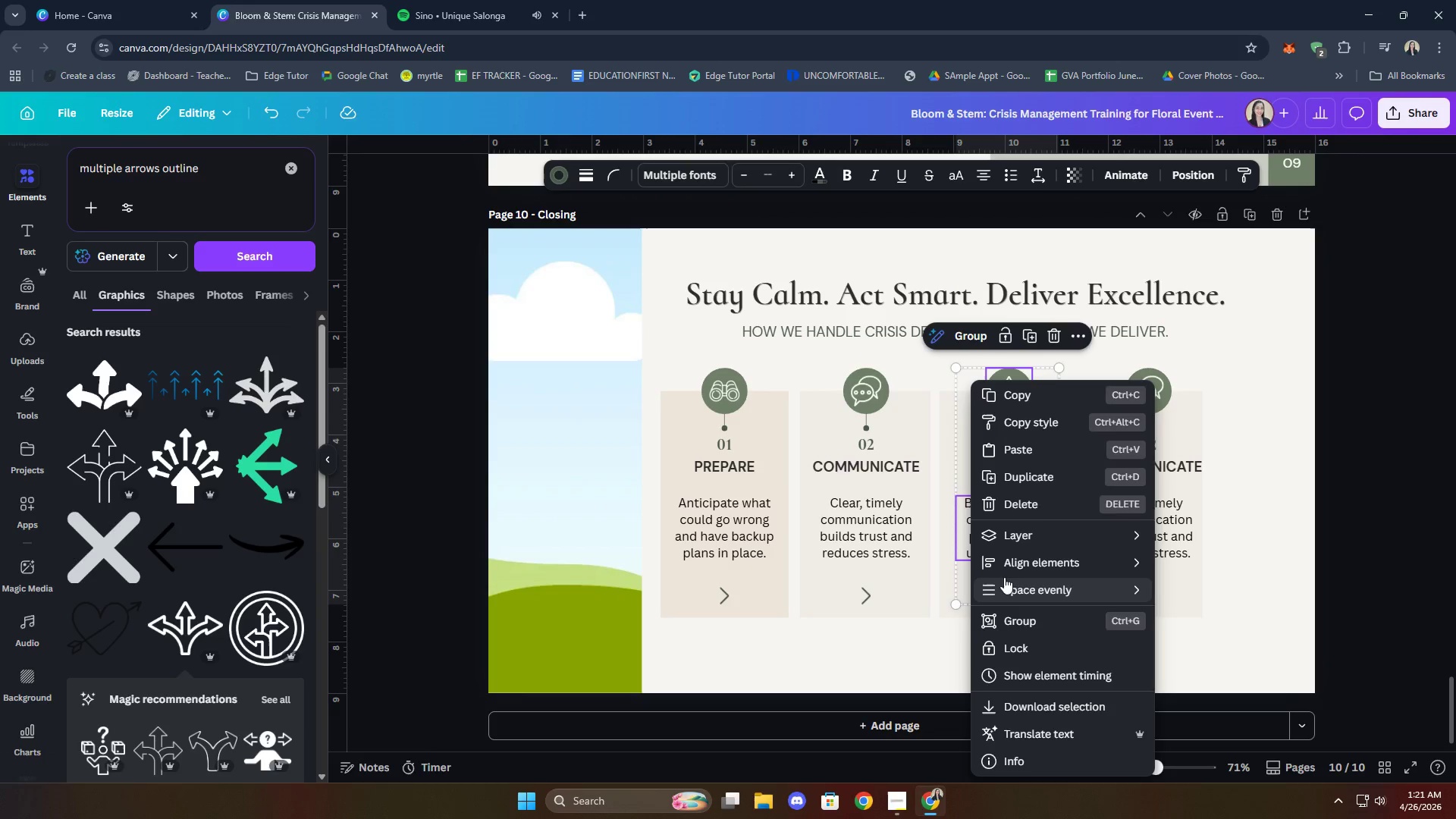 
left_click([1188, 585])
 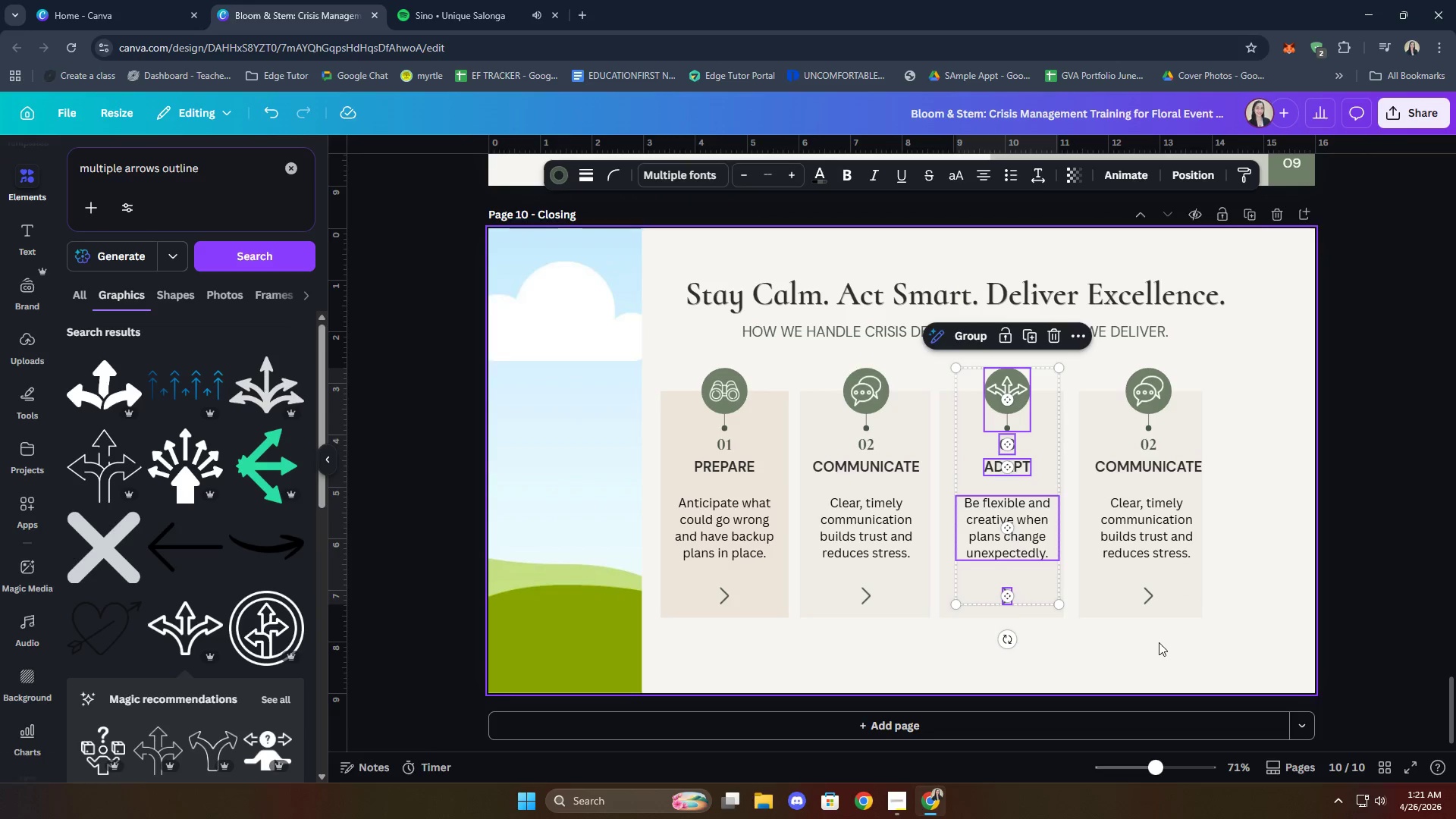 
left_click([1173, 644])
 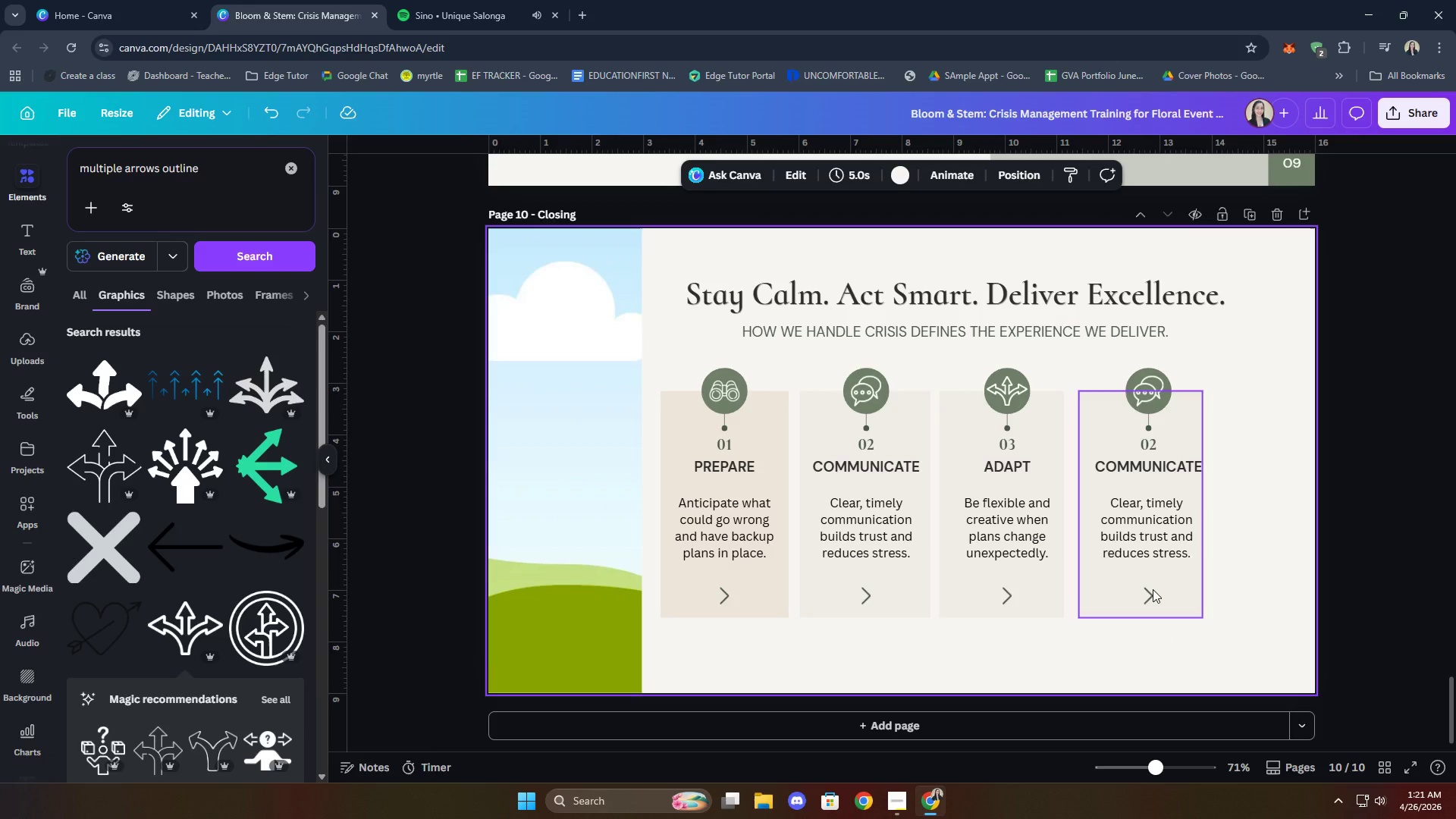 
hold_key(key=ShiftLeft, duration=5.88)
left_click([1015, 404])
 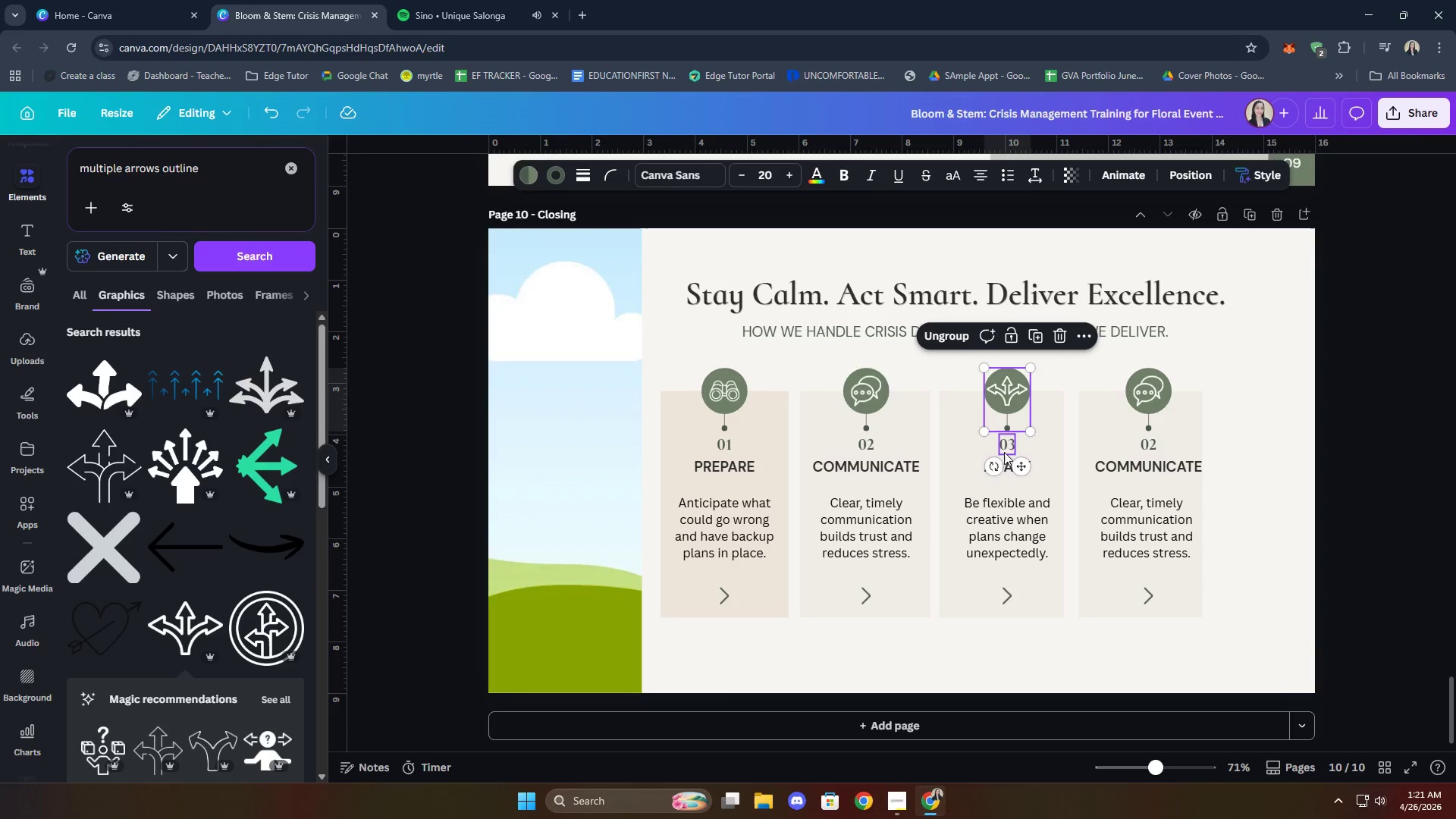 
left_click([1003, 452])
 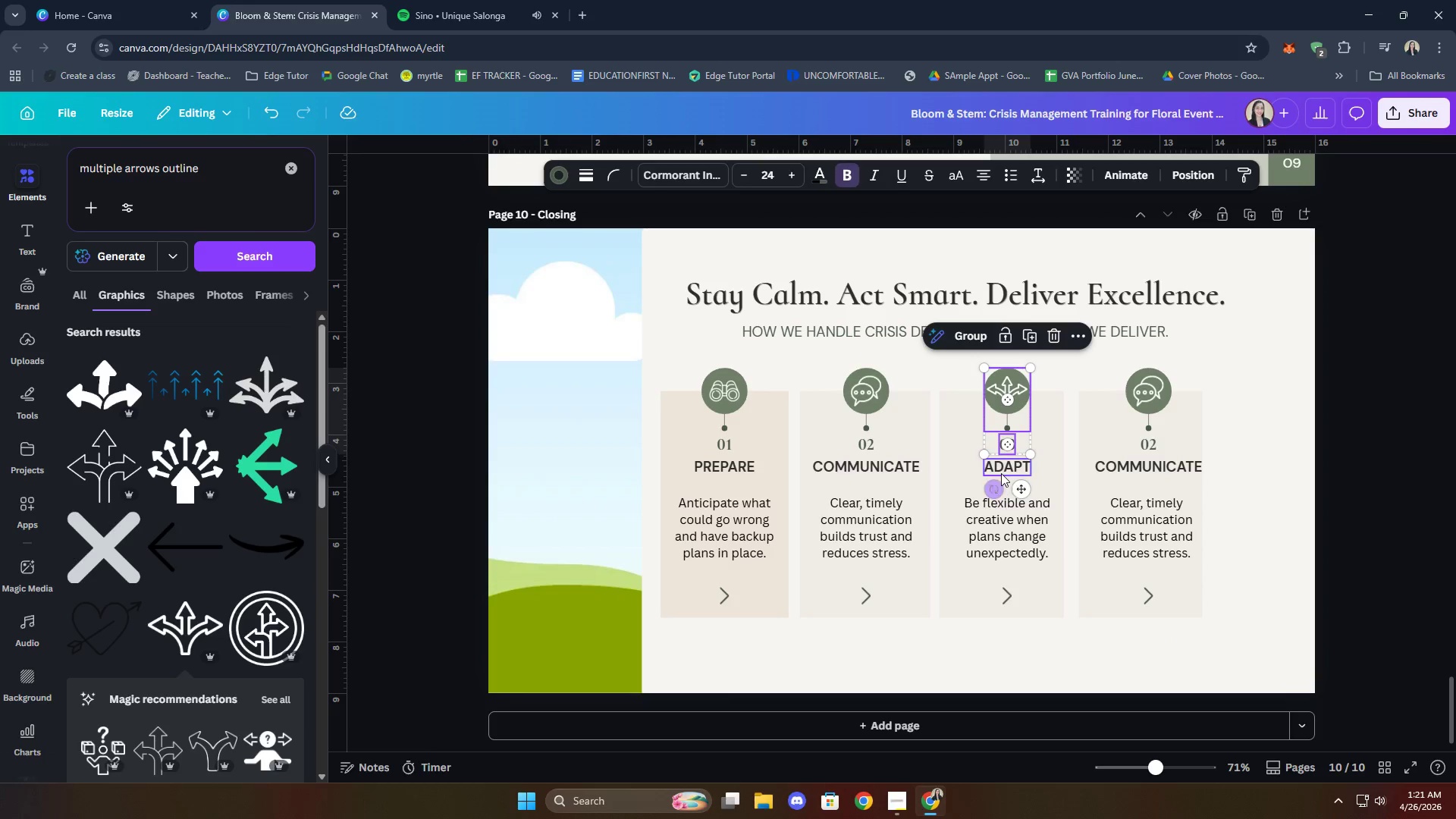 
left_click([1002, 469])
 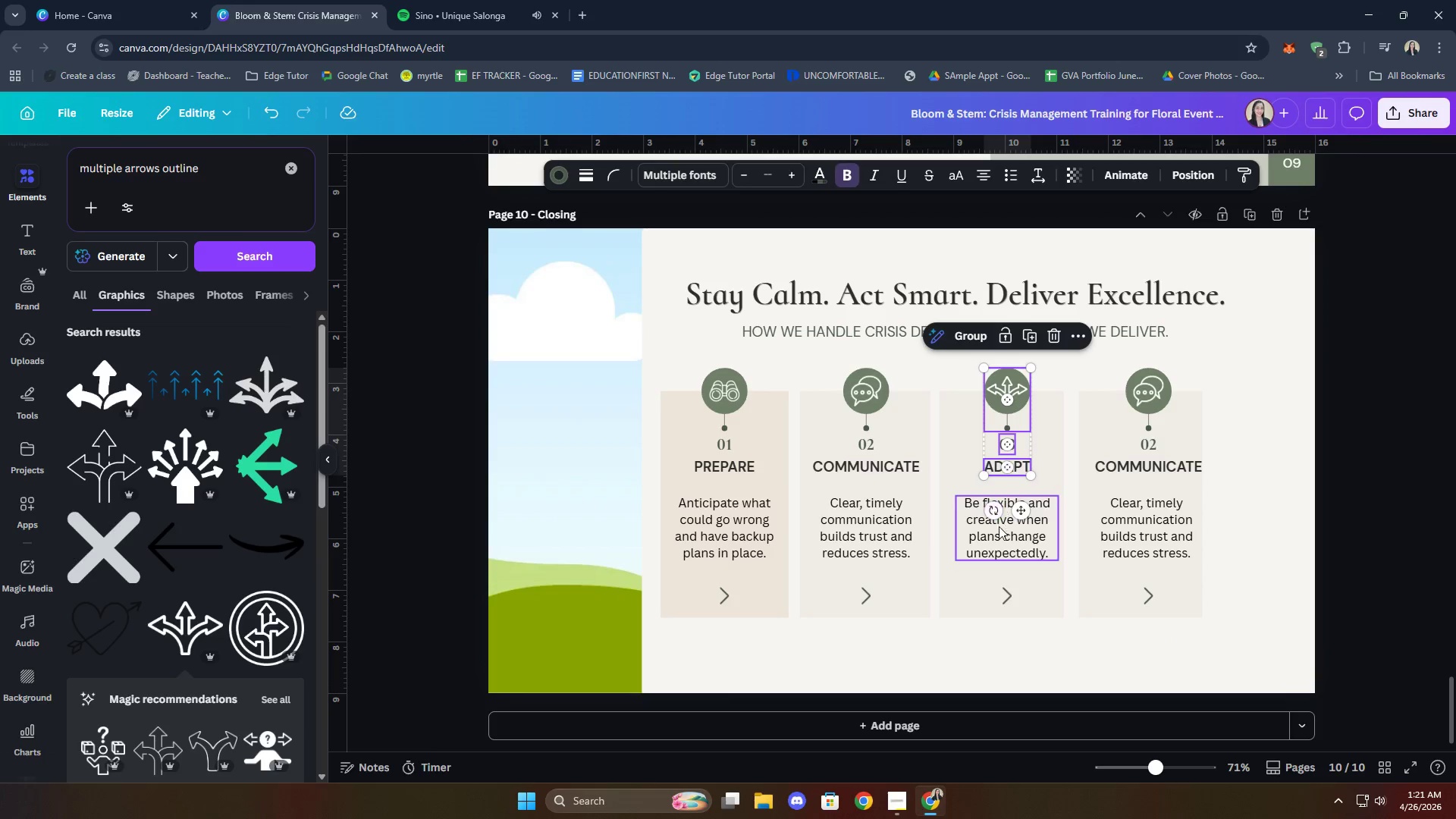 
left_click([999, 527])
 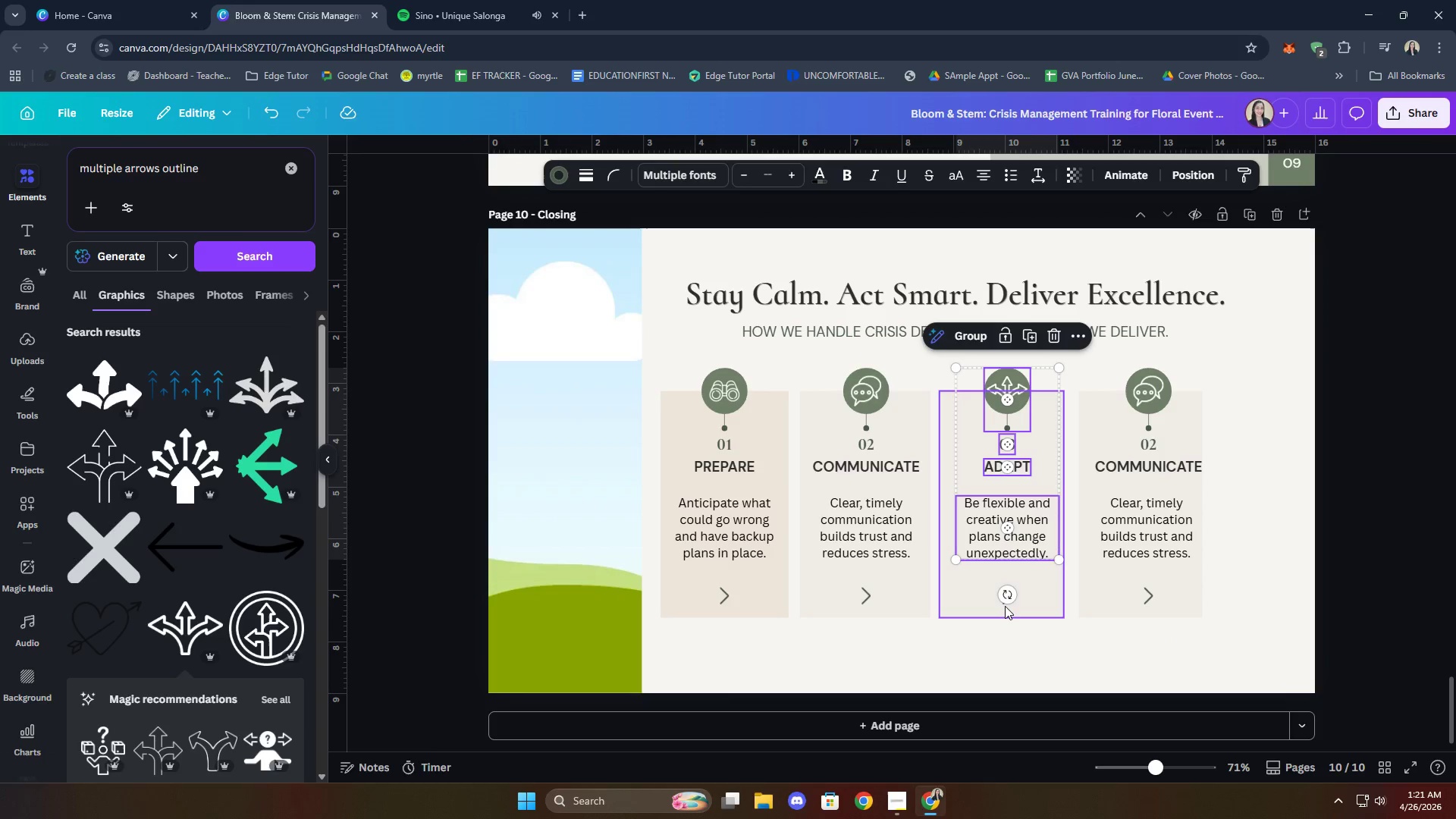 
left_click([982, 614])
 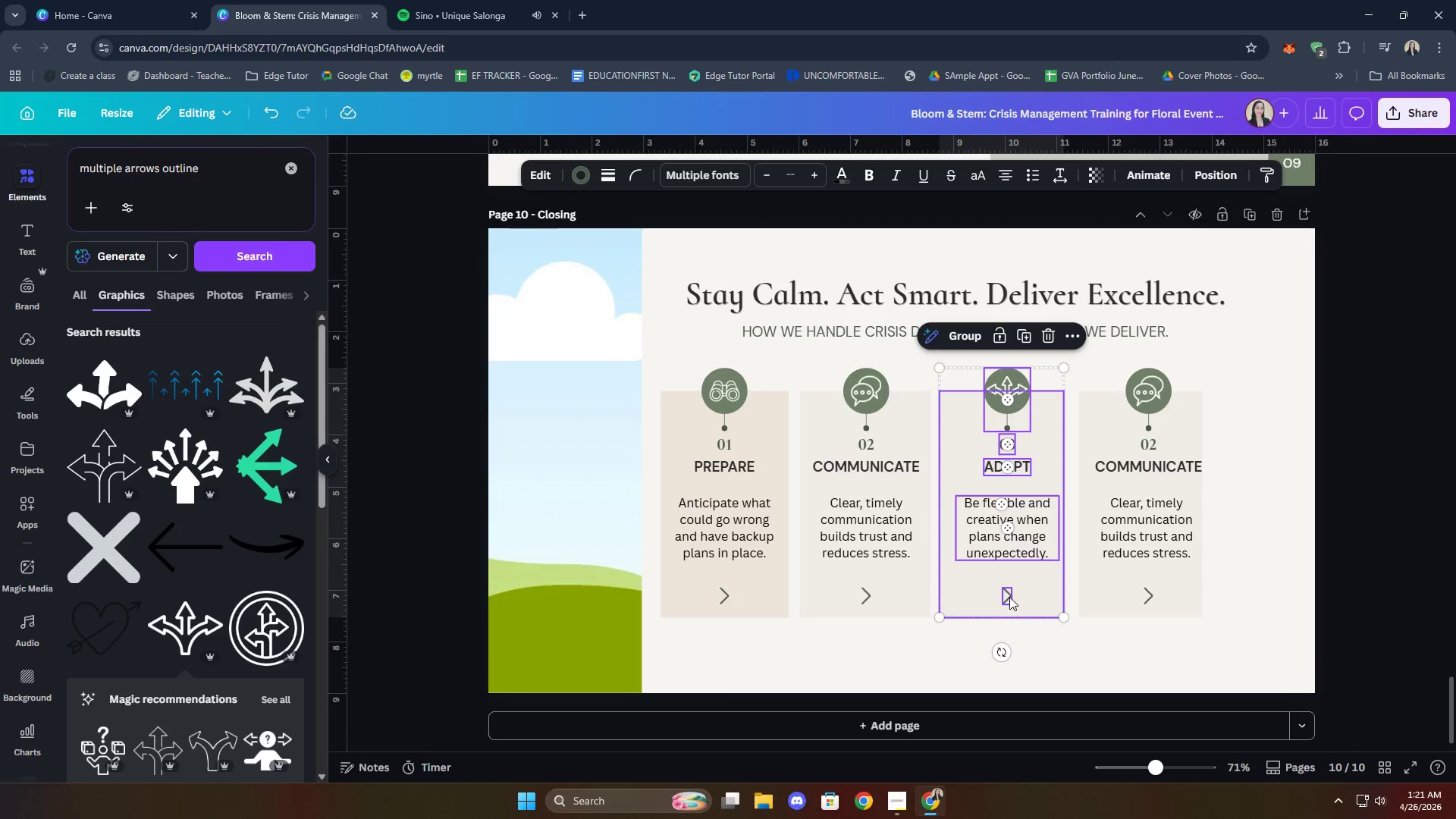 
left_click([1009, 597])
 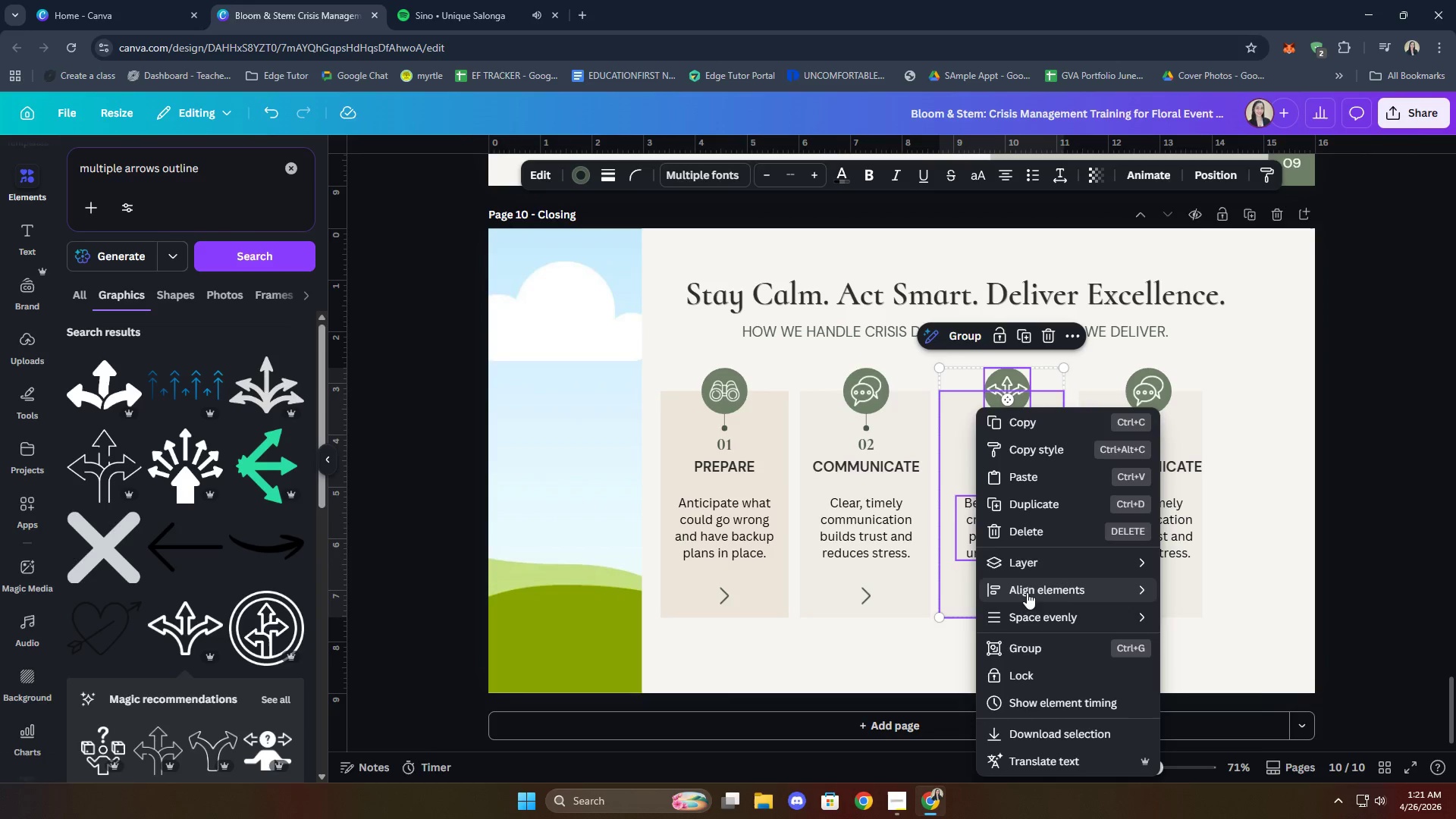 
left_click([1208, 620])
 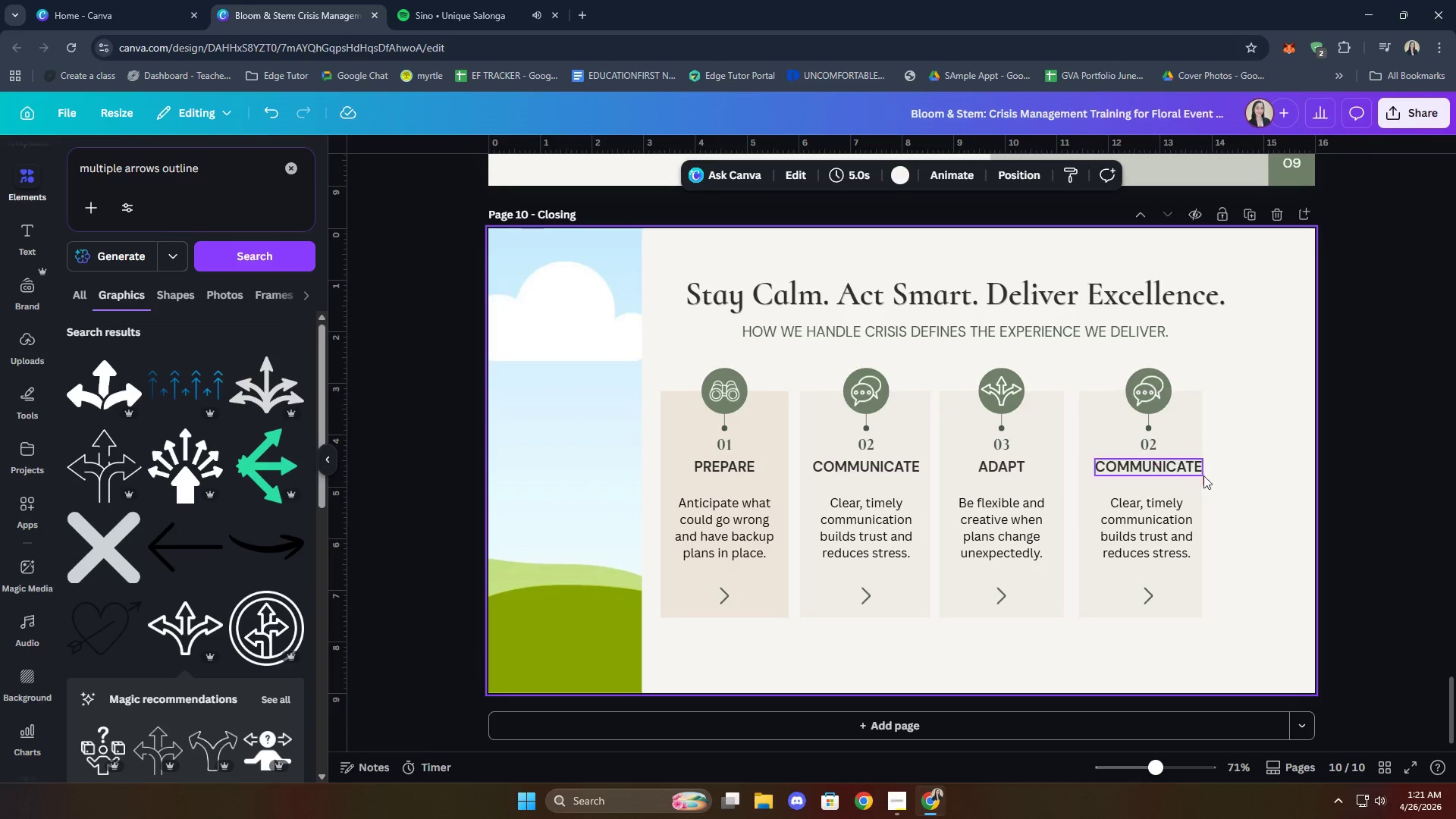 
hold_key(key=ShiftLeft, duration=3.98)
left_click([1134, 385])
 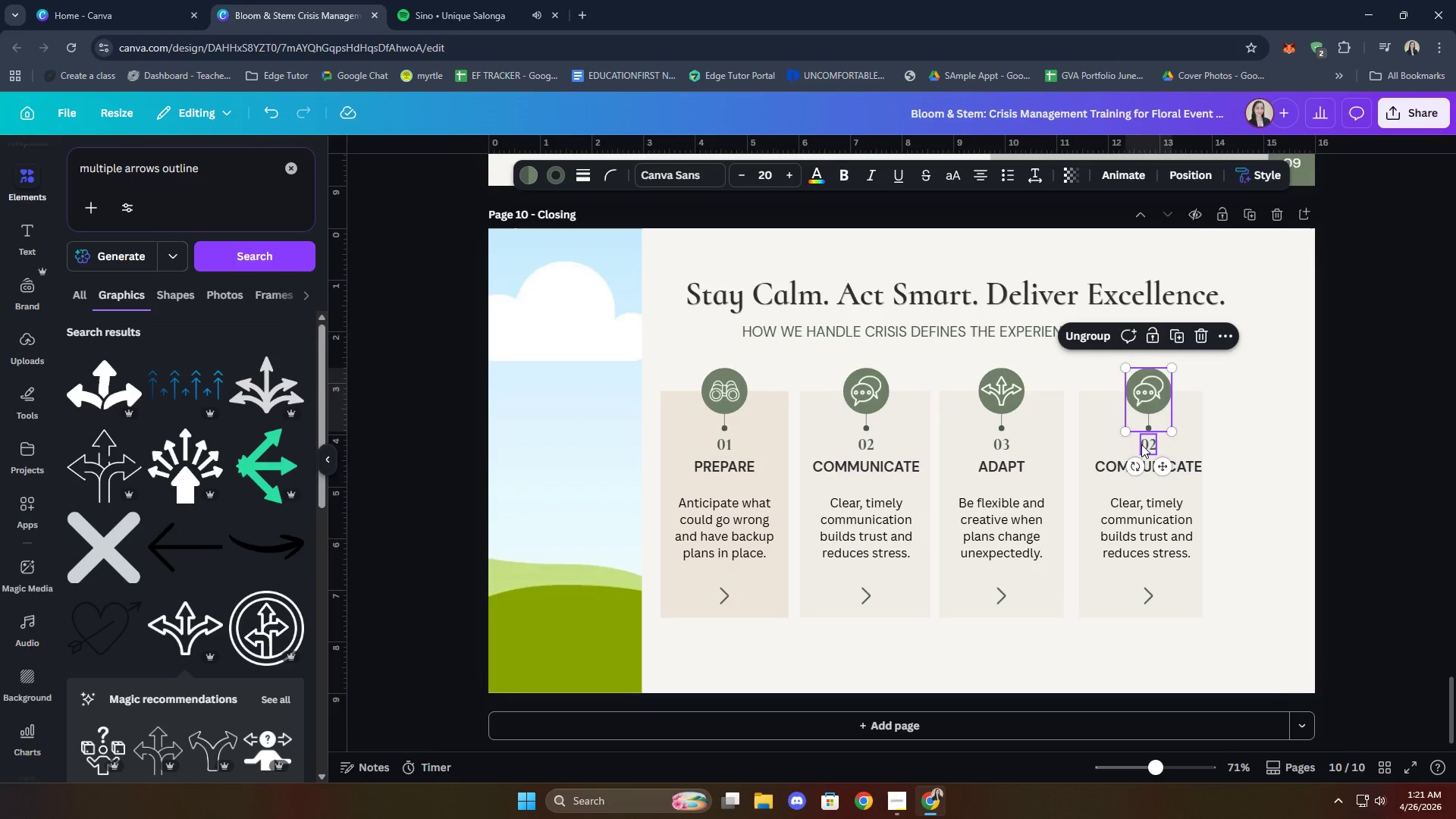 
left_click([1142, 444])
 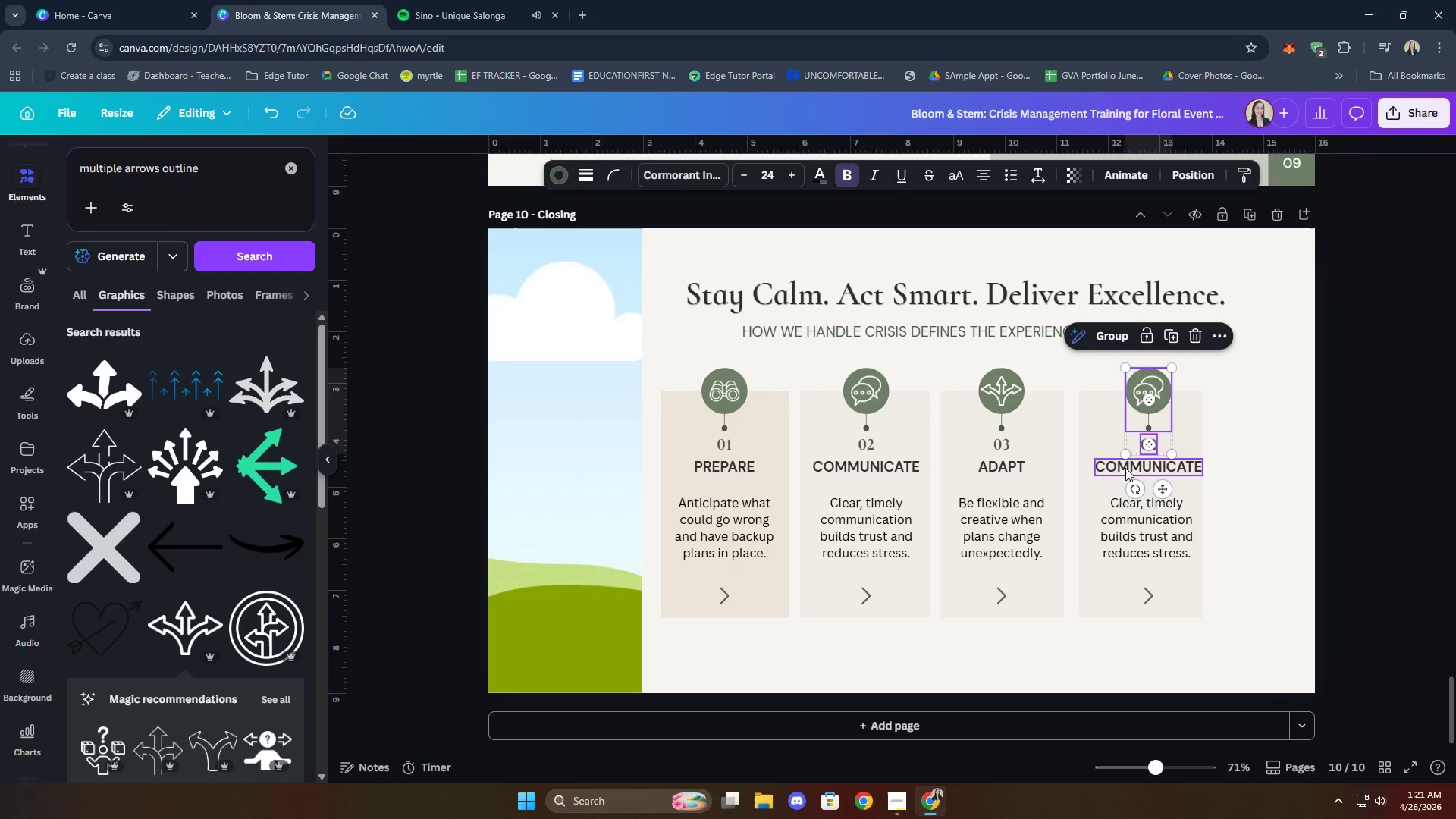 
left_click([1125, 470])
 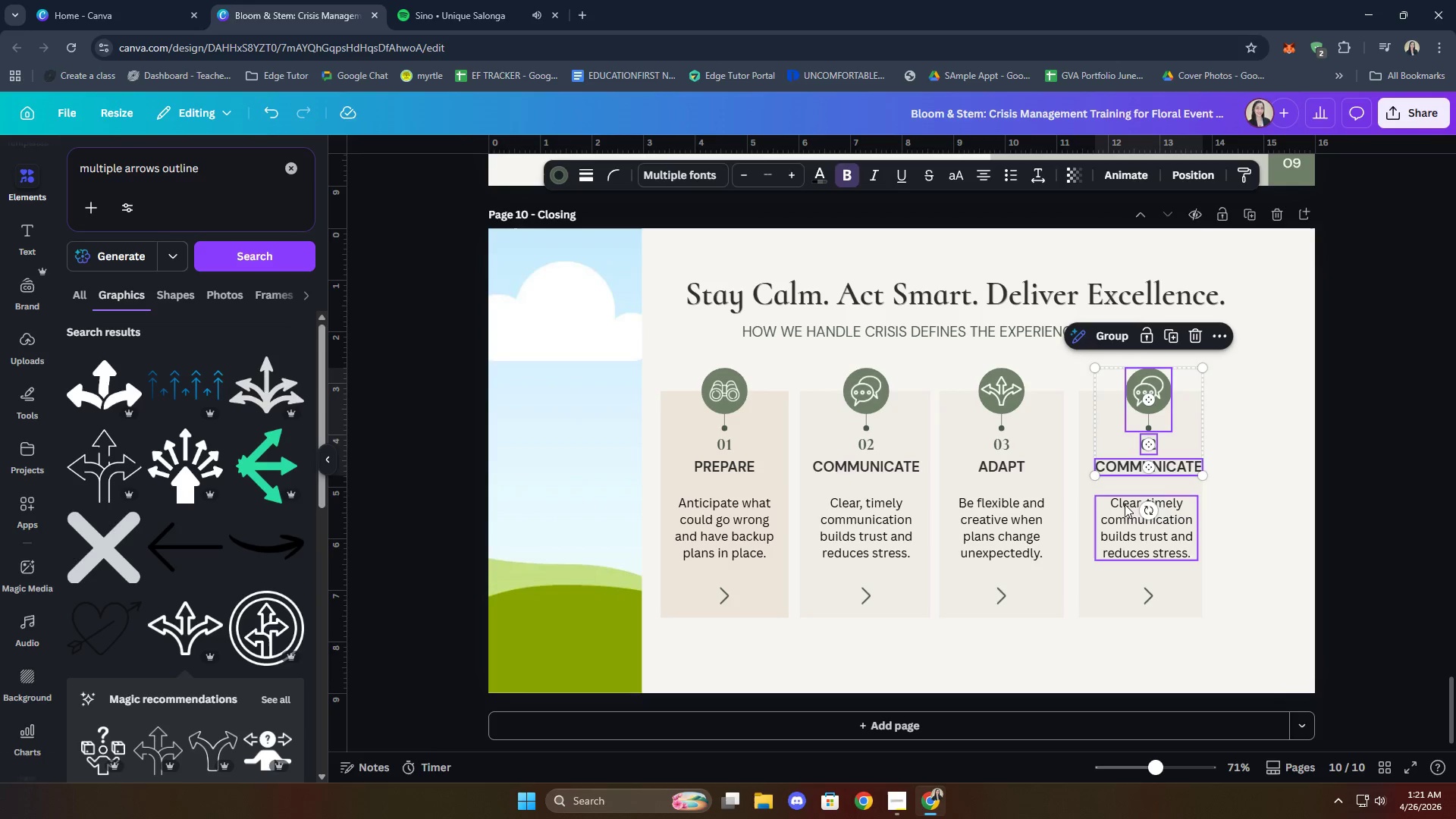 
left_click([1126, 509])
 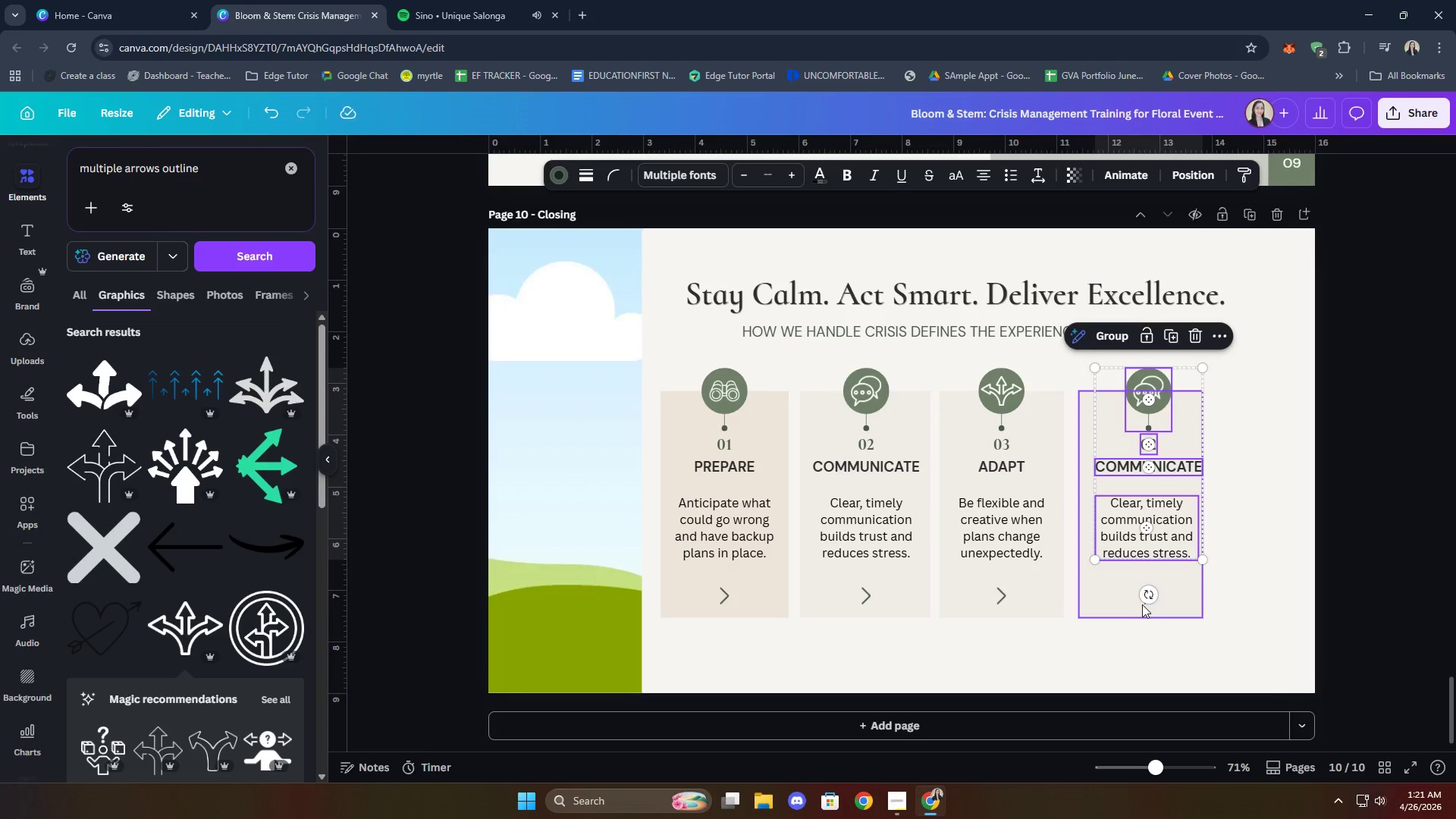 
left_click([1144, 604])
 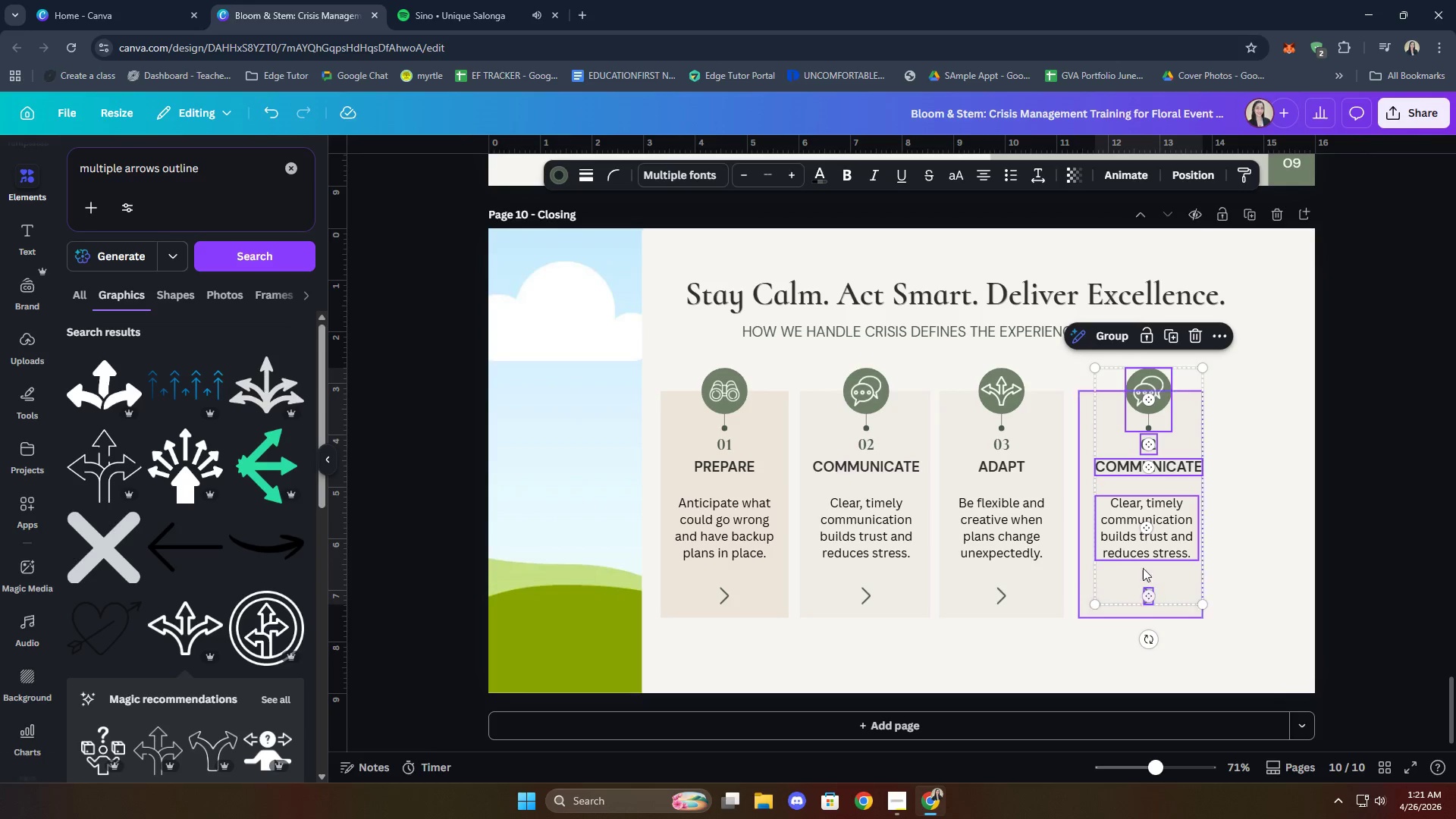 
right_click([1132, 536])
 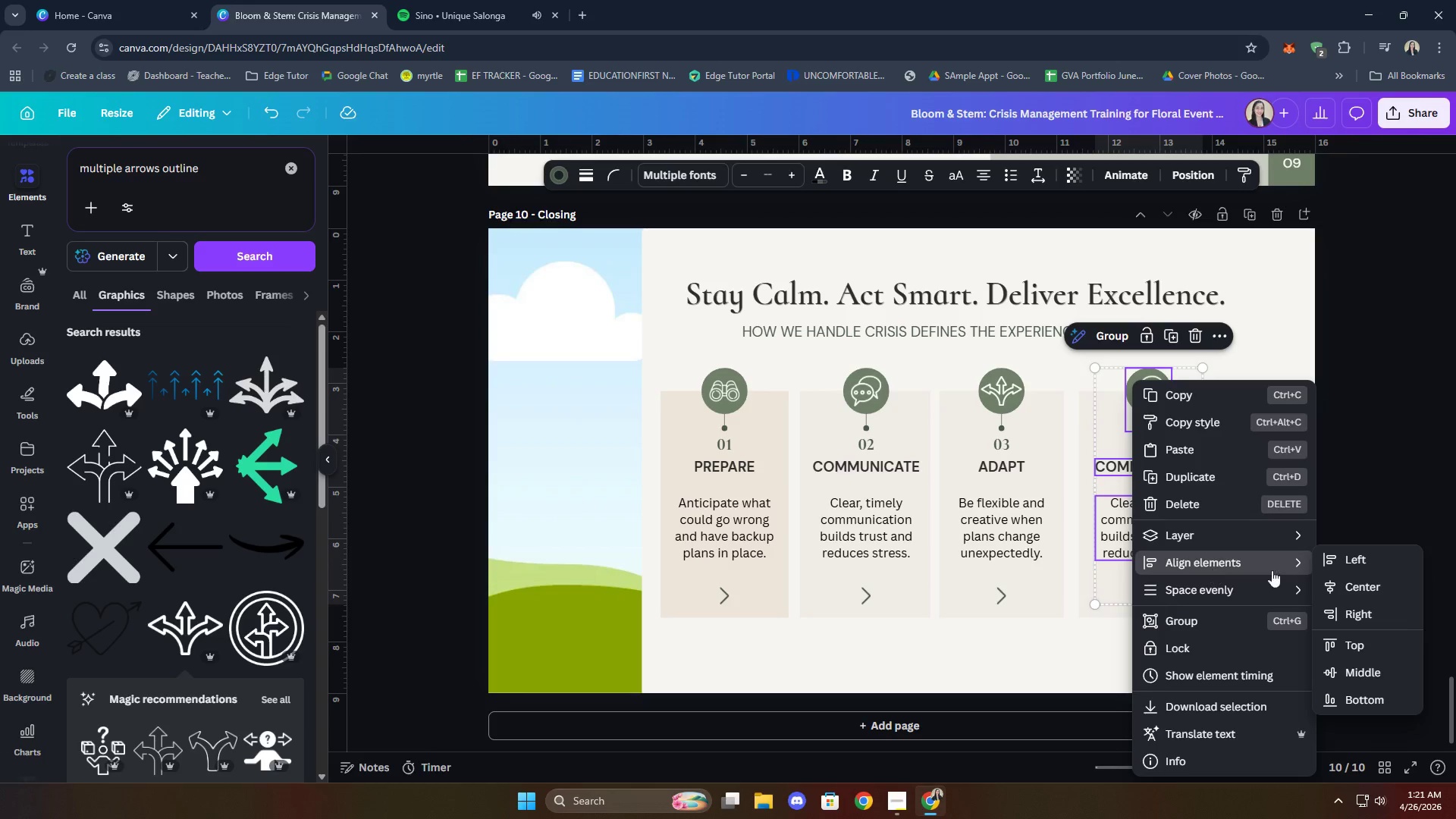 
left_click([1389, 587])
 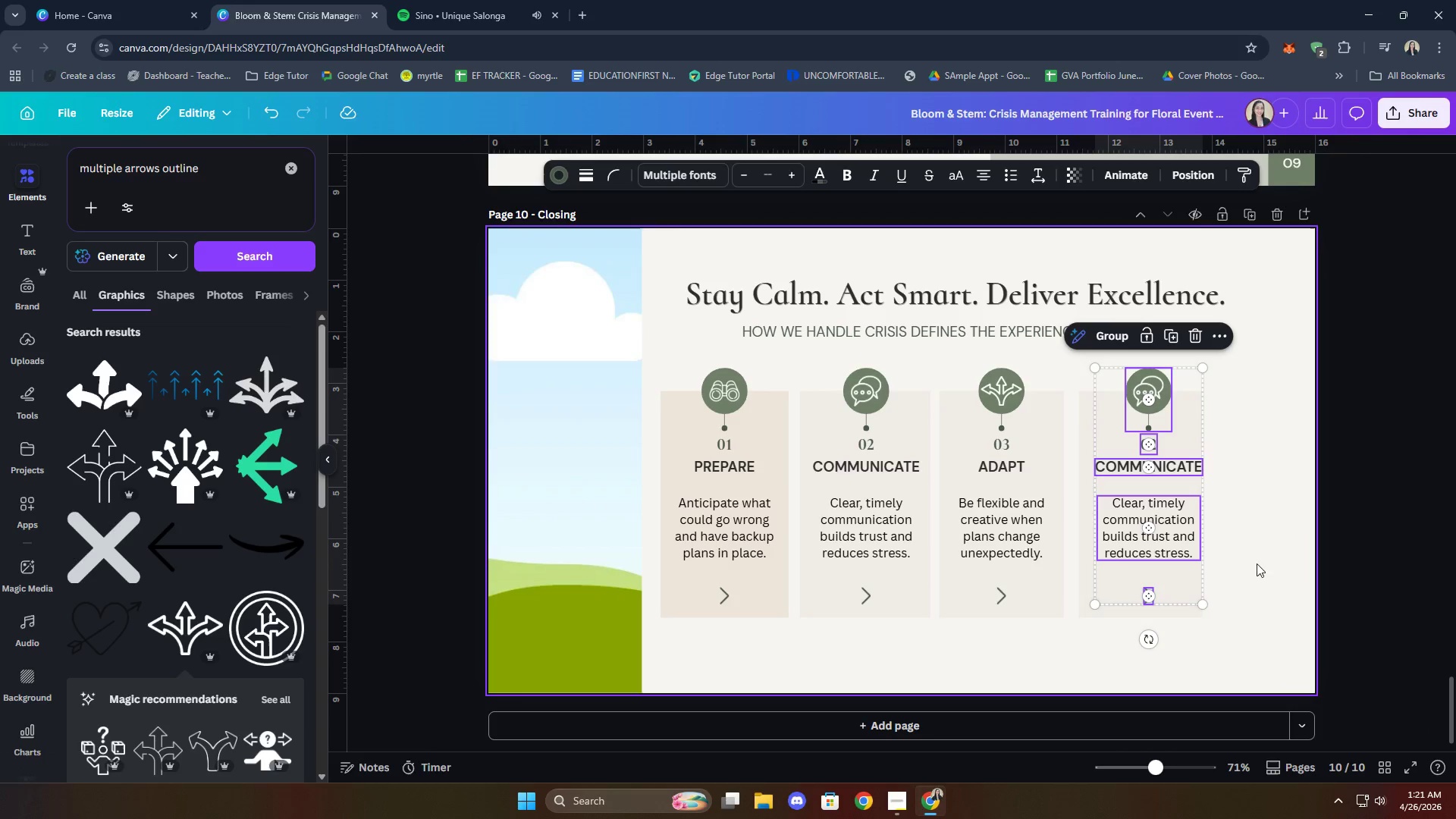 
hold_key(key=ShiftLeft, duration=1.09)
left_click([1102, 611])
 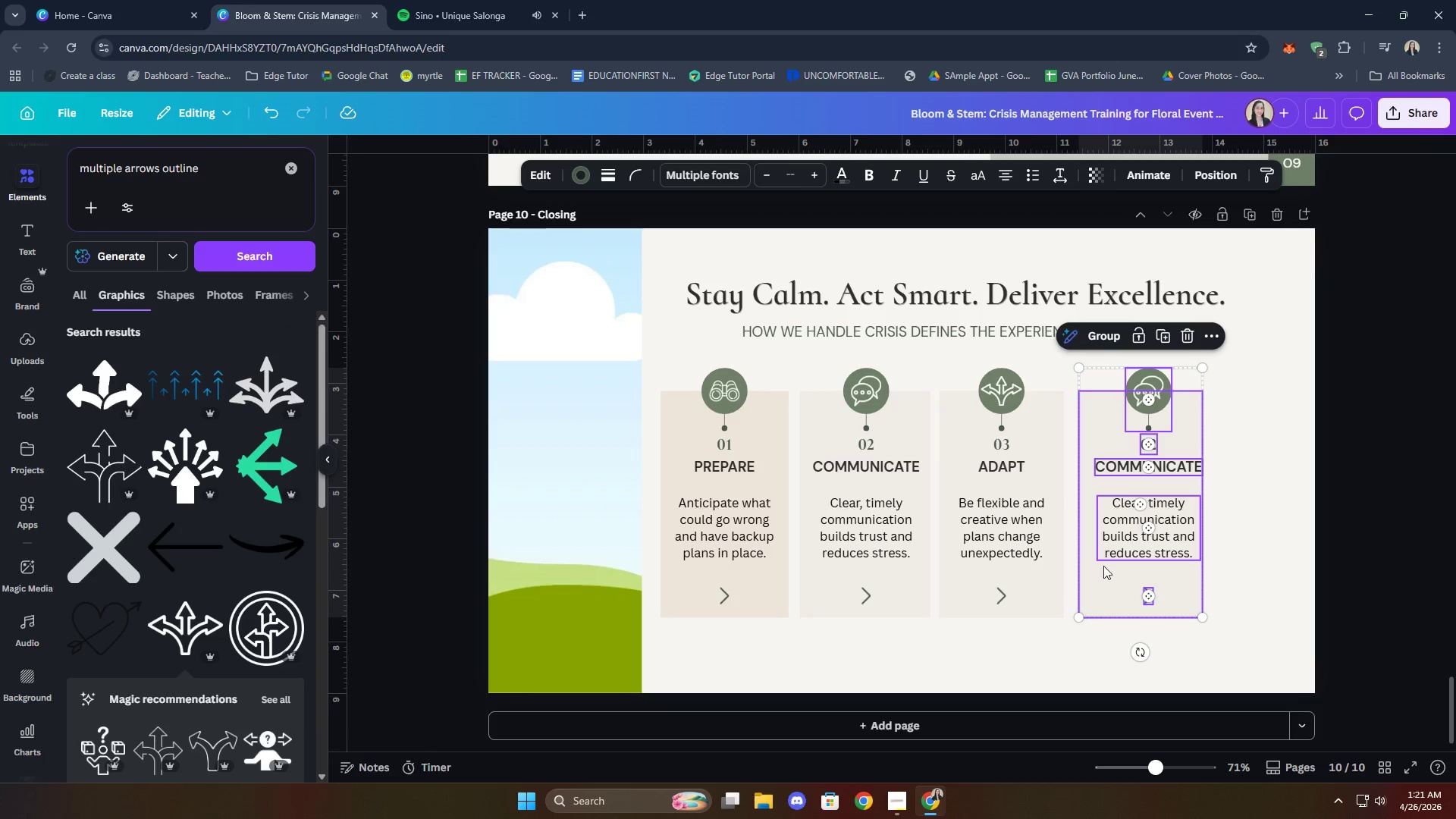 
right_click([1111, 548])
 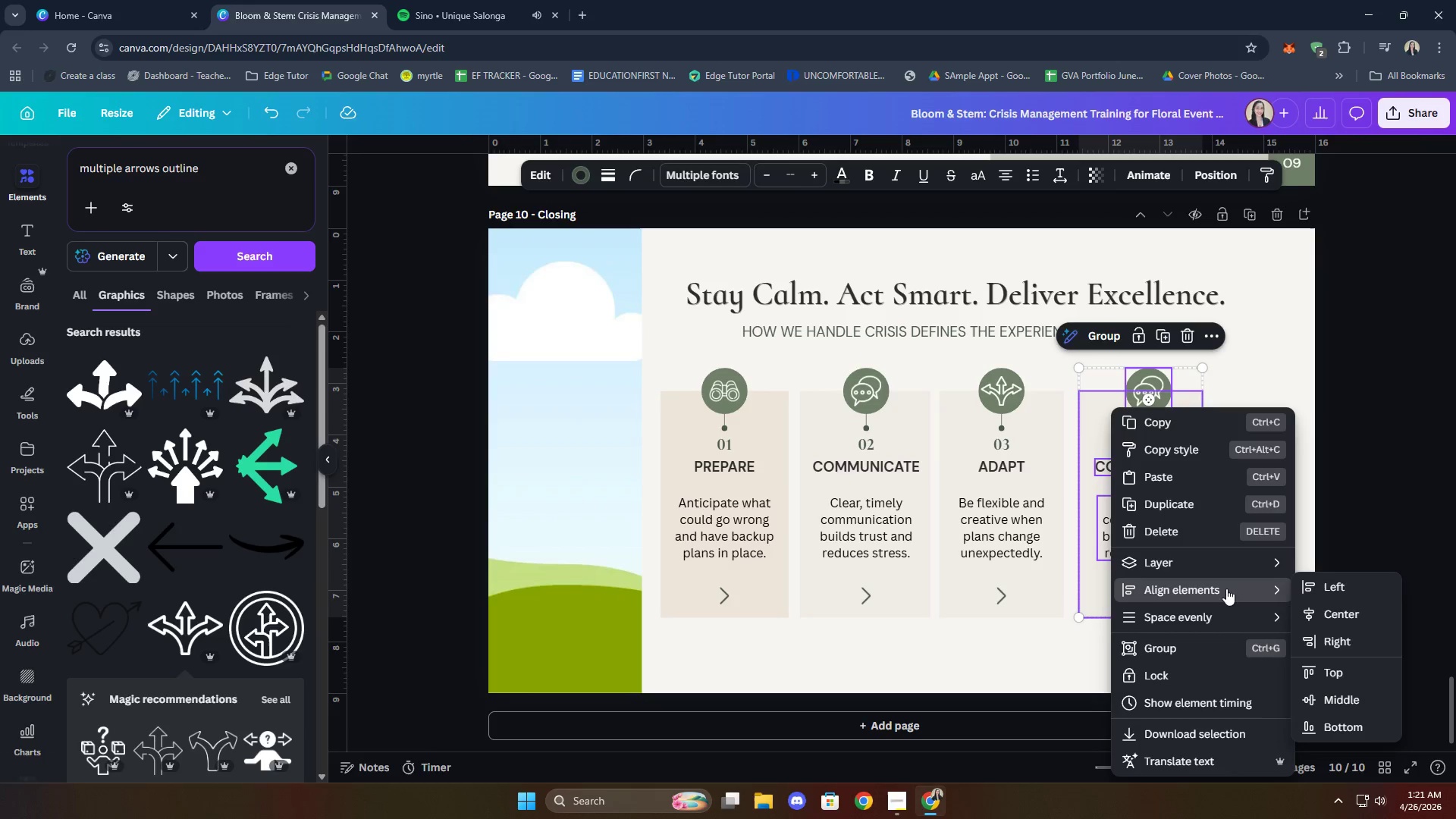 
left_click([1341, 610])
 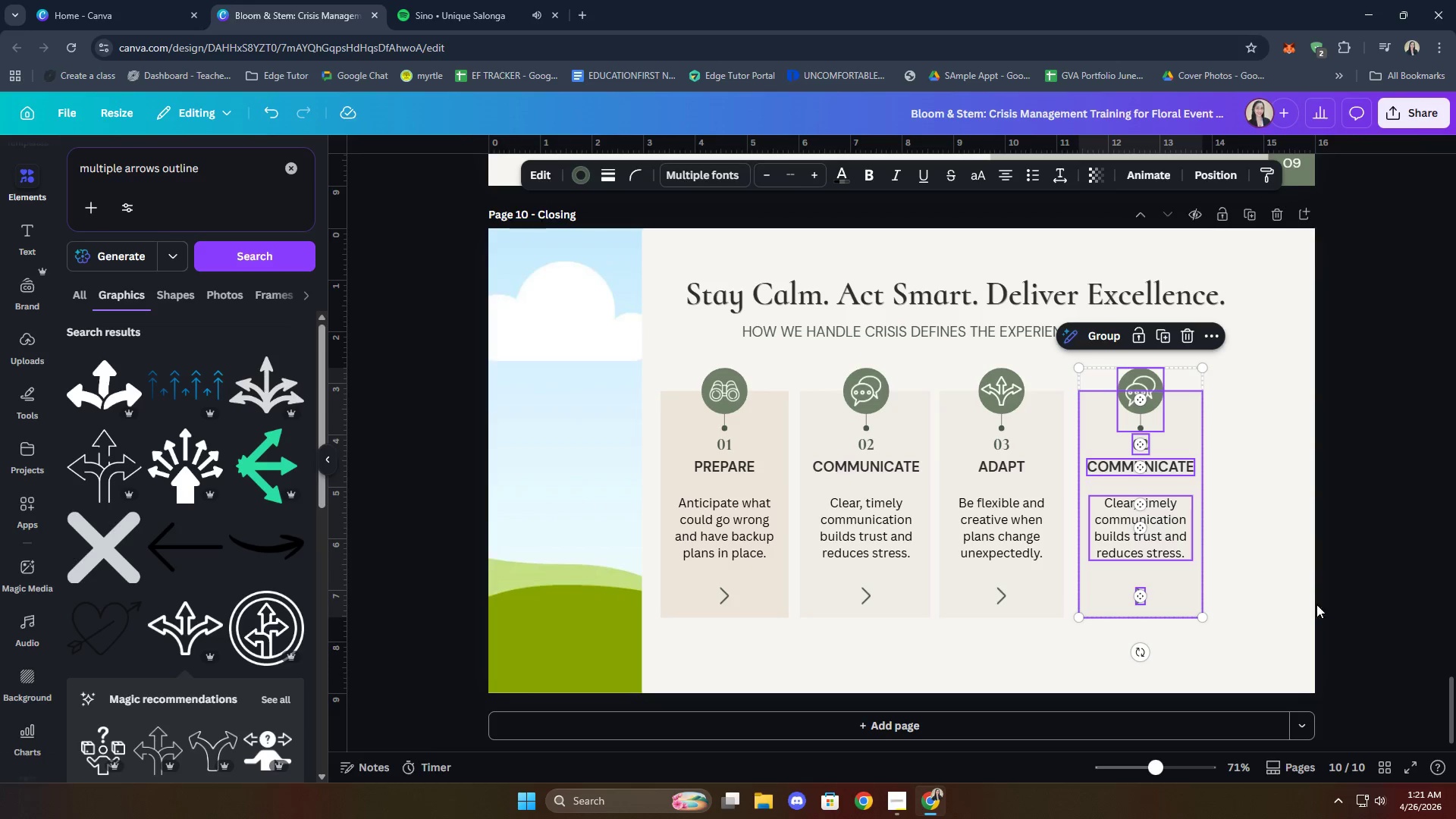 
left_click([1285, 585])
 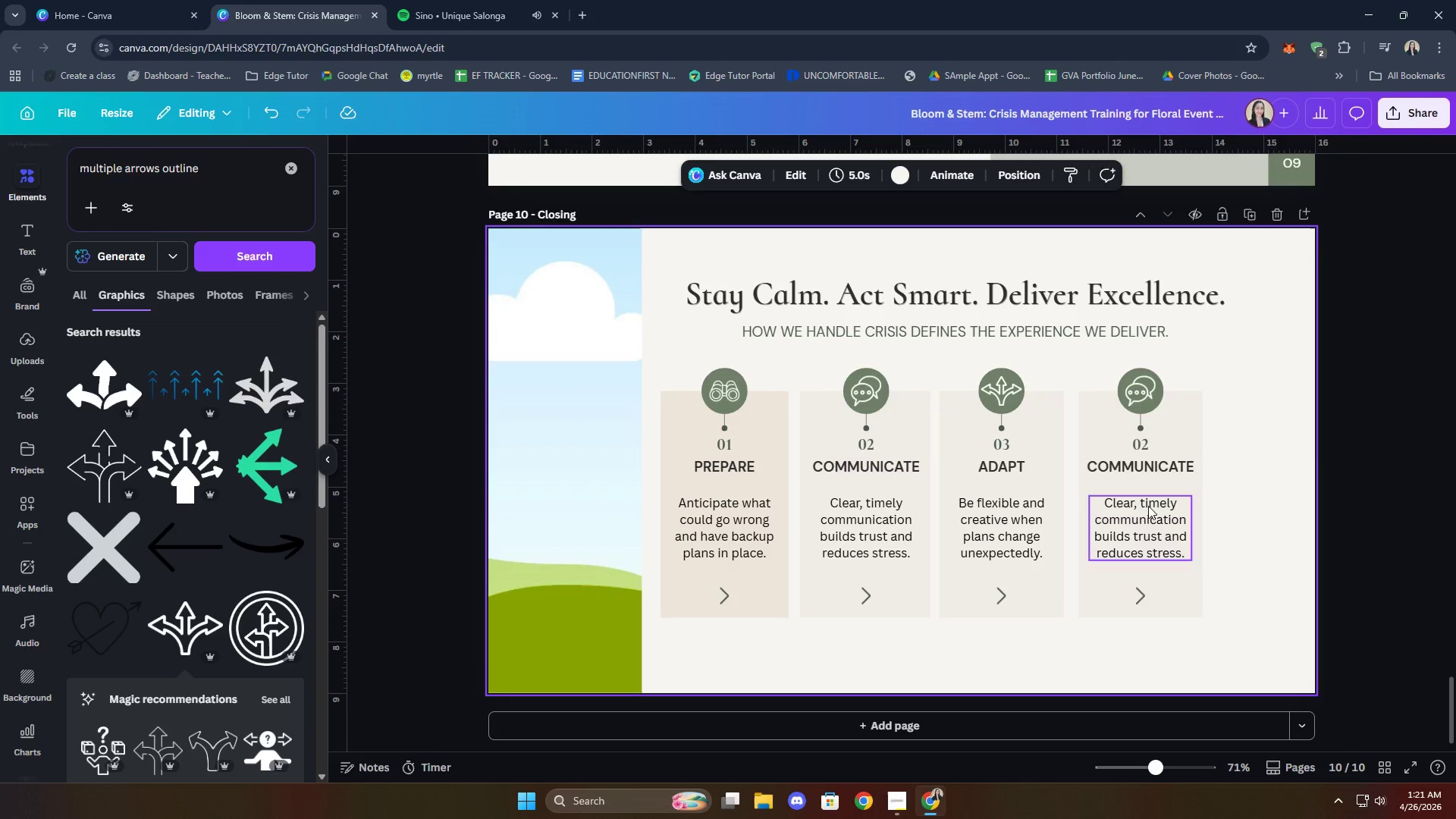 
left_click_drag(start_coordinate=[1166, 636], to_coordinate=[1128, 378])
 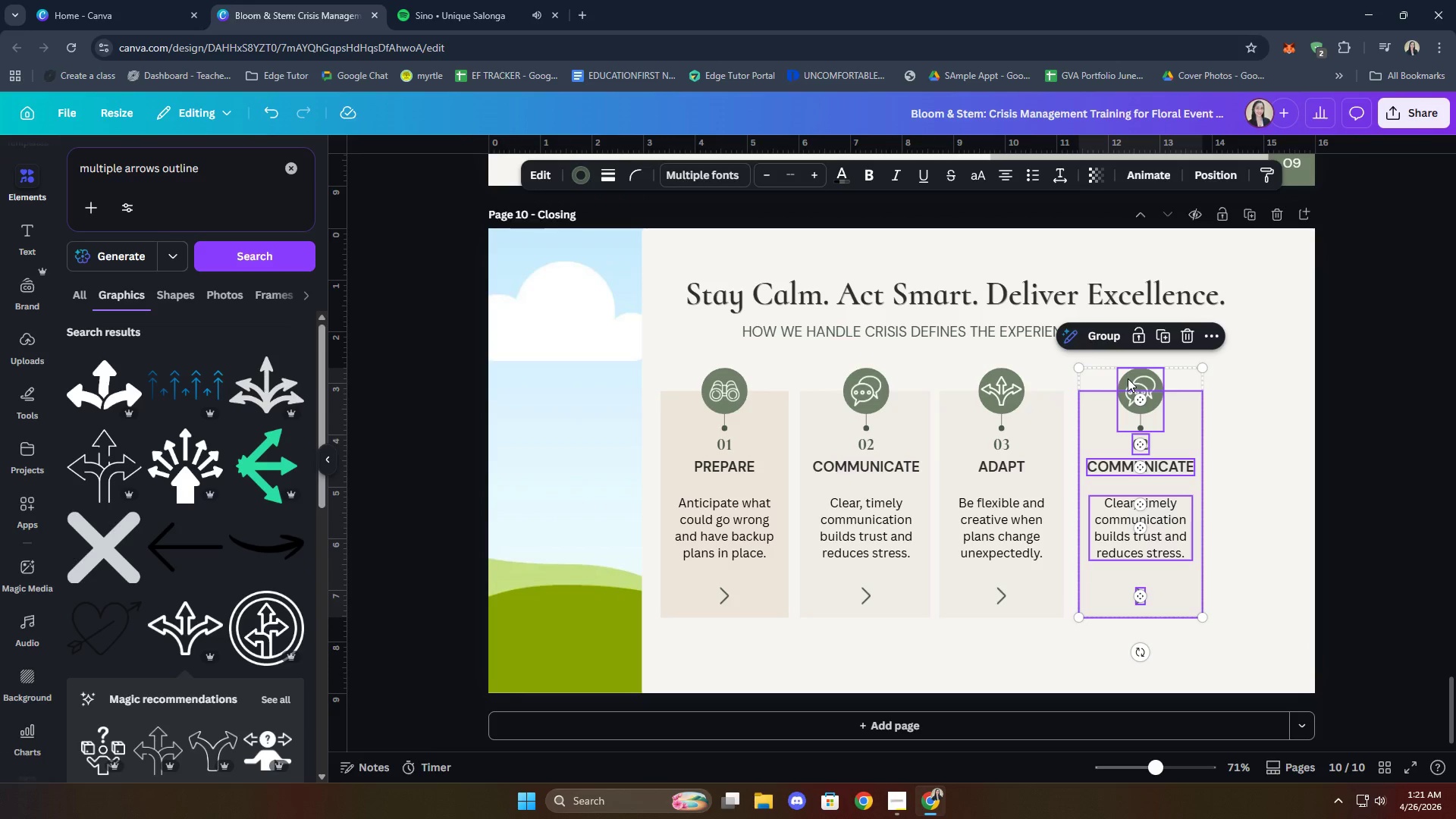 
key(ArrowLeft)
 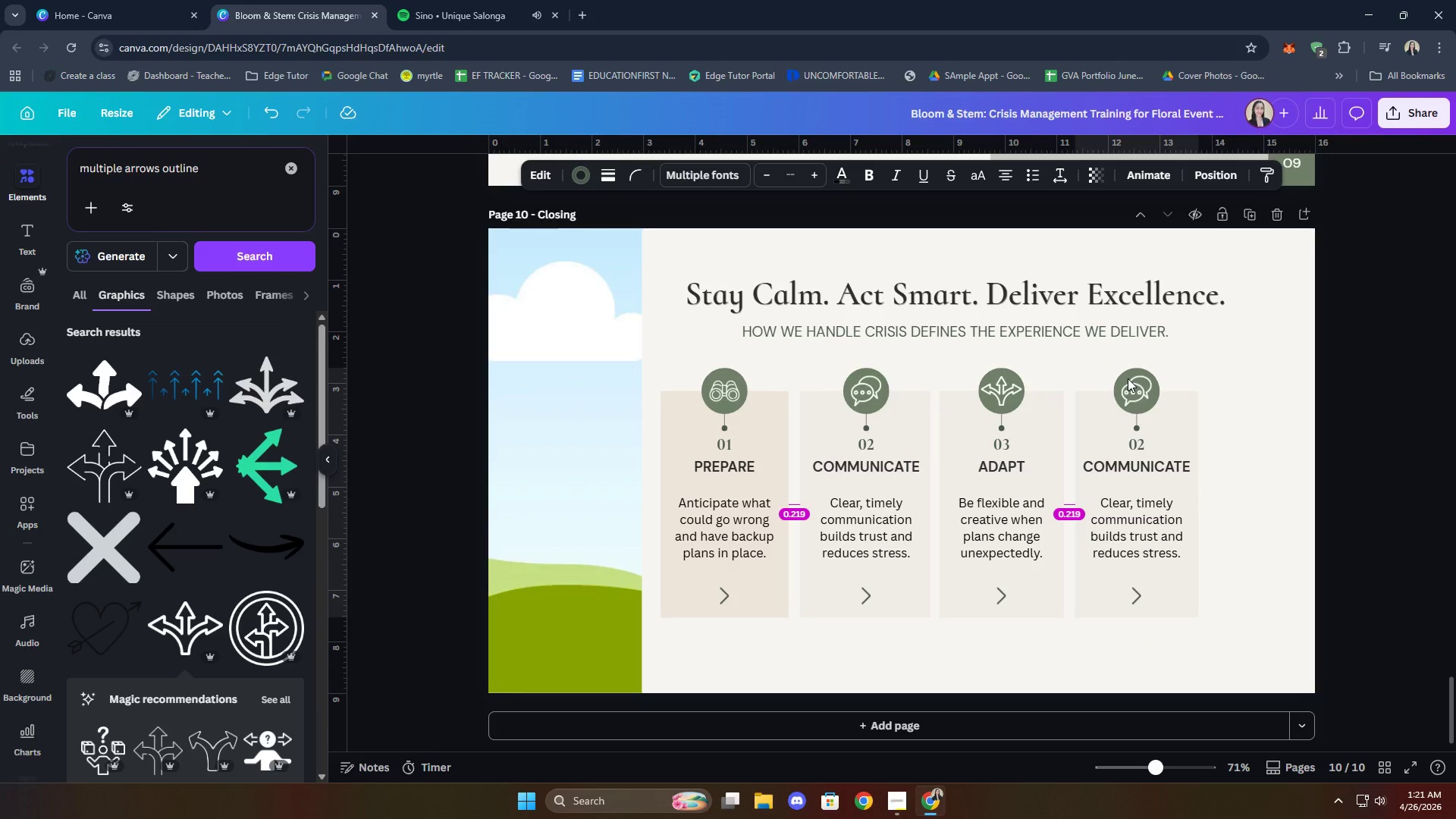 
key(ArrowLeft)
 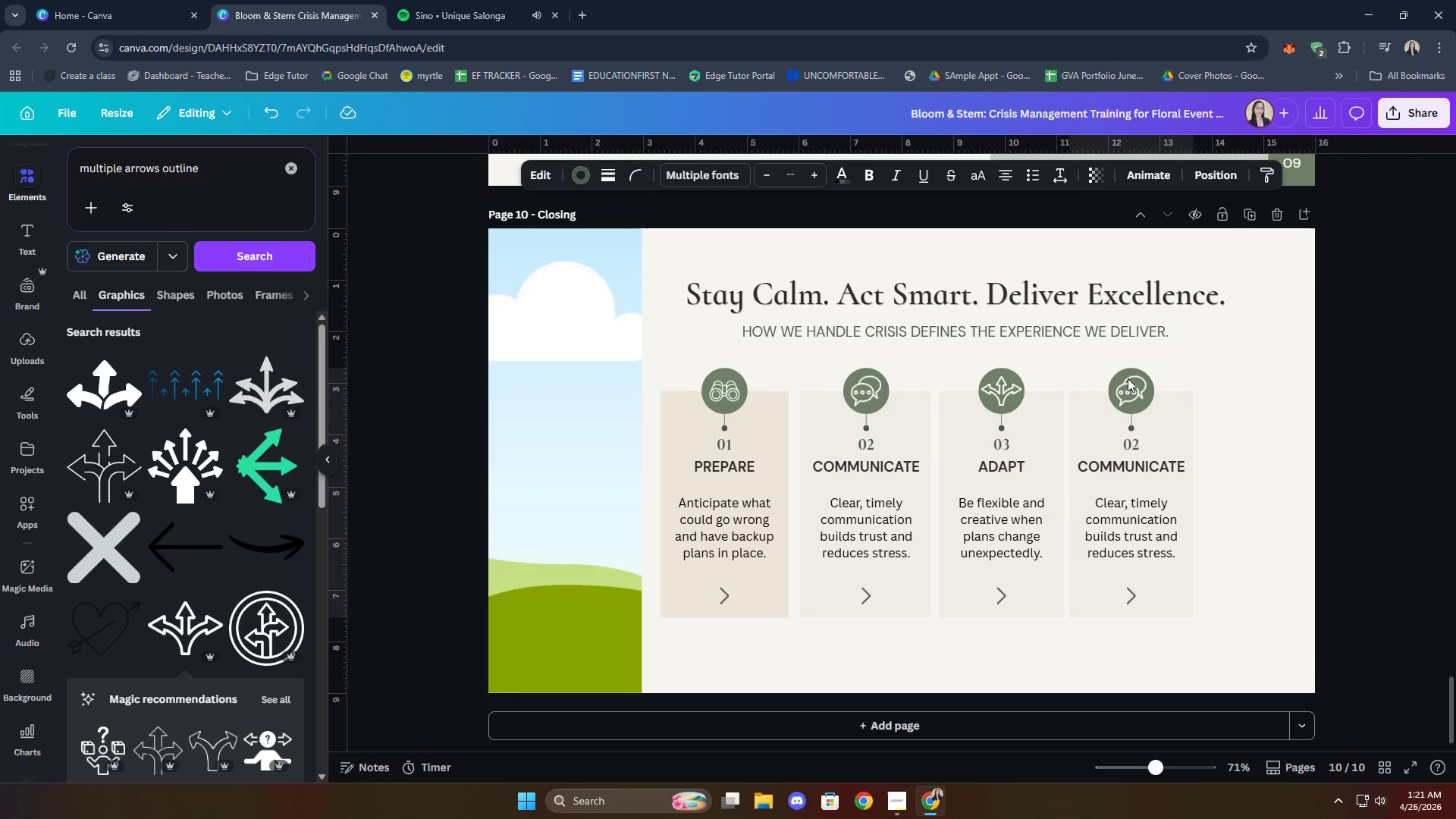 
key(ArrowLeft)
 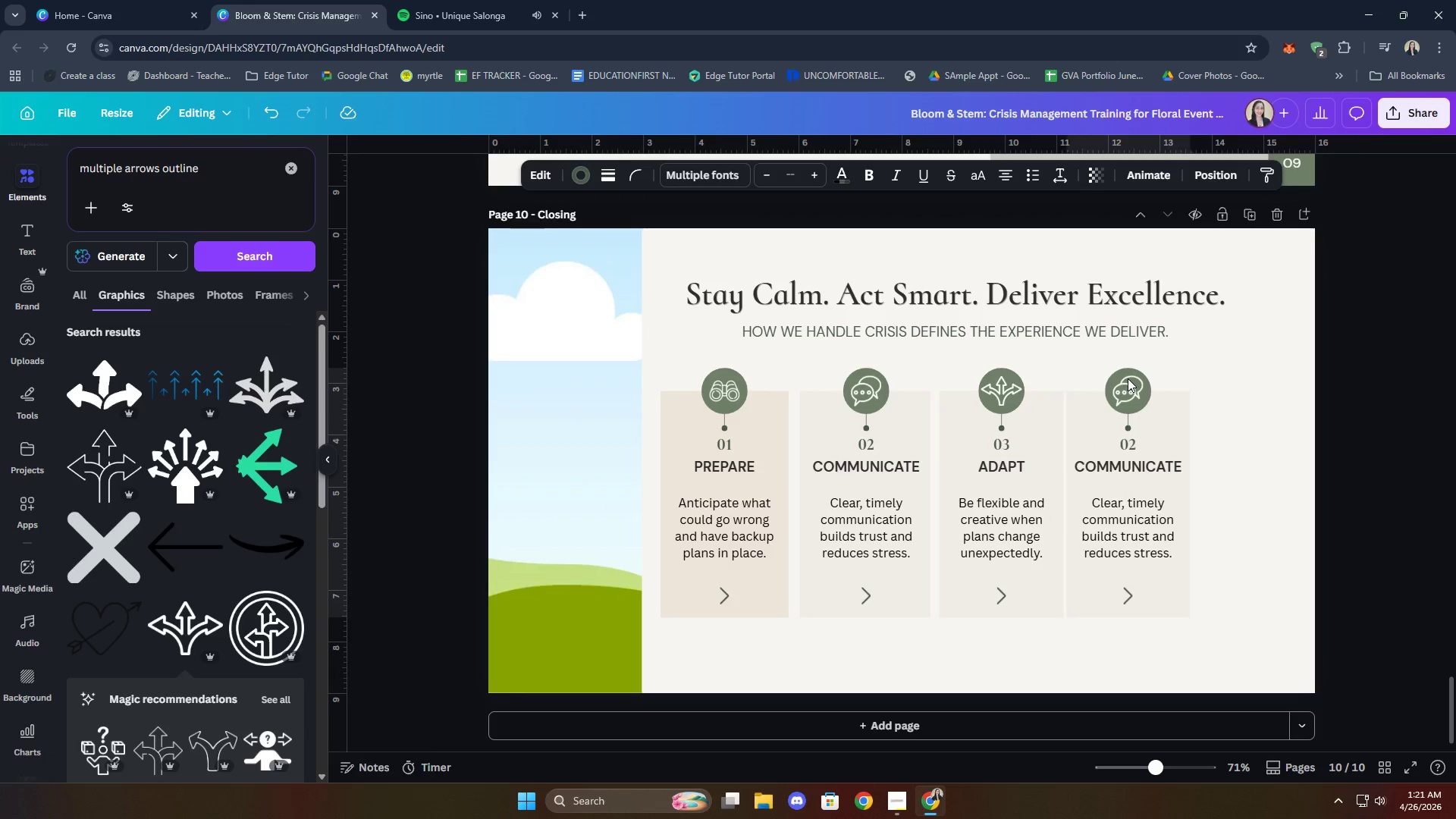 
key(ArrowLeft)
 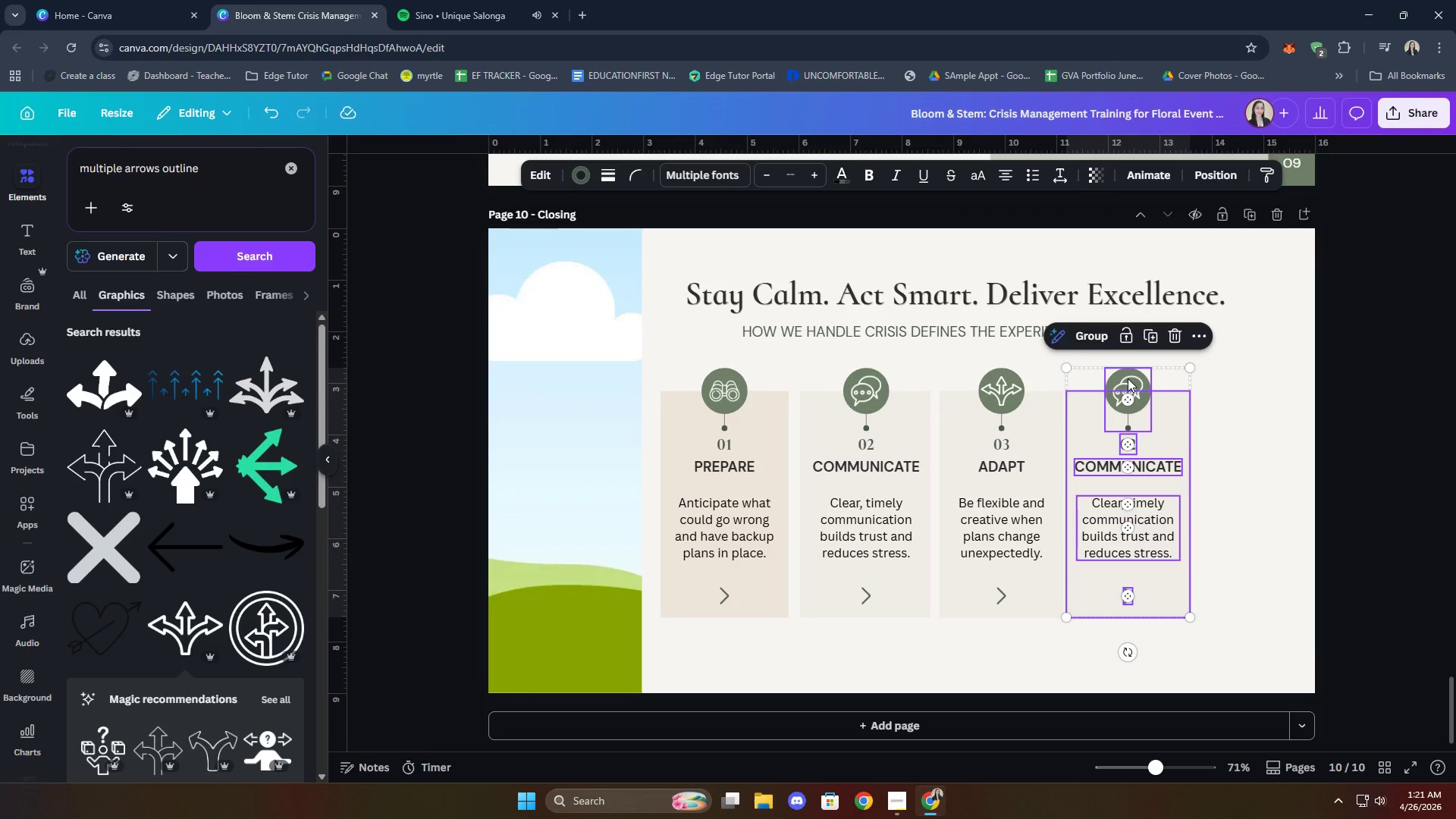 
key(ArrowLeft)
 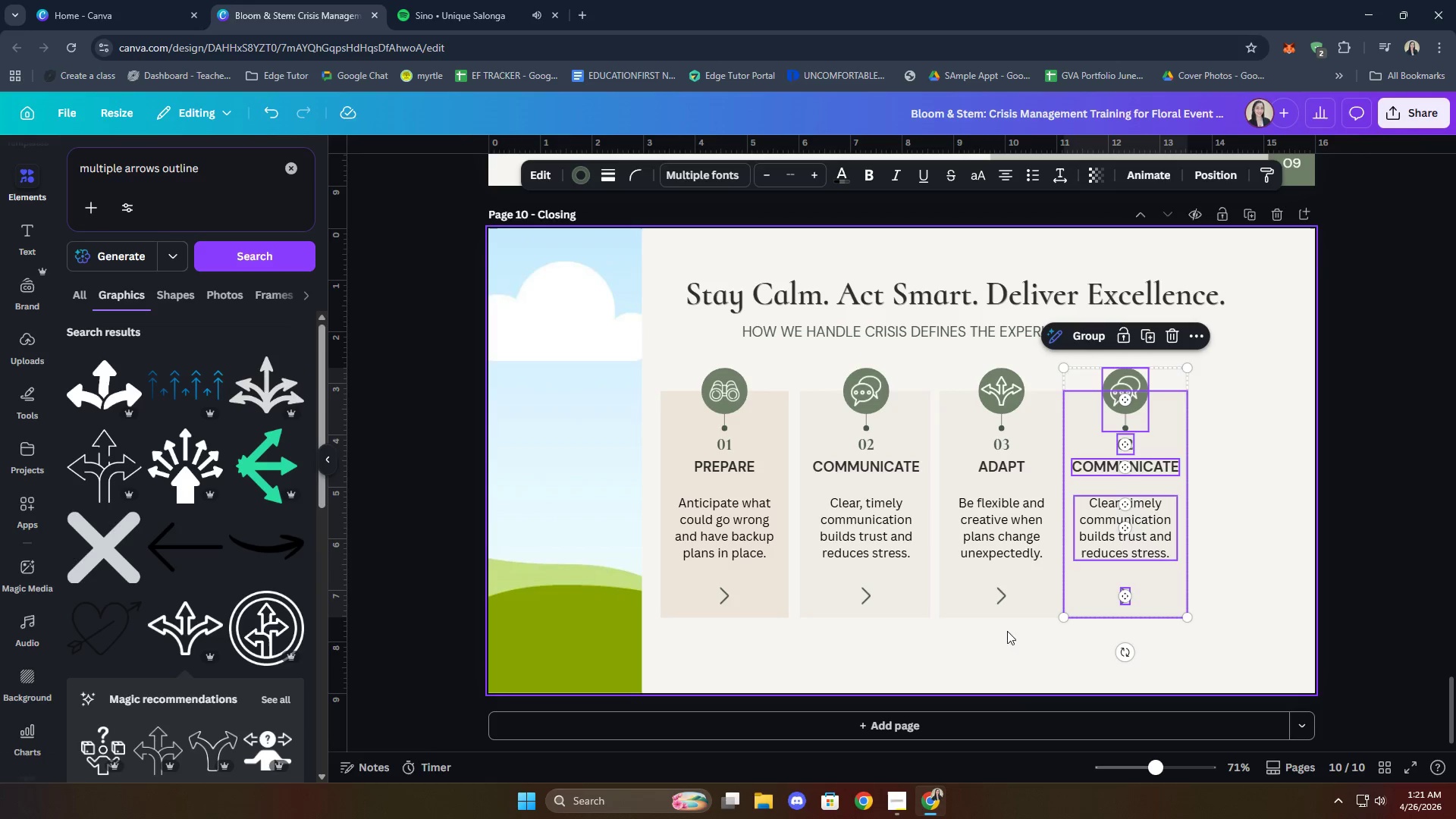 
left_click([1008, 685])
 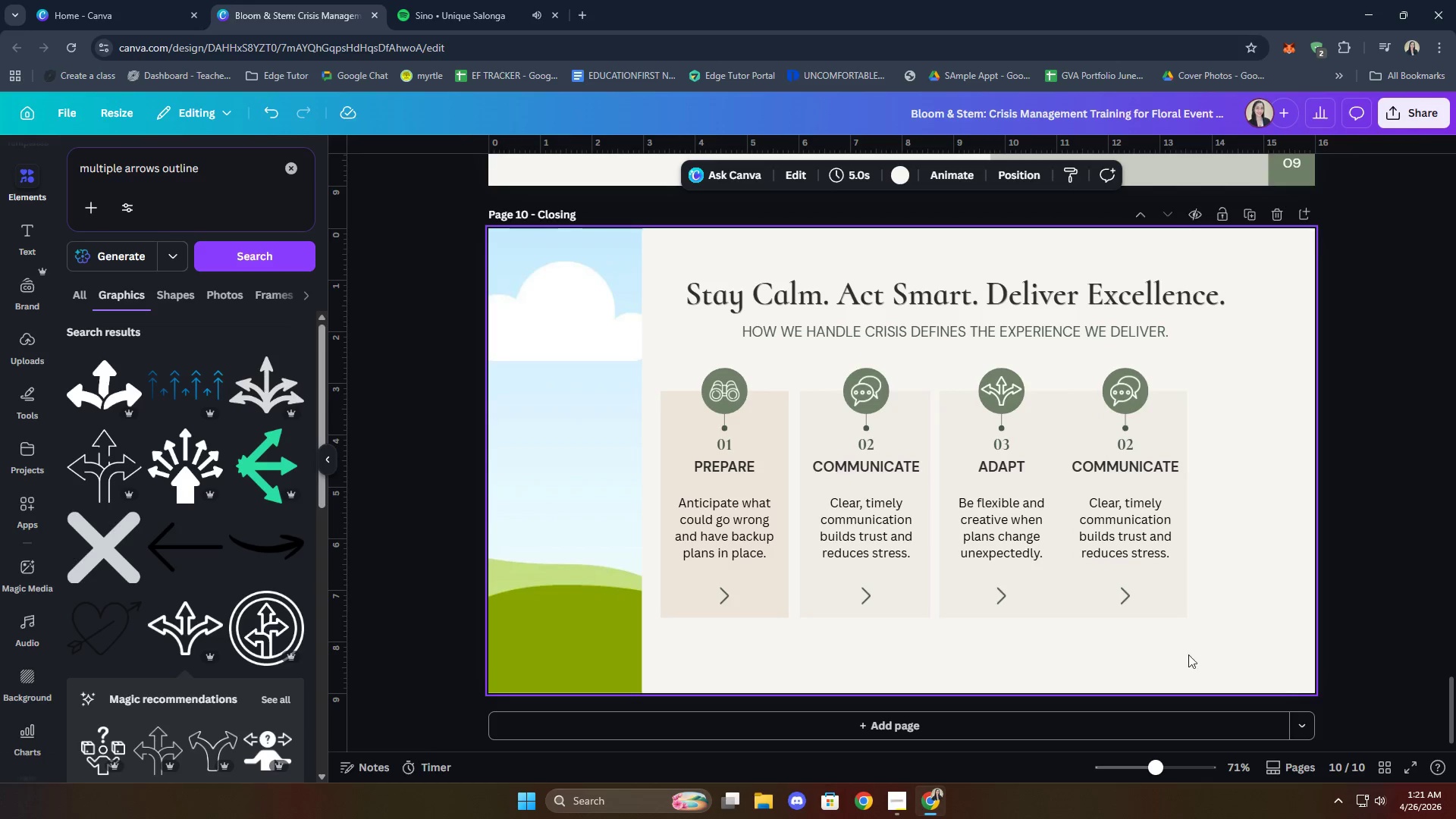 
left_click_drag(start_coordinate=[1235, 649], to_coordinate=[956, 369])
 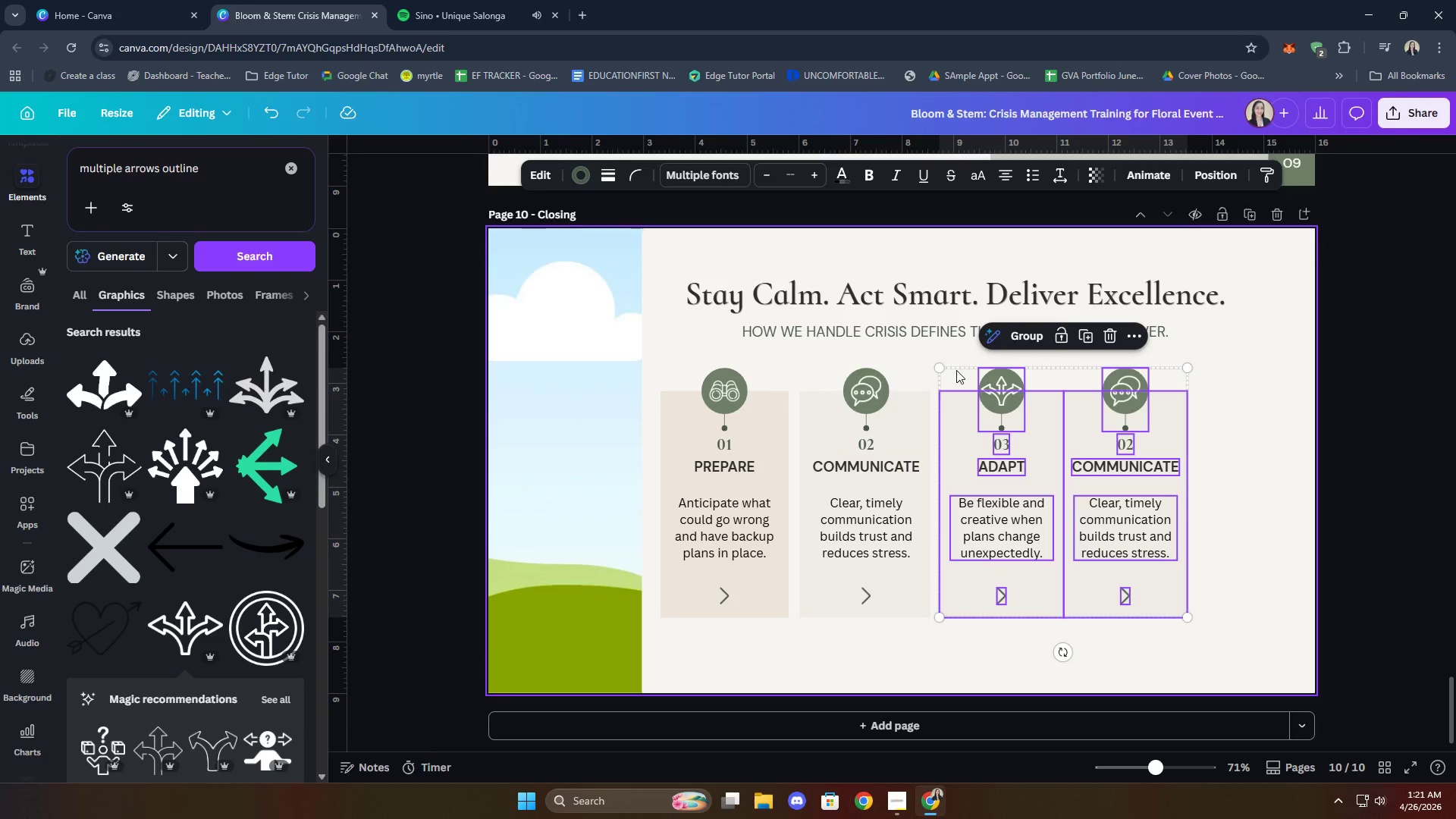 
key(ArrowLeft)
 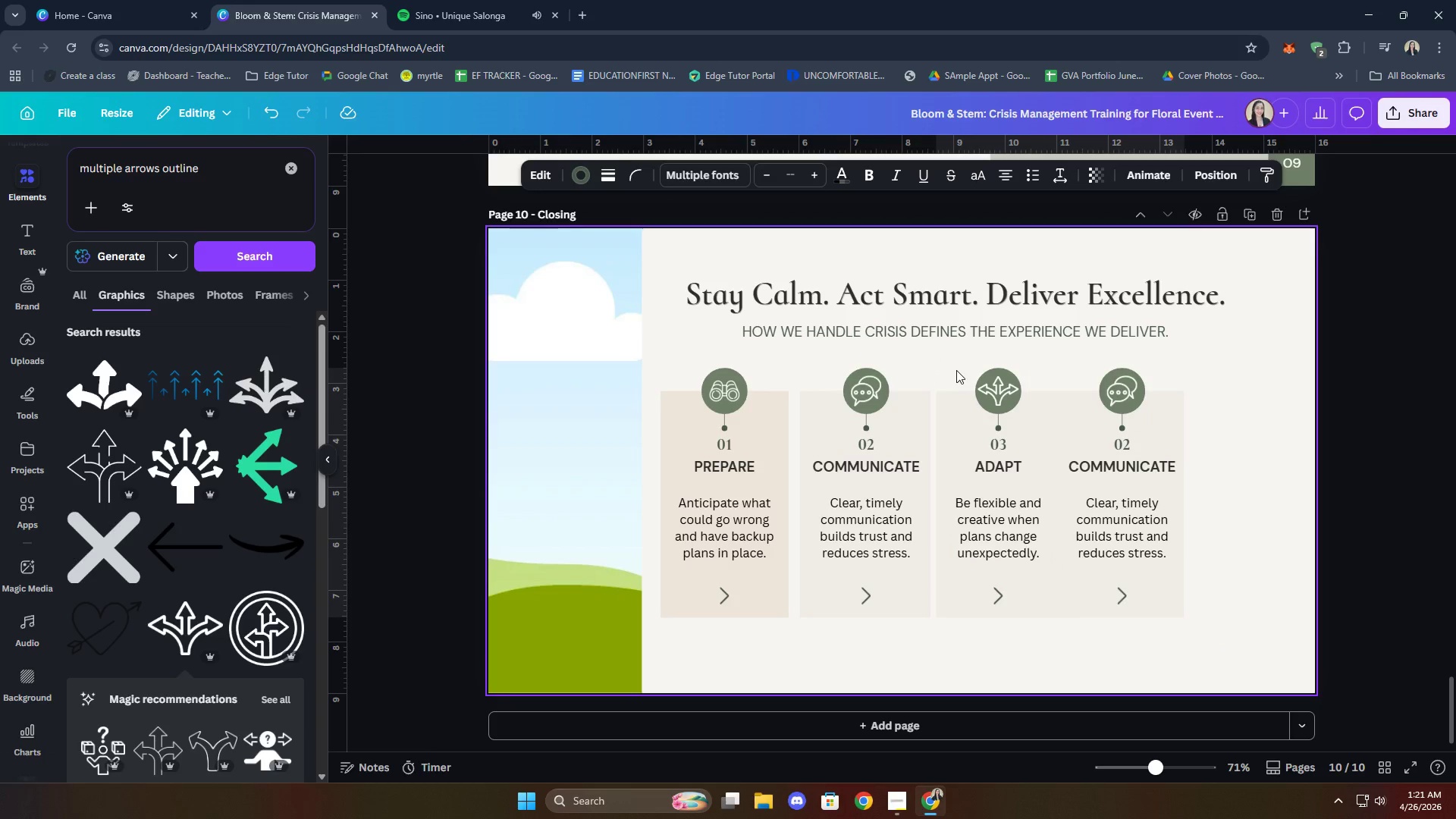 
key(ArrowLeft)
 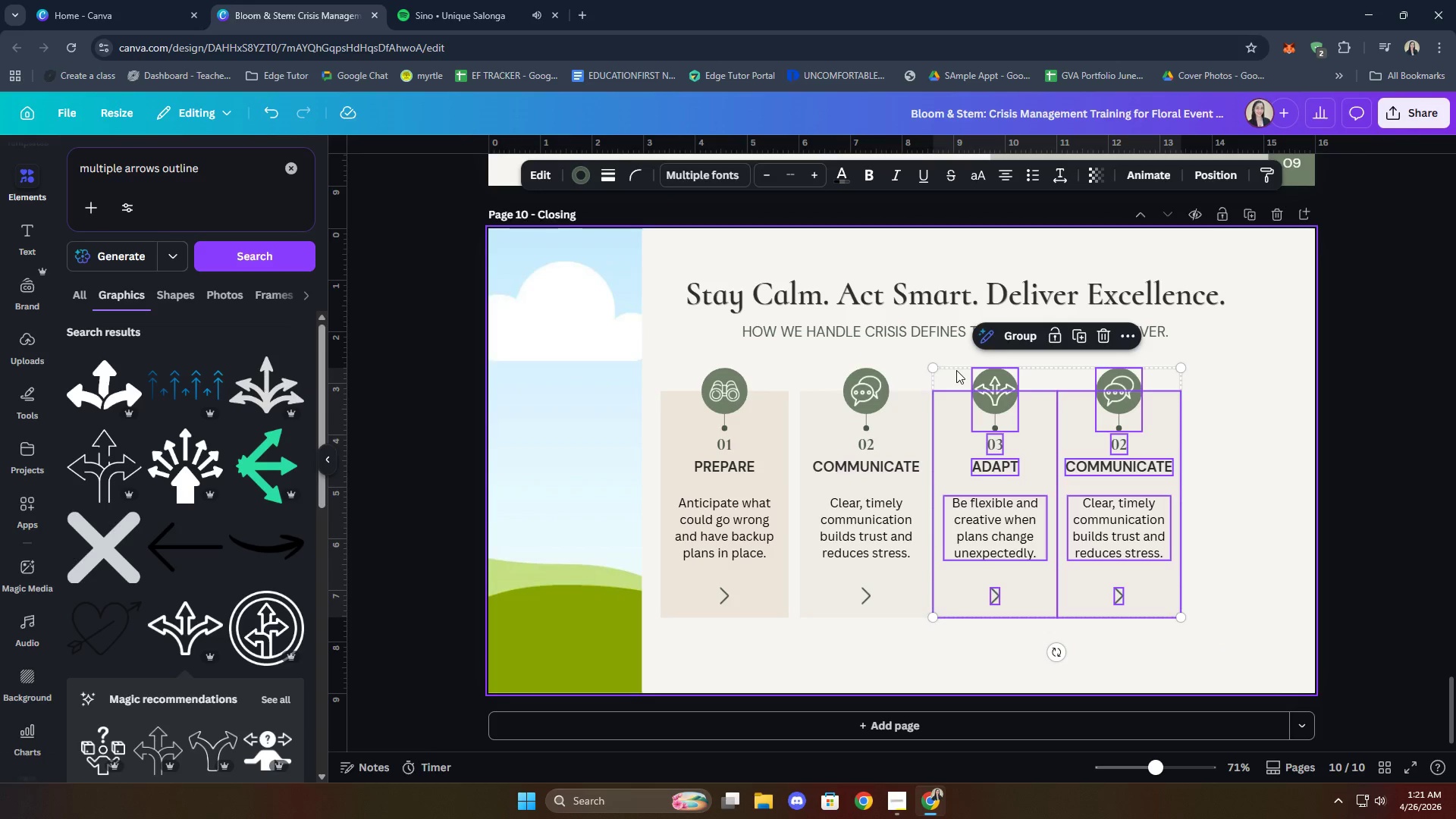 
left_click([940, 661])
 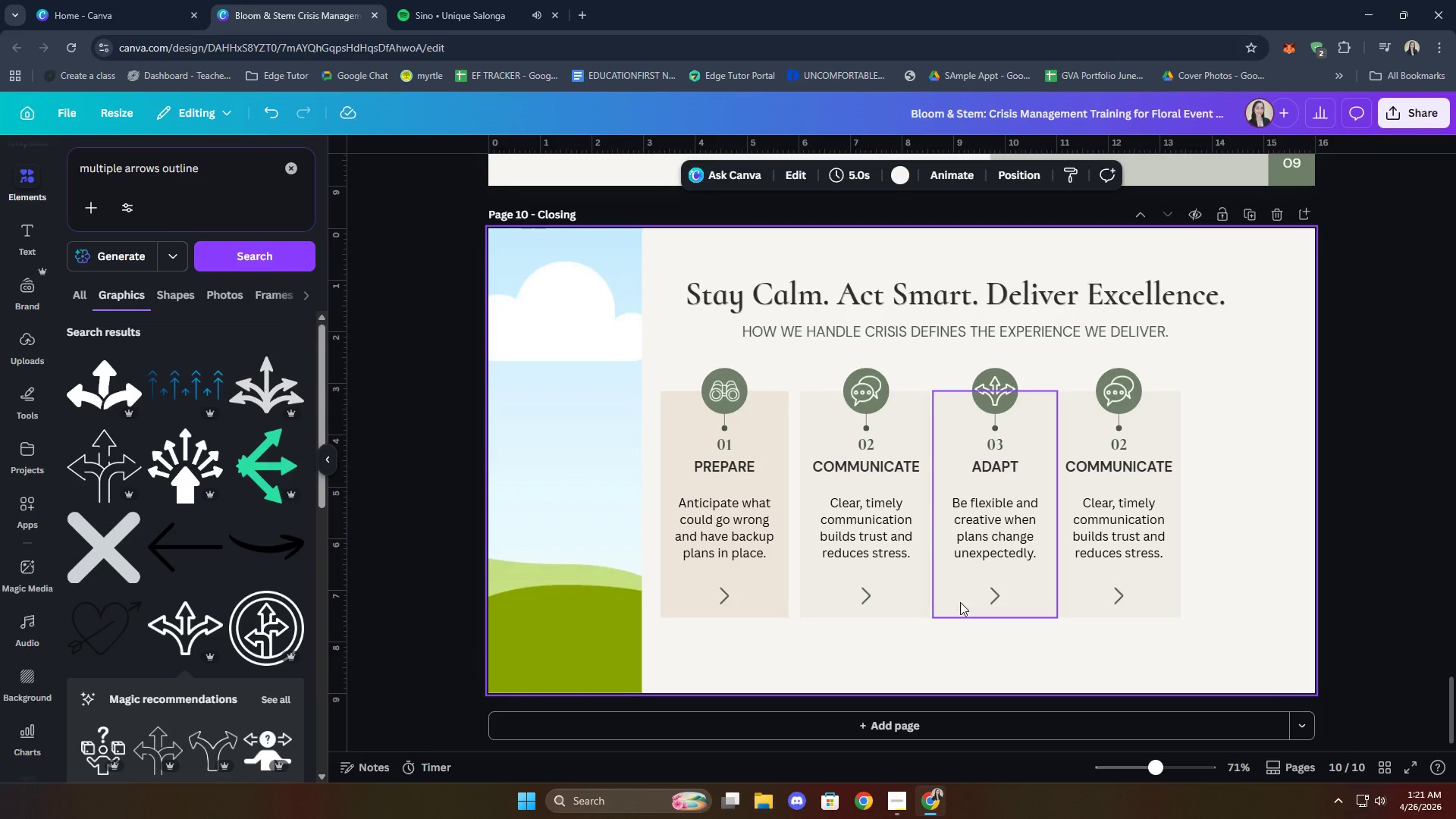 
hold_key(key=ShiftLeft, duration=1.38)
left_click_drag(start_coordinate=[1213, 662], to_coordinate=[956, 372])
 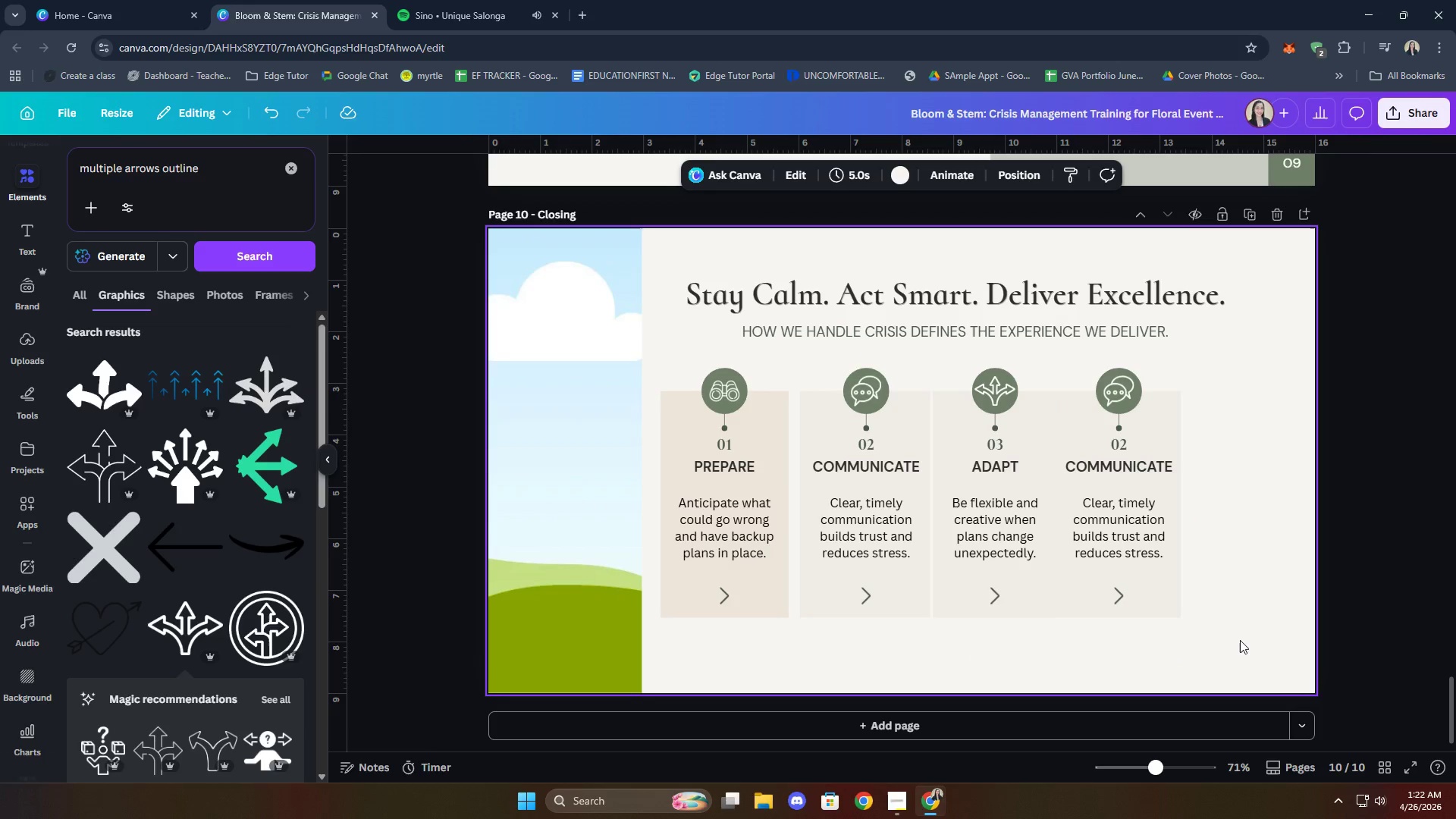 
hold_key(key=ShiftLeft, duration=1.41)
left_click_drag(start_coordinate=[1229, 658], to_coordinate=[948, 360])
 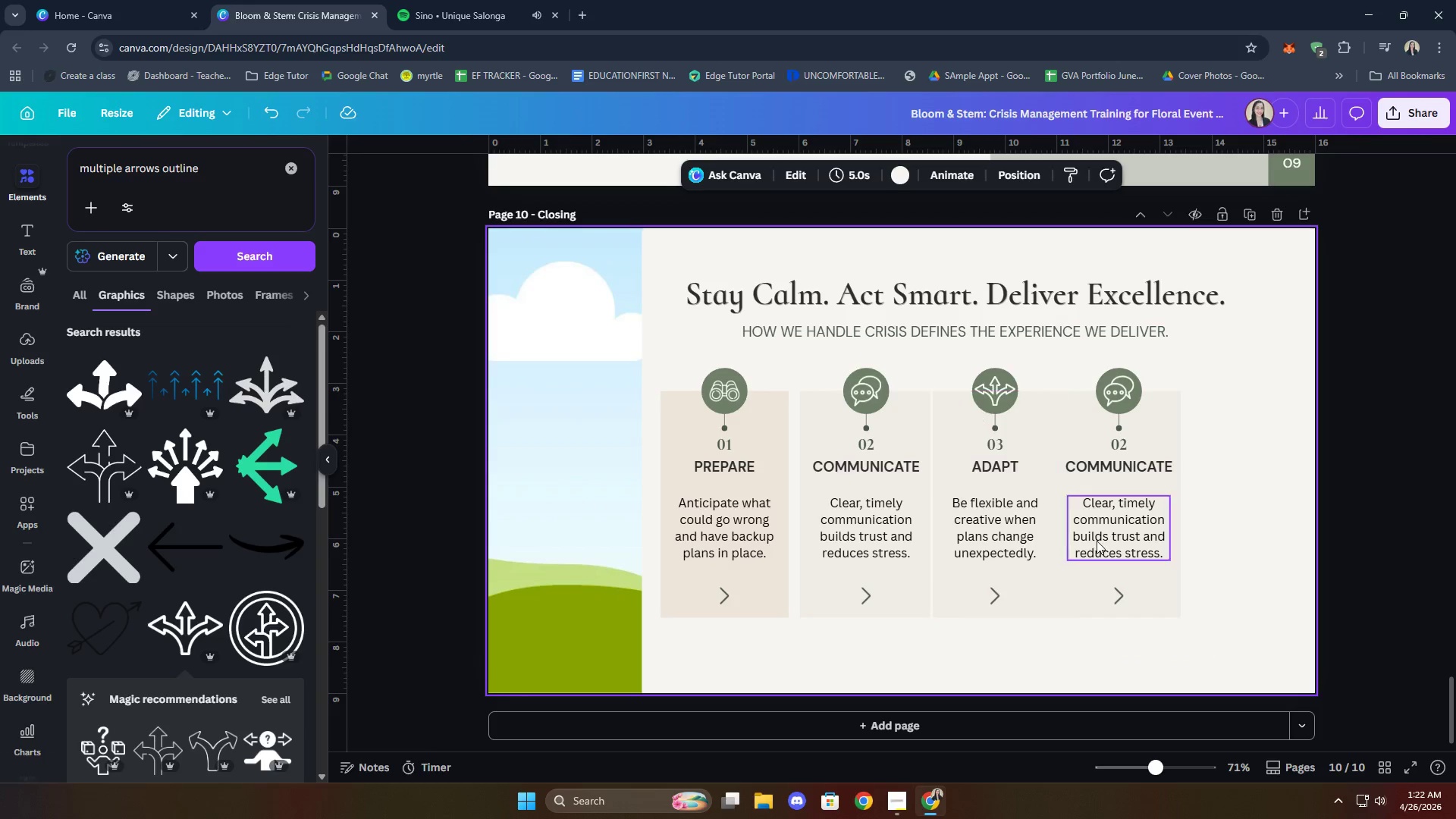 
left_click([1199, 667])
 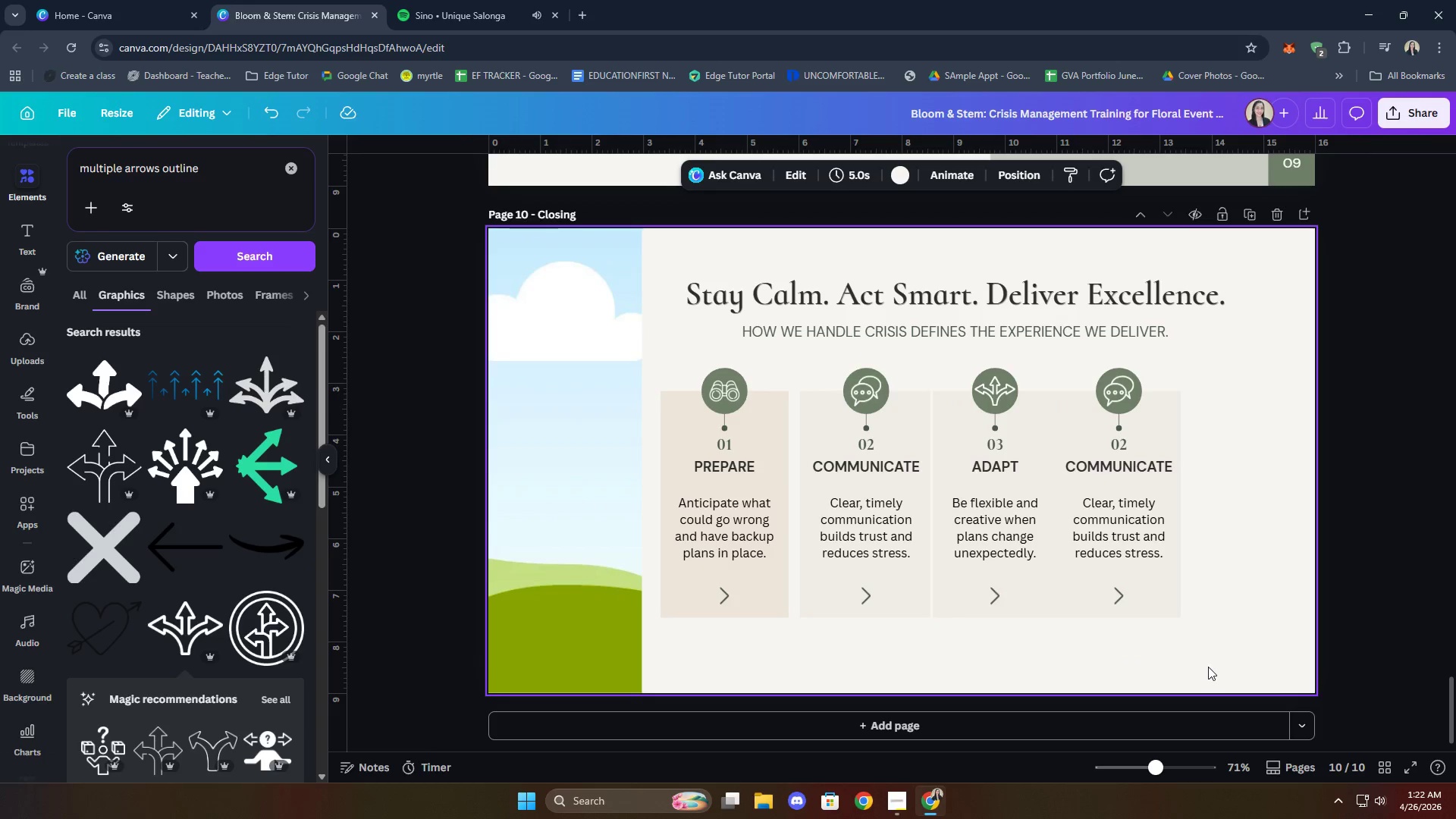 
left_click_drag(start_coordinate=[1221, 644], to_coordinate=[965, 379])
 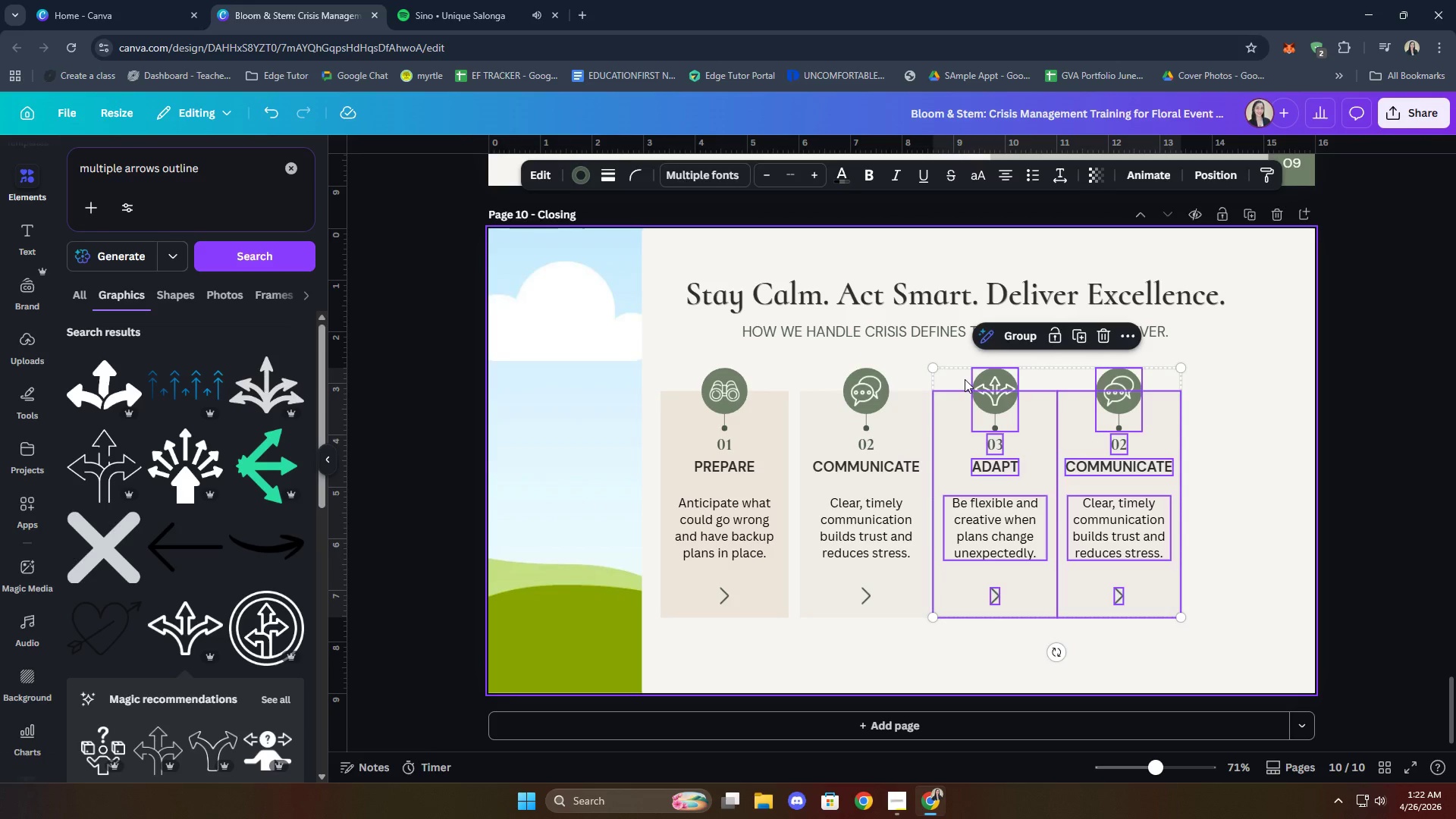 
key(ArrowLeft)
 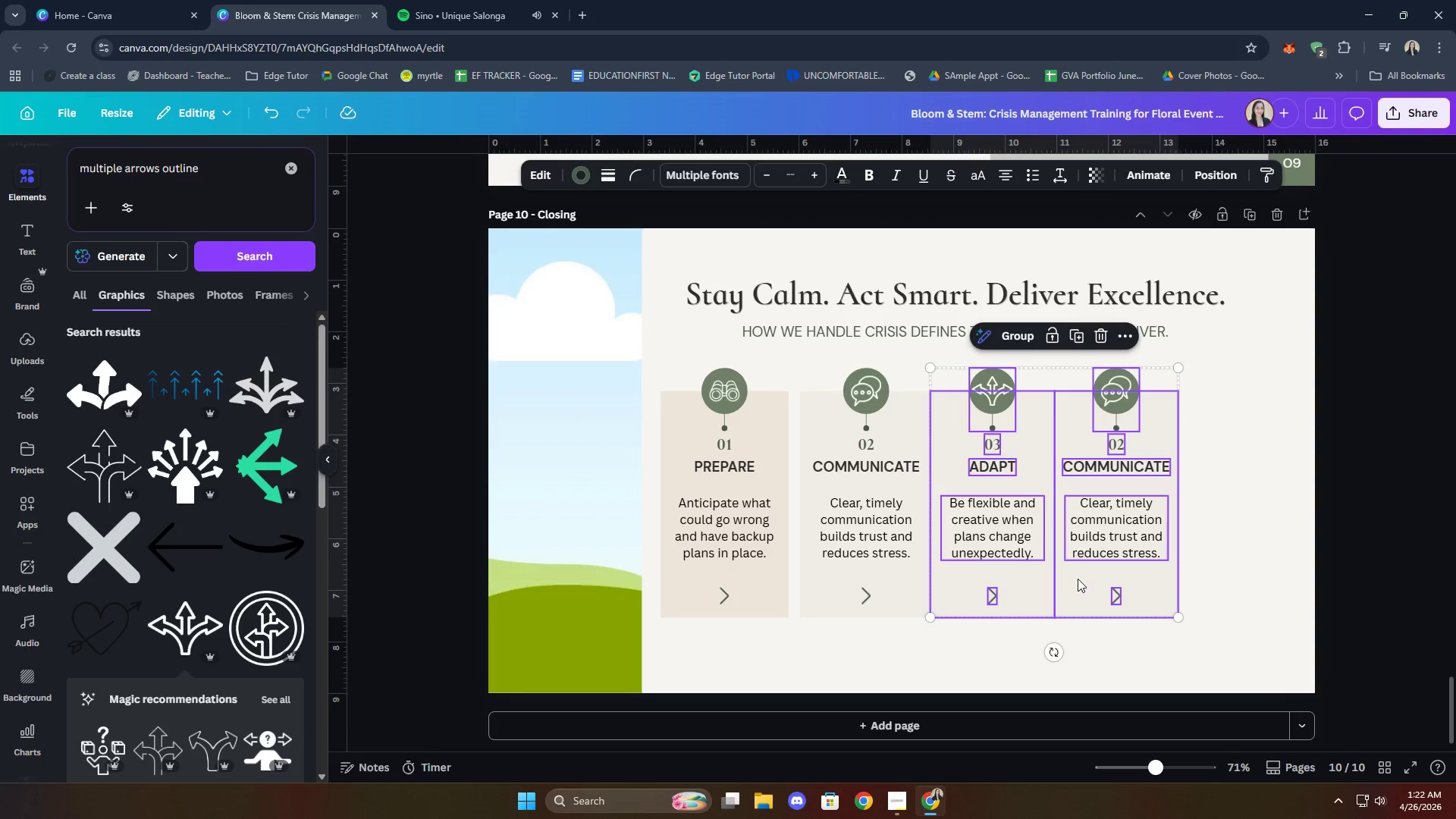 
left_click([1183, 653])
 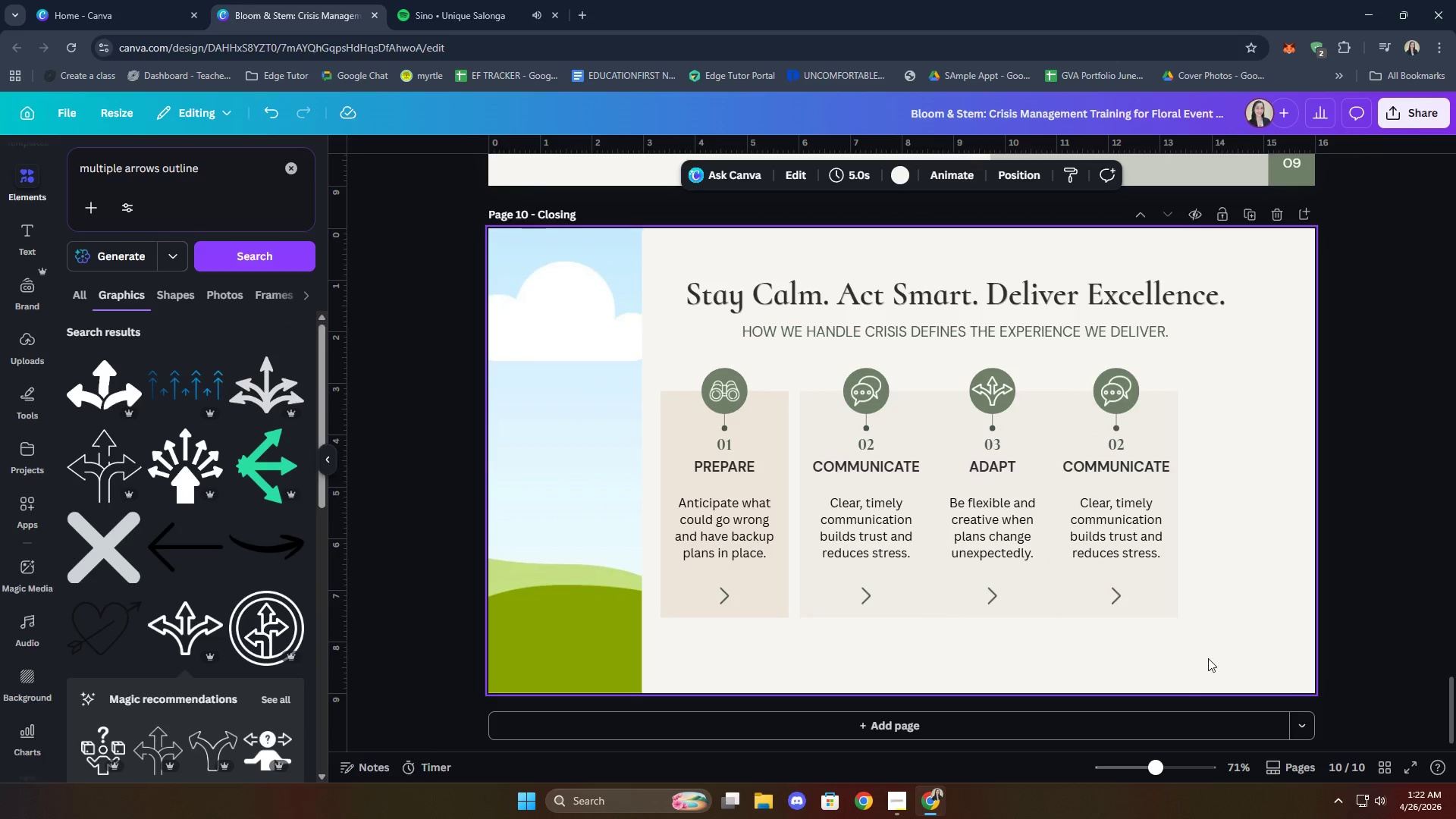 
left_click_drag(start_coordinate=[1235, 644], to_coordinate=[825, 362])
 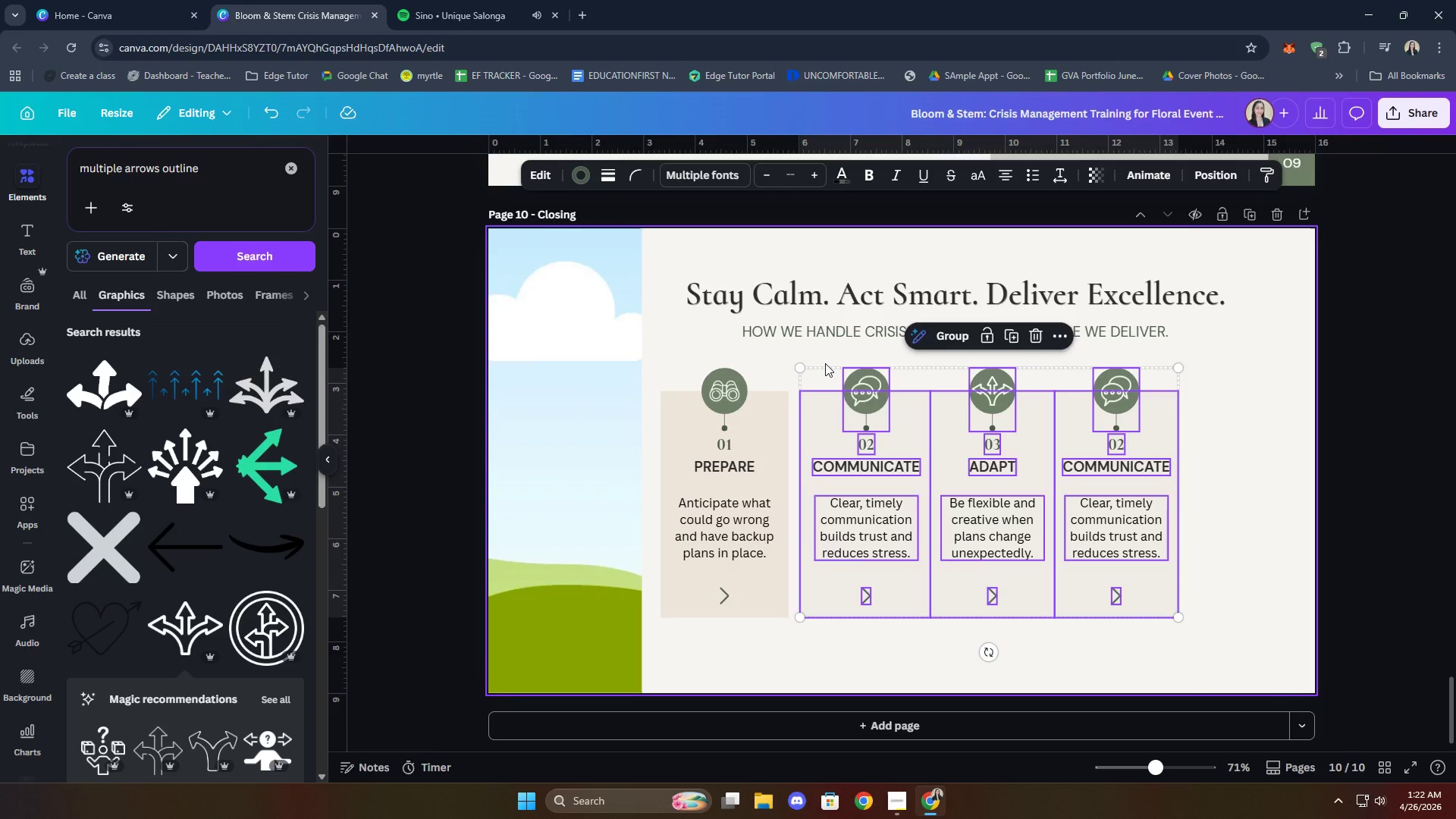 
key(ArrowLeft)
 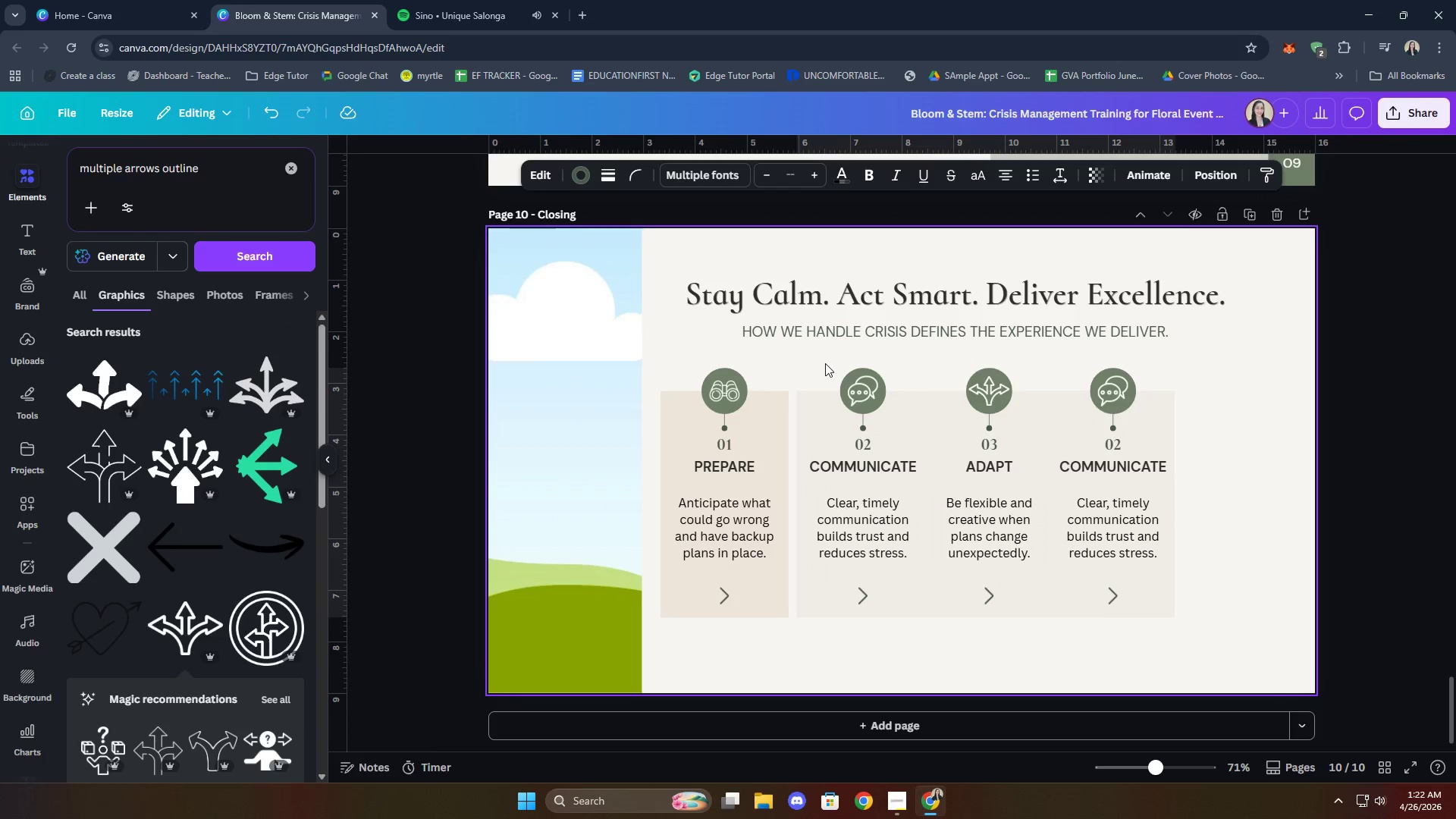 
key(ArrowLeft)
 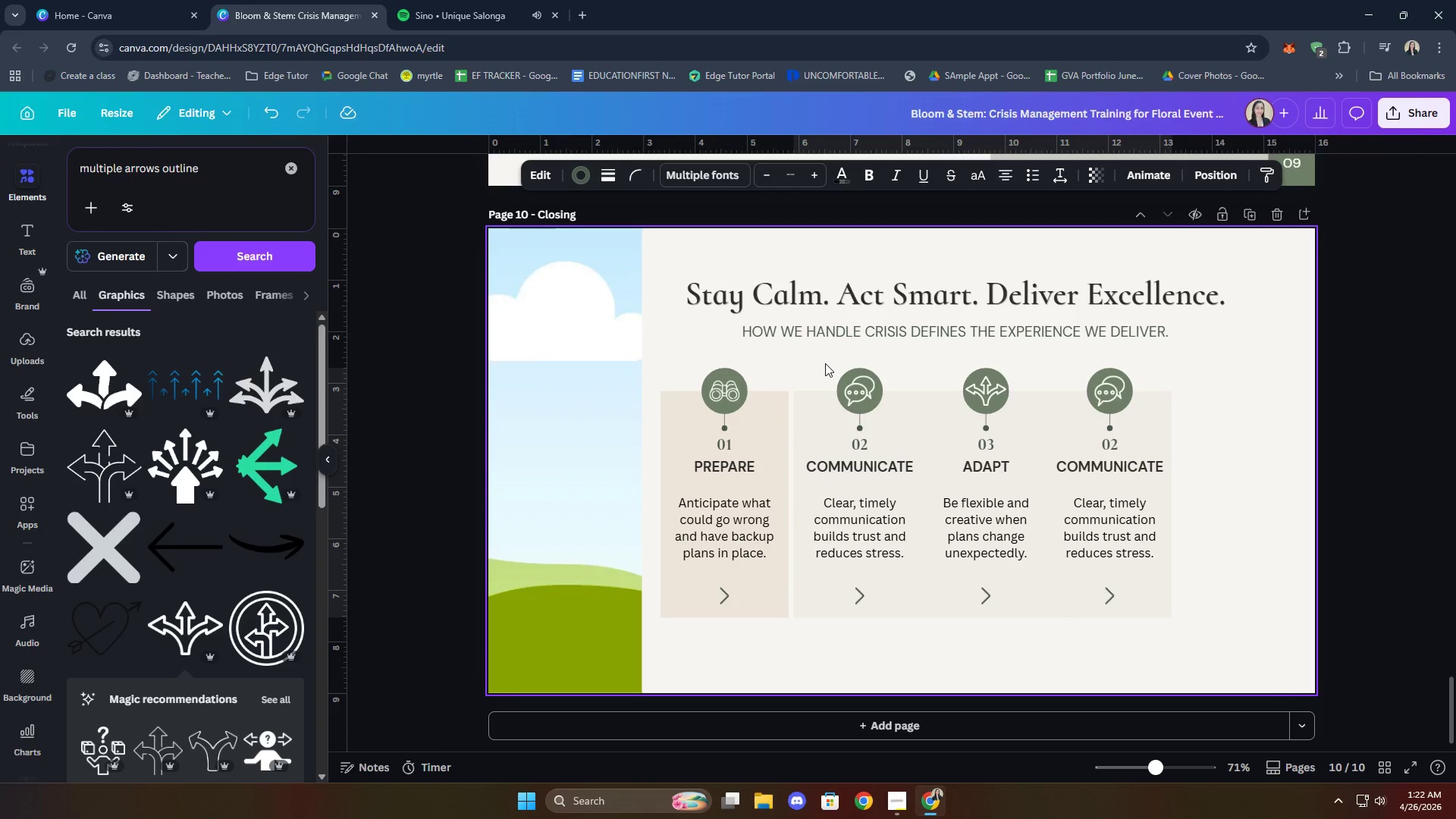 
key(ArrowLeft)
 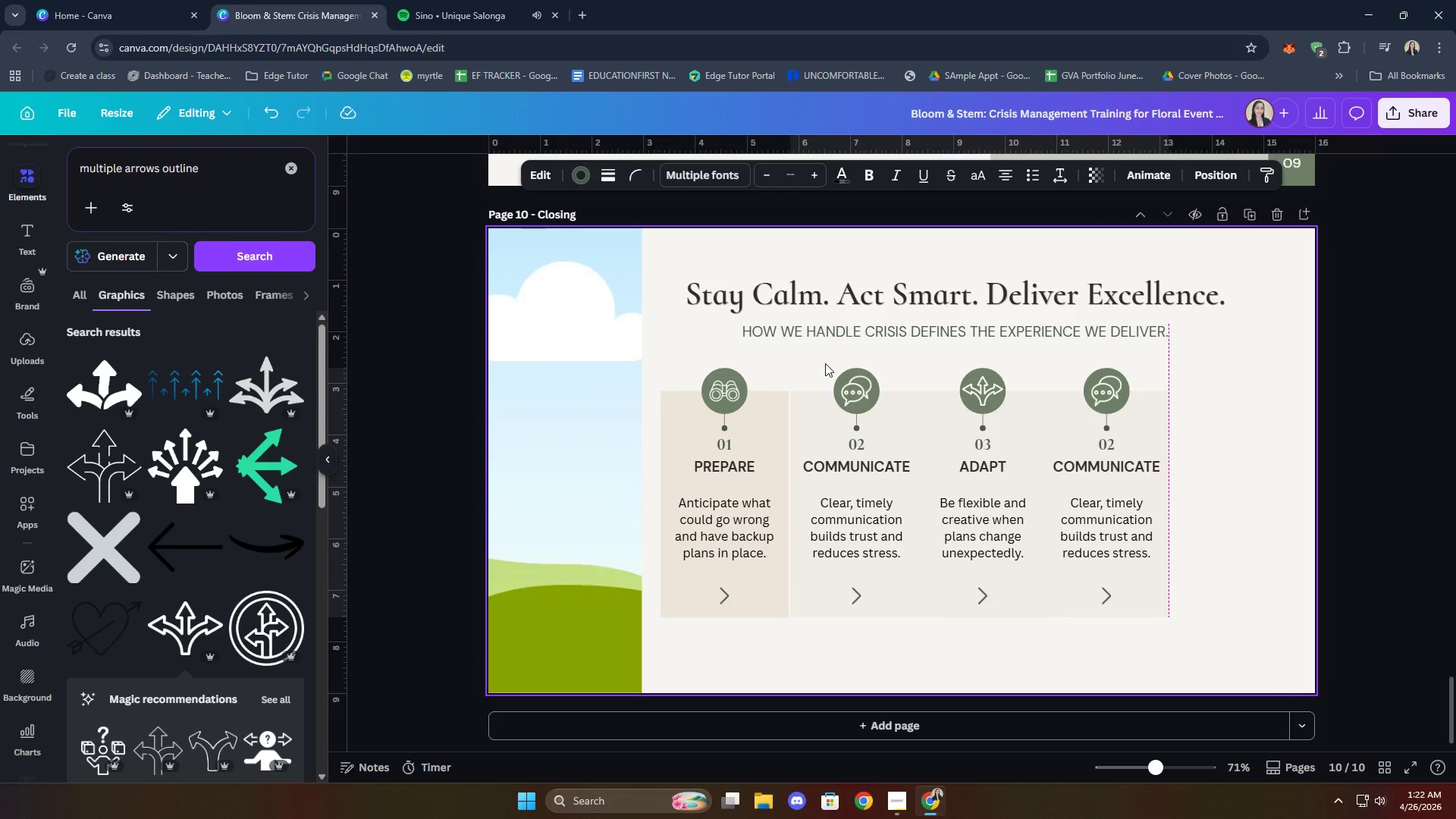 
key(ArrowLeft)
 